 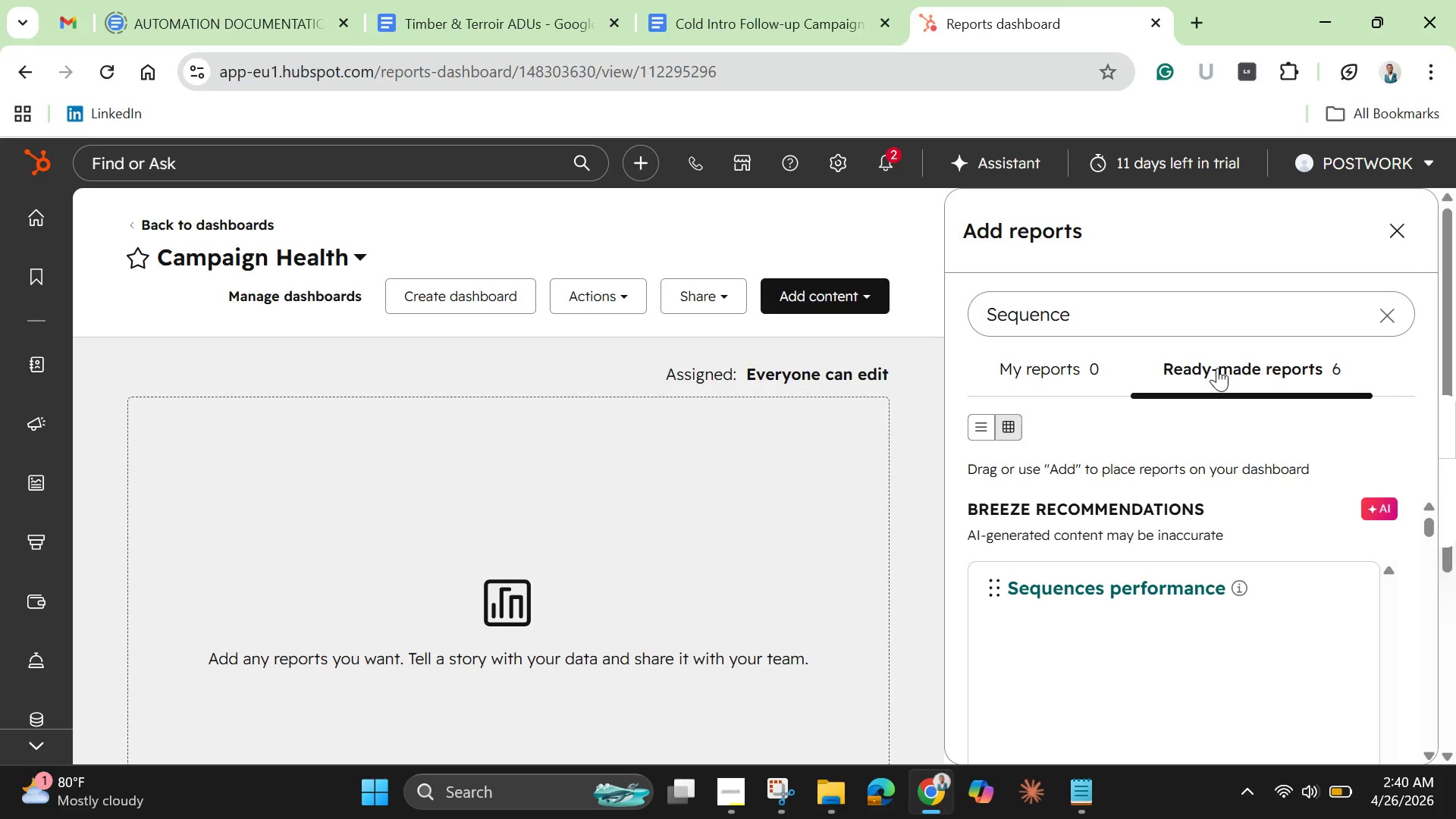 
scroll: coordinate [1235, 546], scroll_direction: down, amount: 1.0
 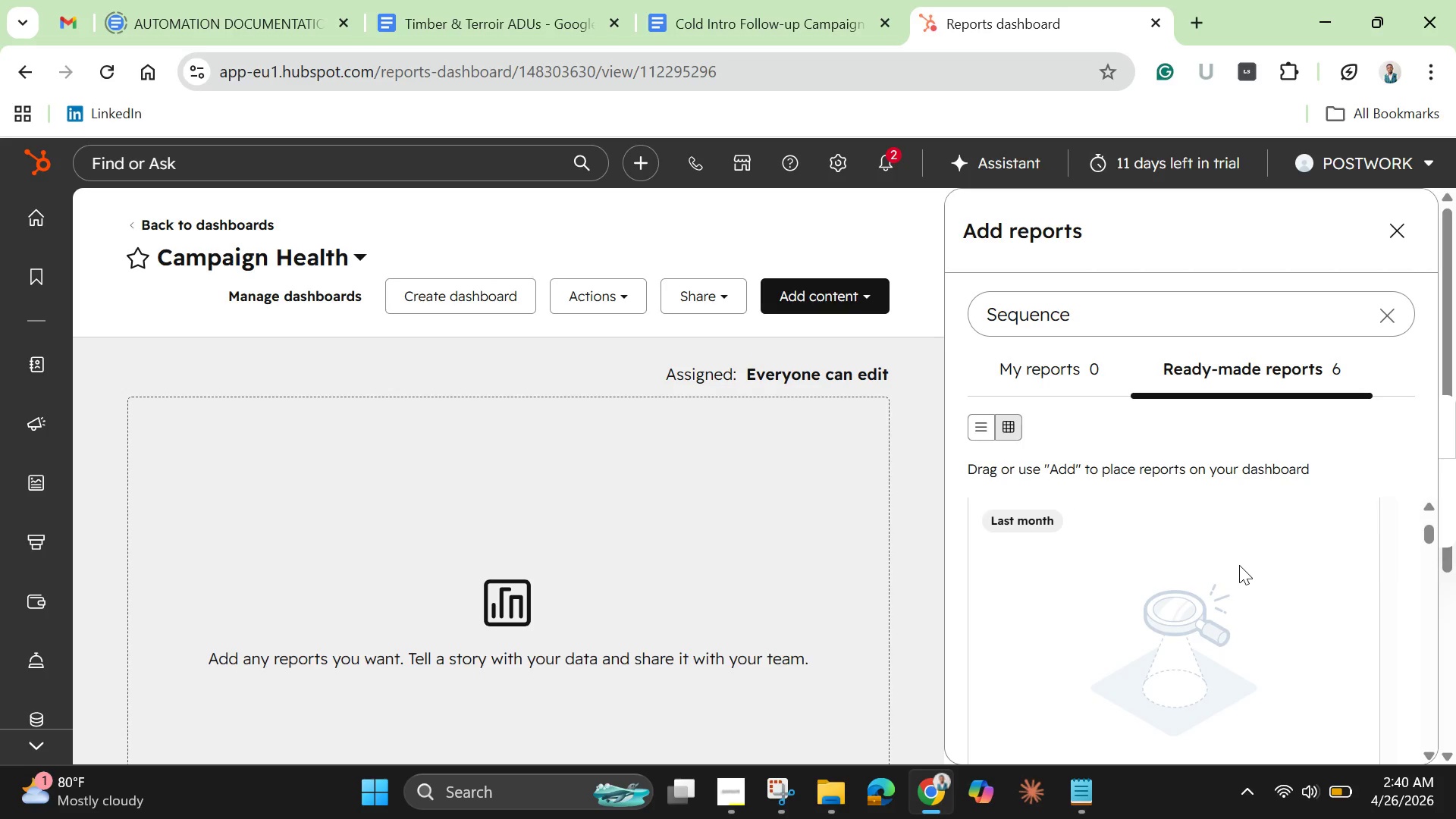 
scroll: coordinate [1239, 565], scroll_direction: up, amount: 1.0
 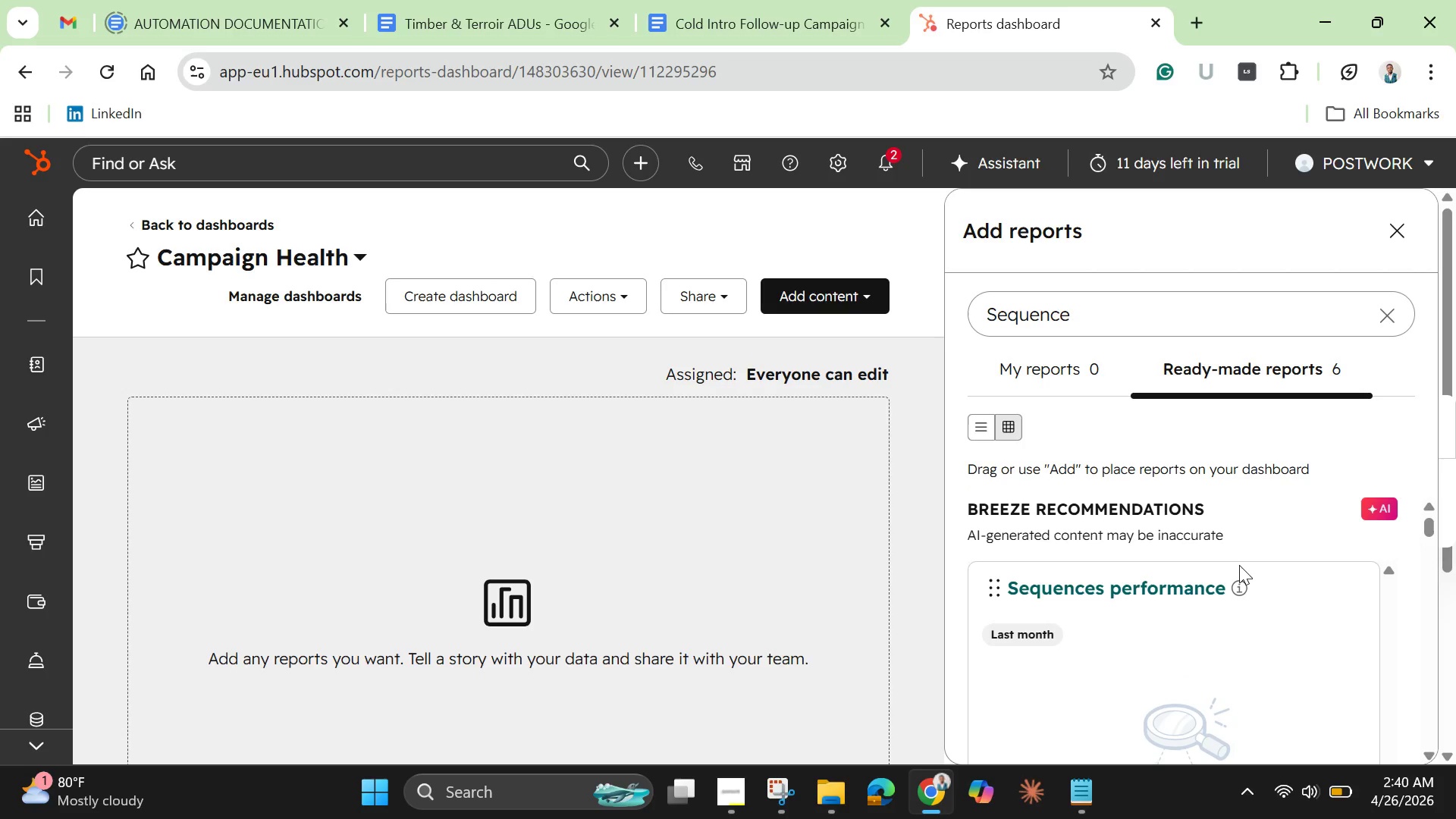 
wait(6.17)
 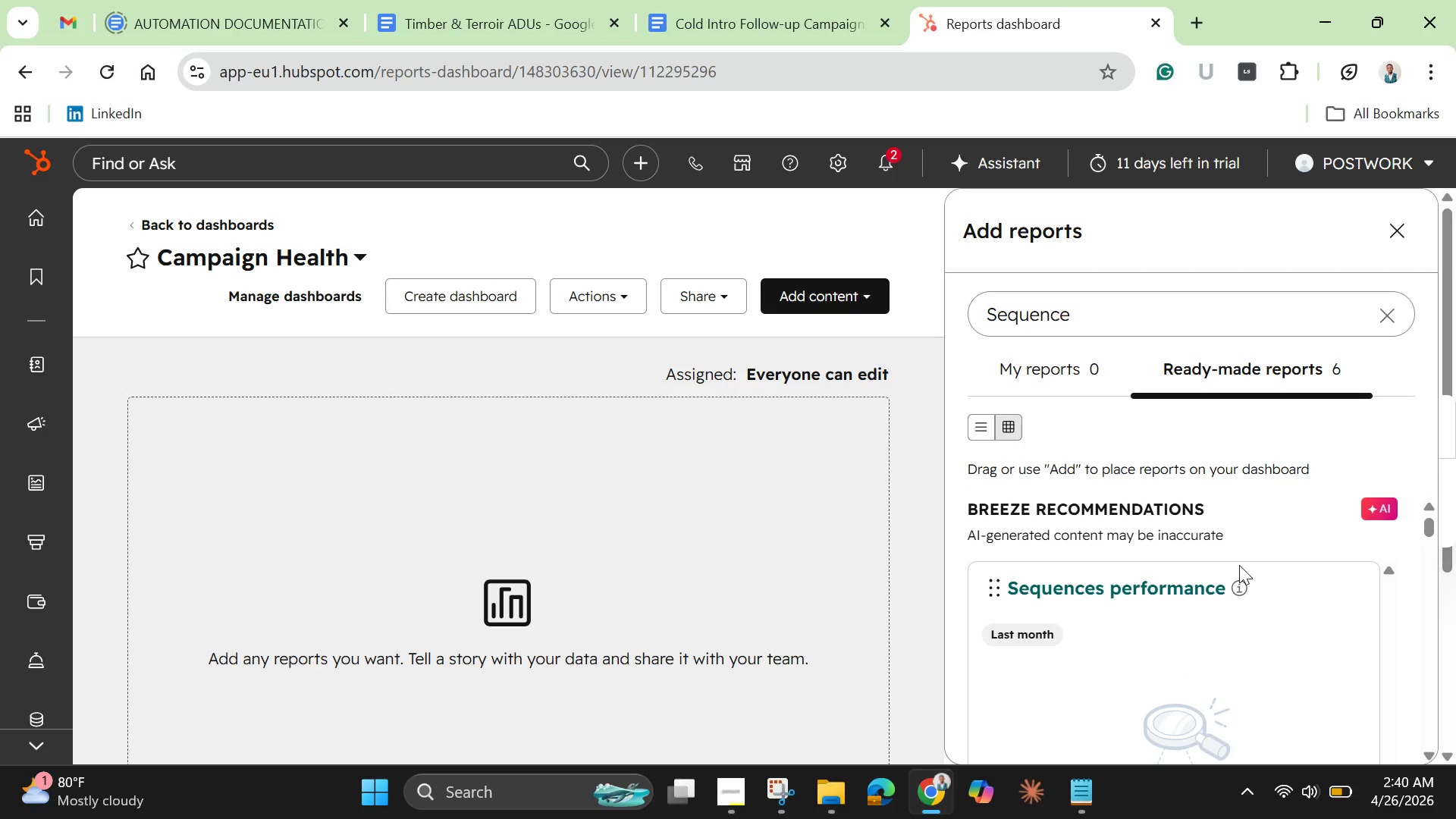 
scroll: coordinate [1267, 654], scroll_direction: none, amount: 0.0
 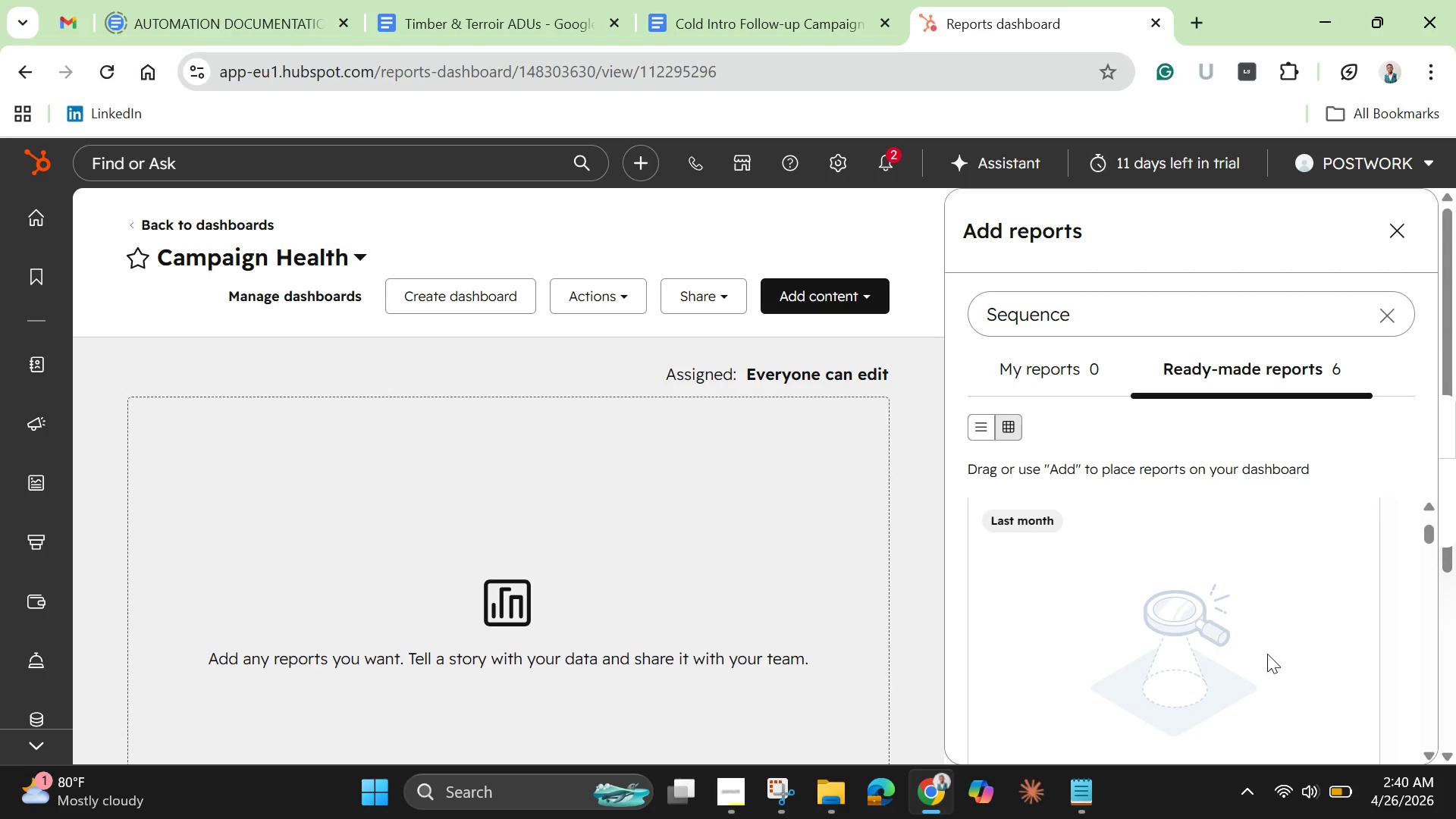 
scroll: coordinate [1267, 654], scroll_direction: up, amount: 4.0
 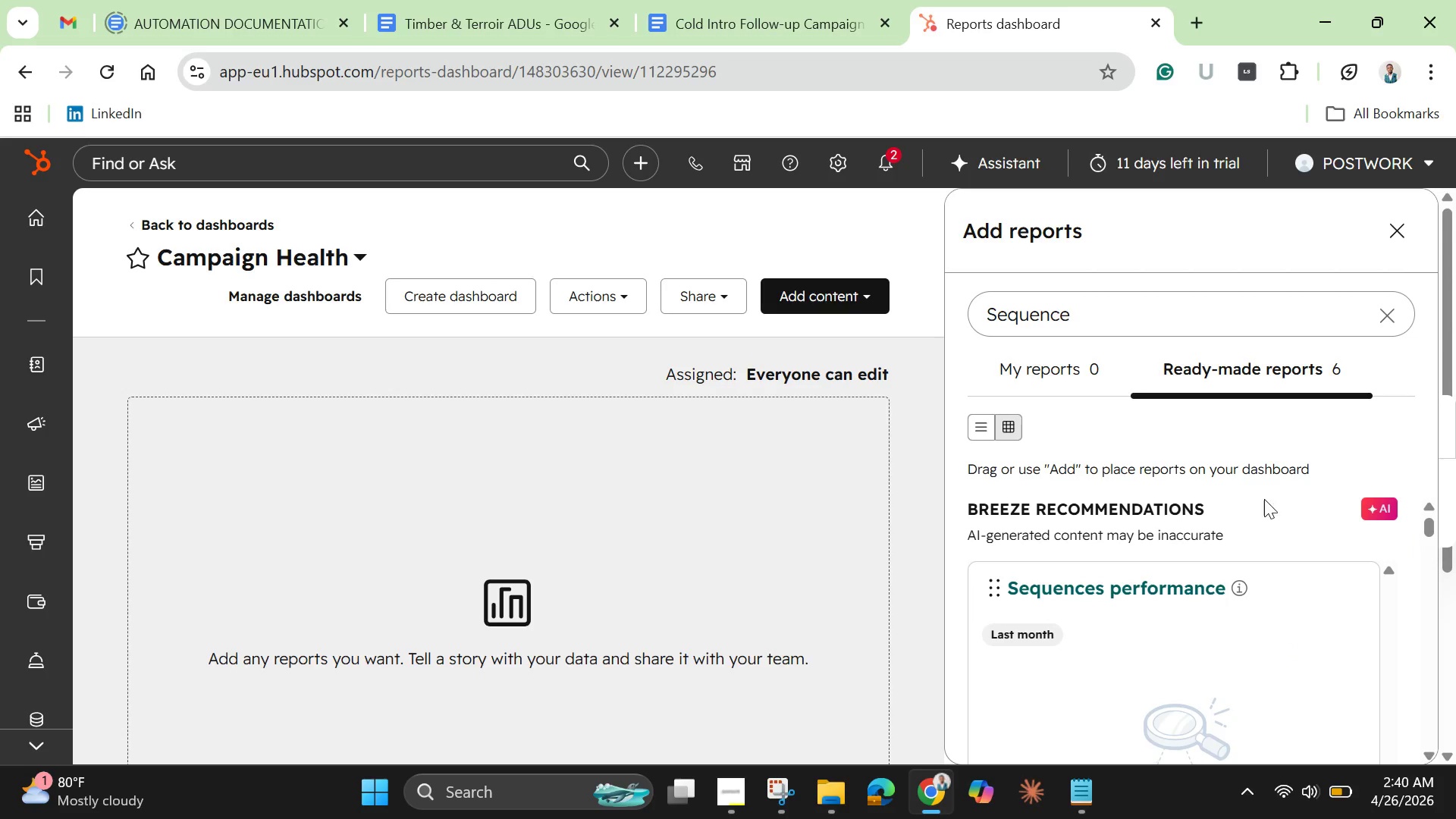 
mouse_move([1006, 431])
 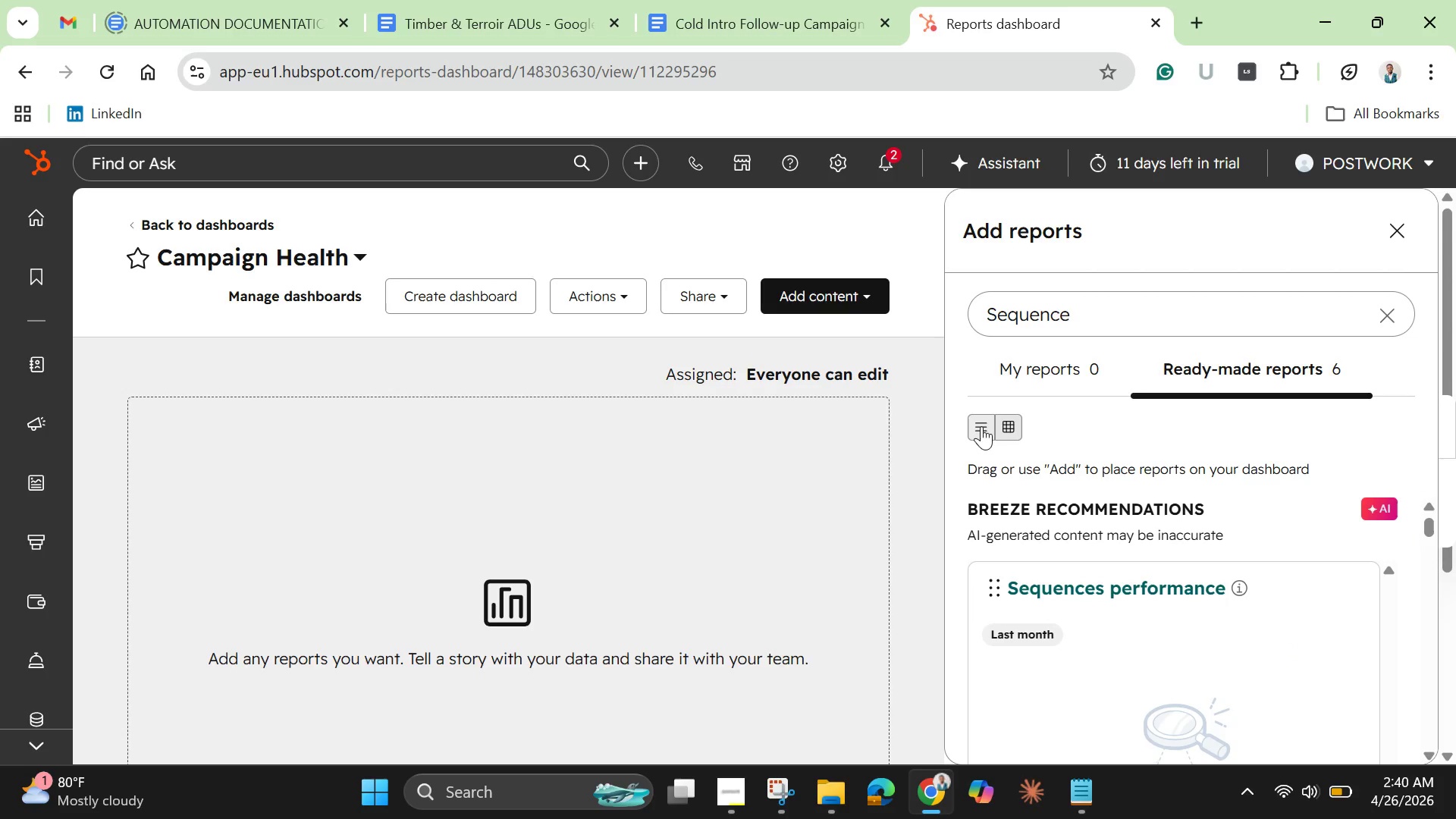 
left_click([983, 426])
 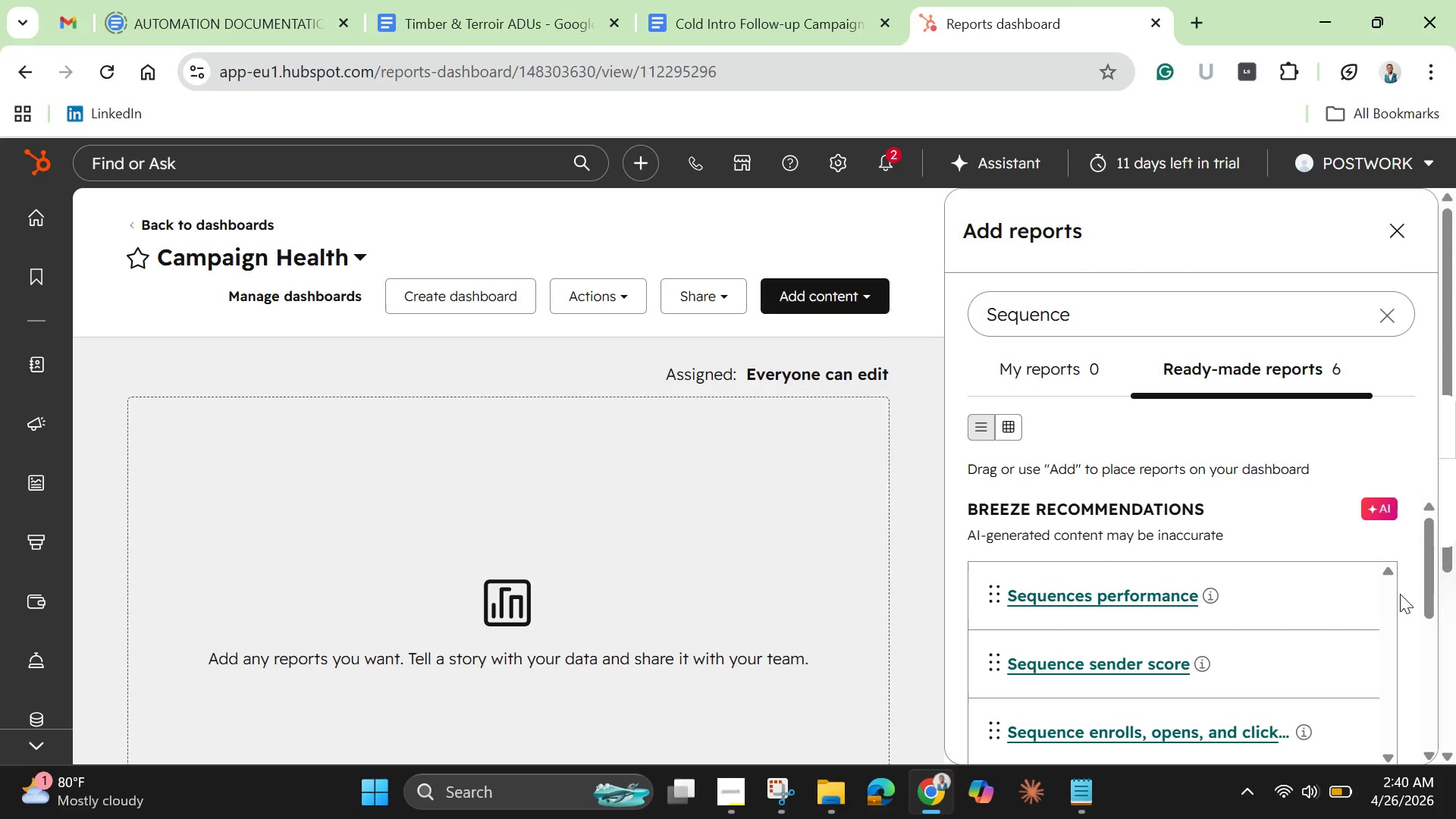 
left_click_drag(start_coordinate=[1430, 578], to_coordinate=[1442, 577])
 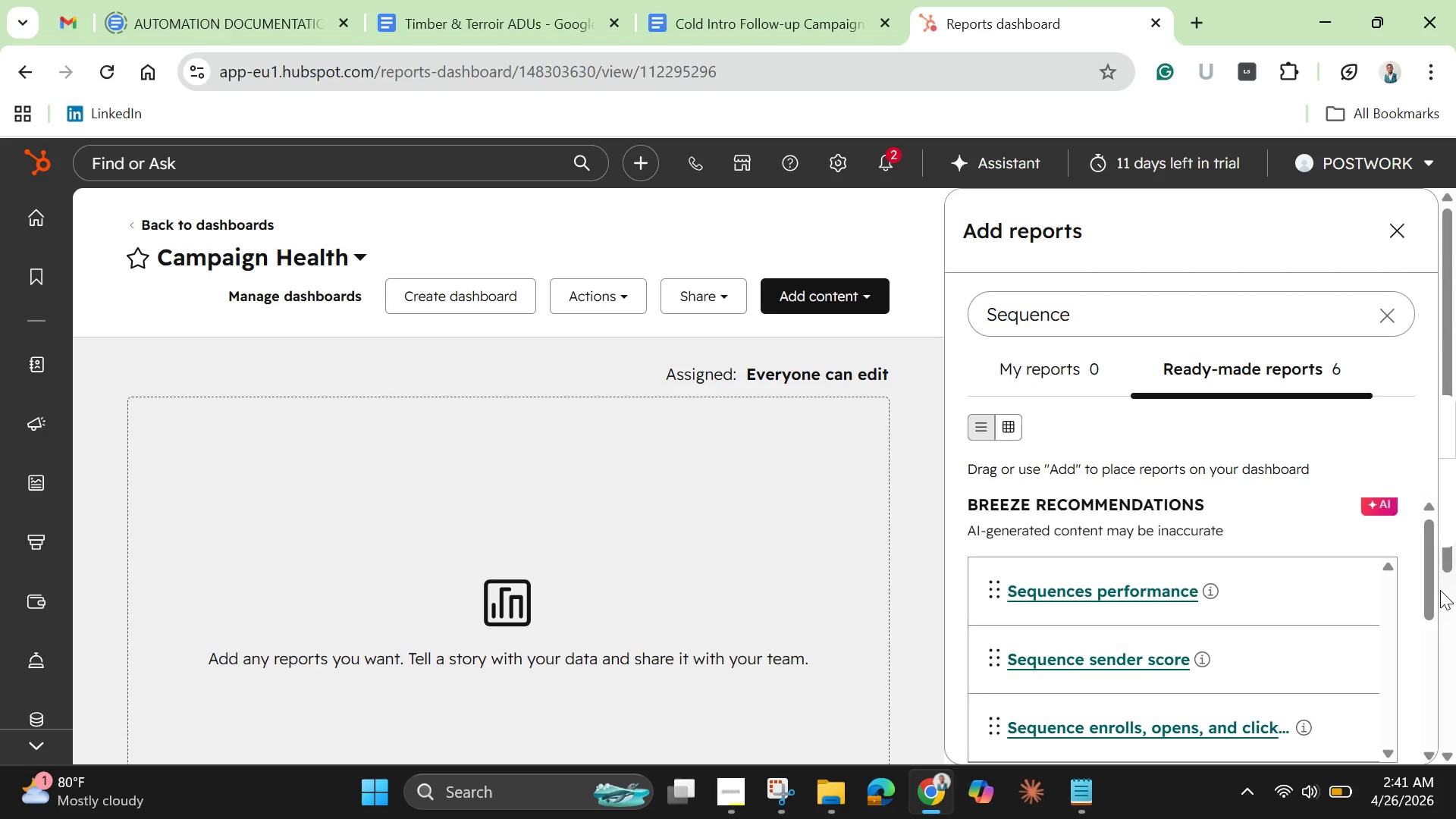 
wait(7.22)
 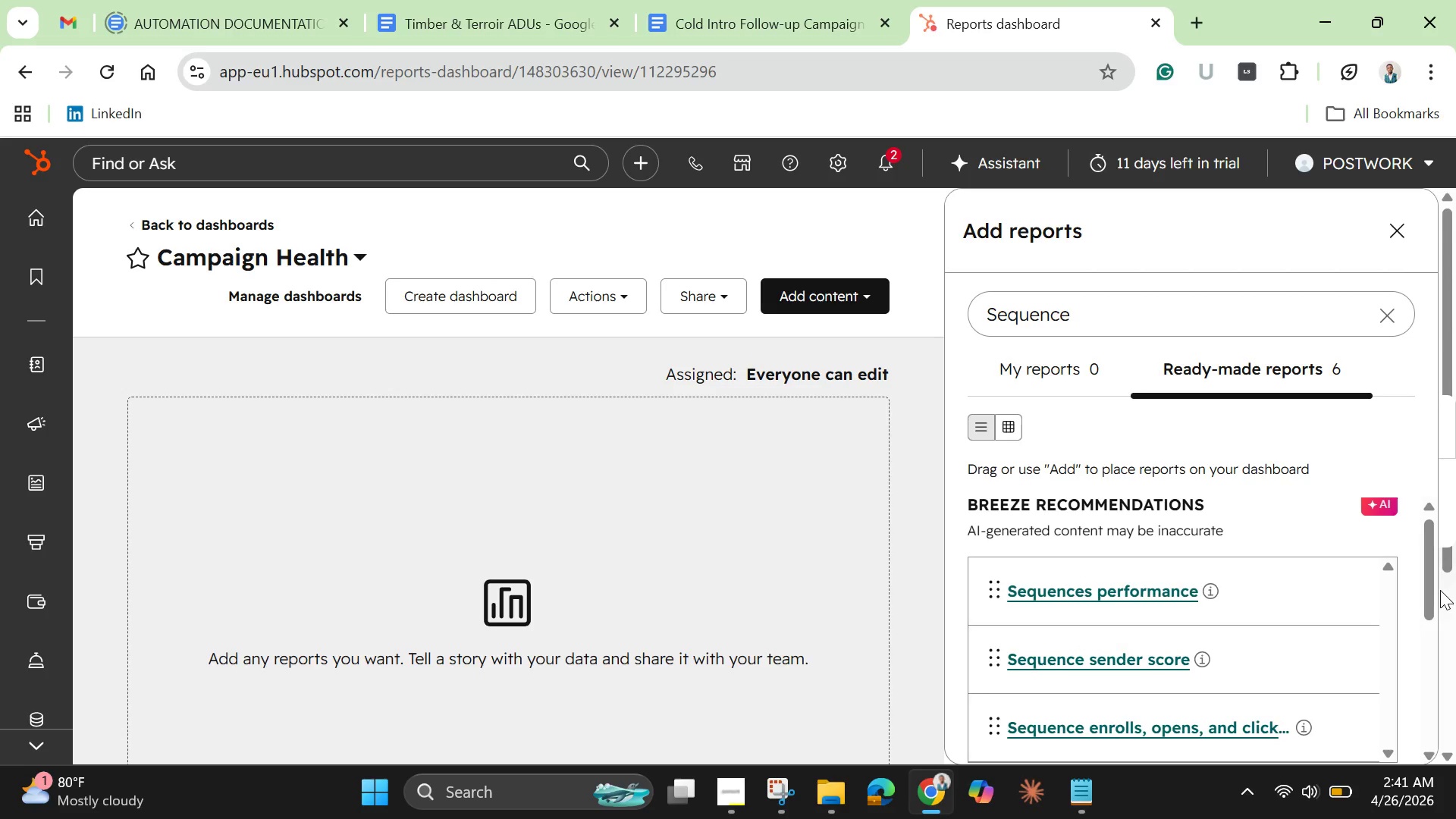 
left_click_drag(start_coordinate=[1424, 610], to_coordinate=[1425, 678])
 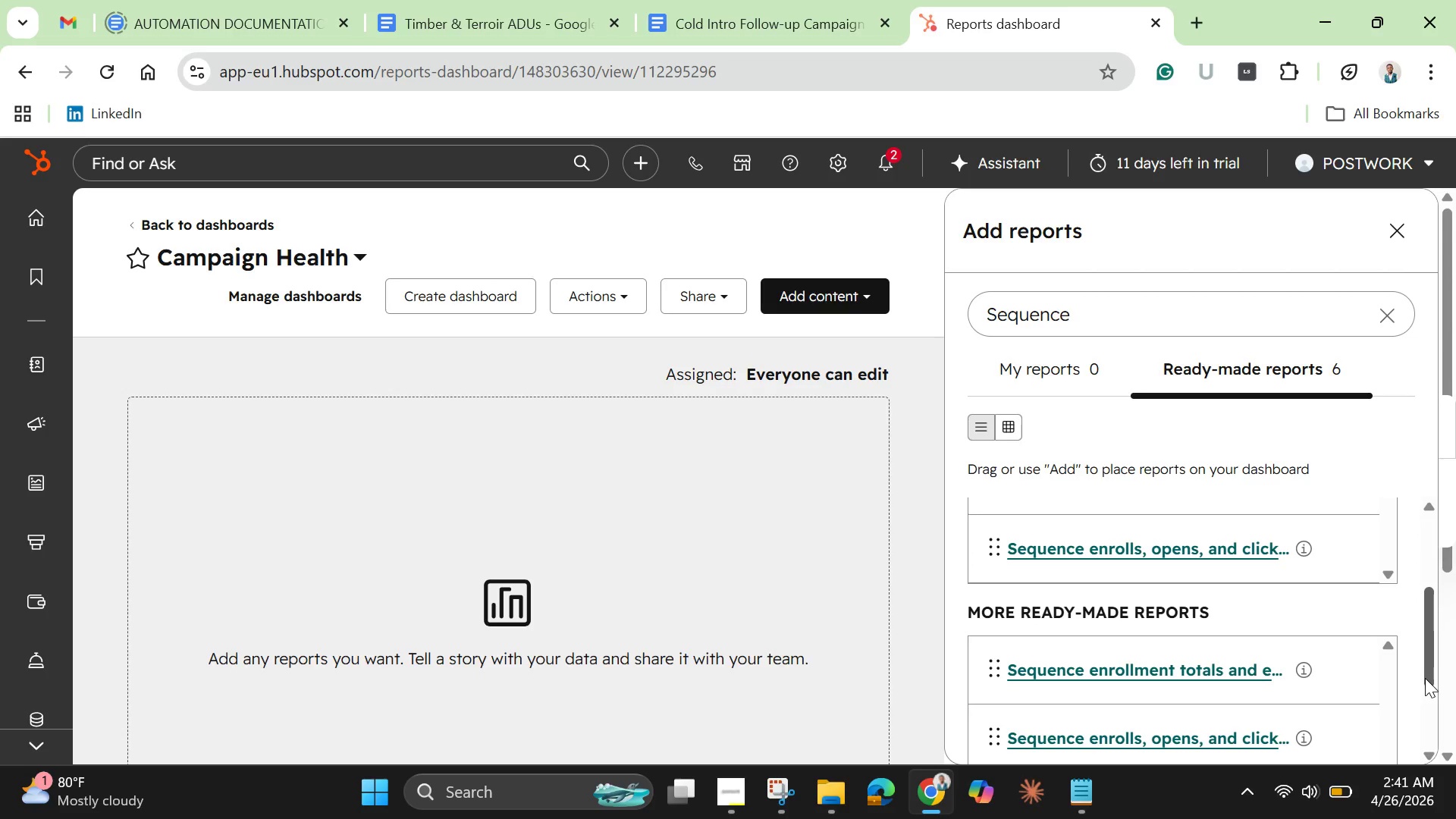 
left_click_drag(start_coordinate=[1425, 678], to_coordinate=[1432, 713])
 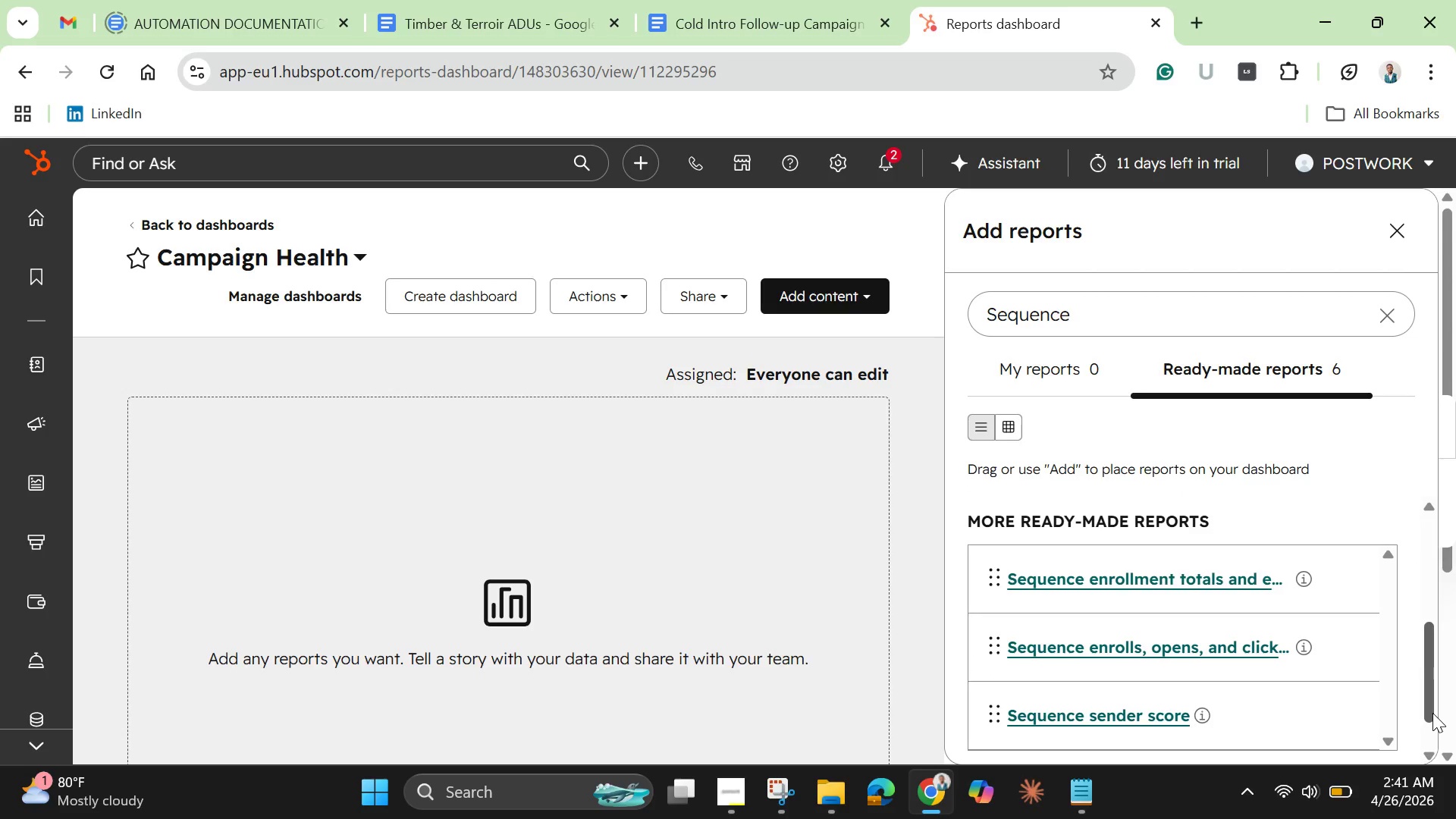 
wait(9.3)
 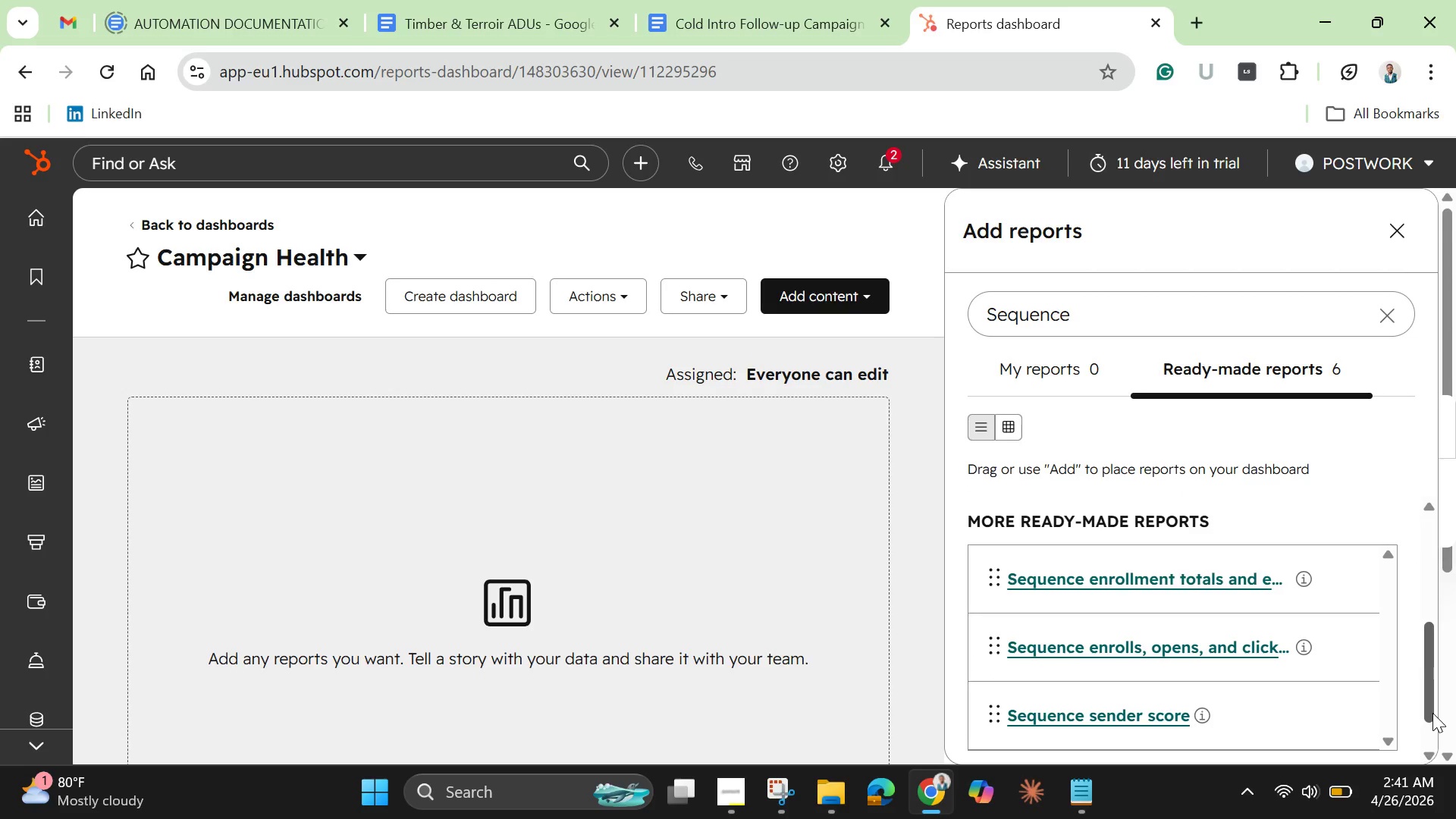 
left_click_drag(start_coordinate=[1425, 705], to_coordinate=[1440, 749])
 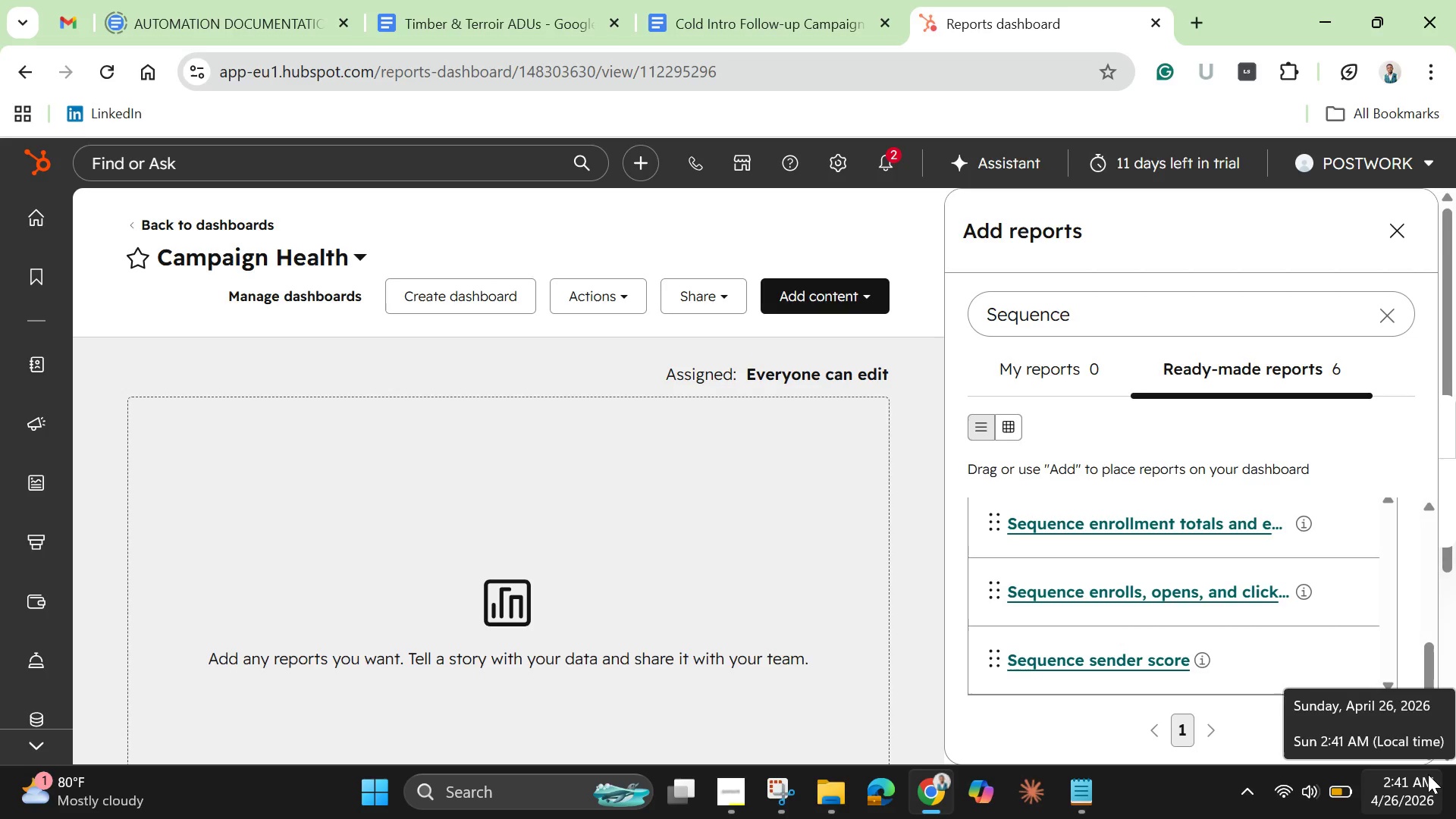 
wait(32.59)
 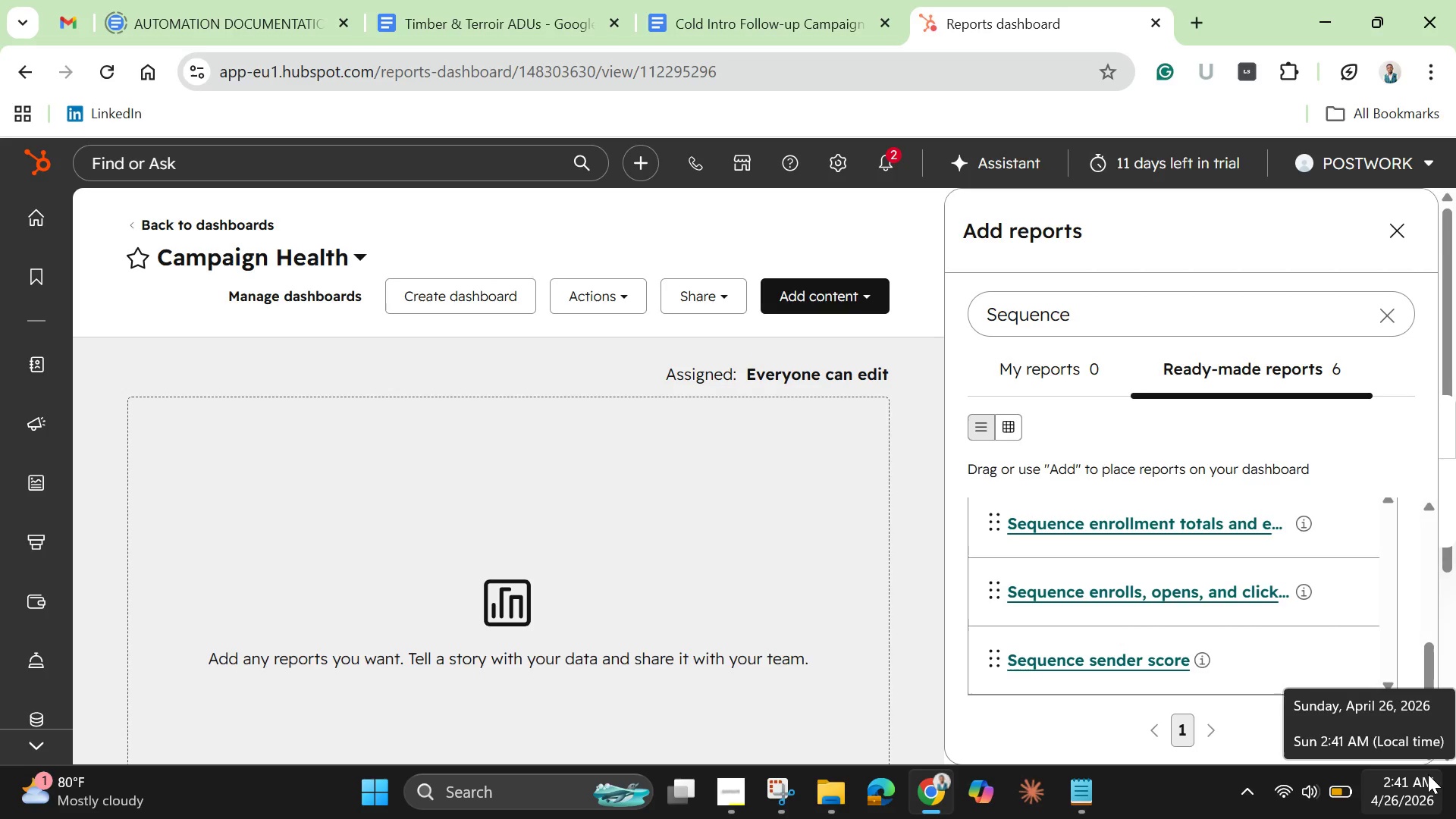 
left_click([1232, 527])
 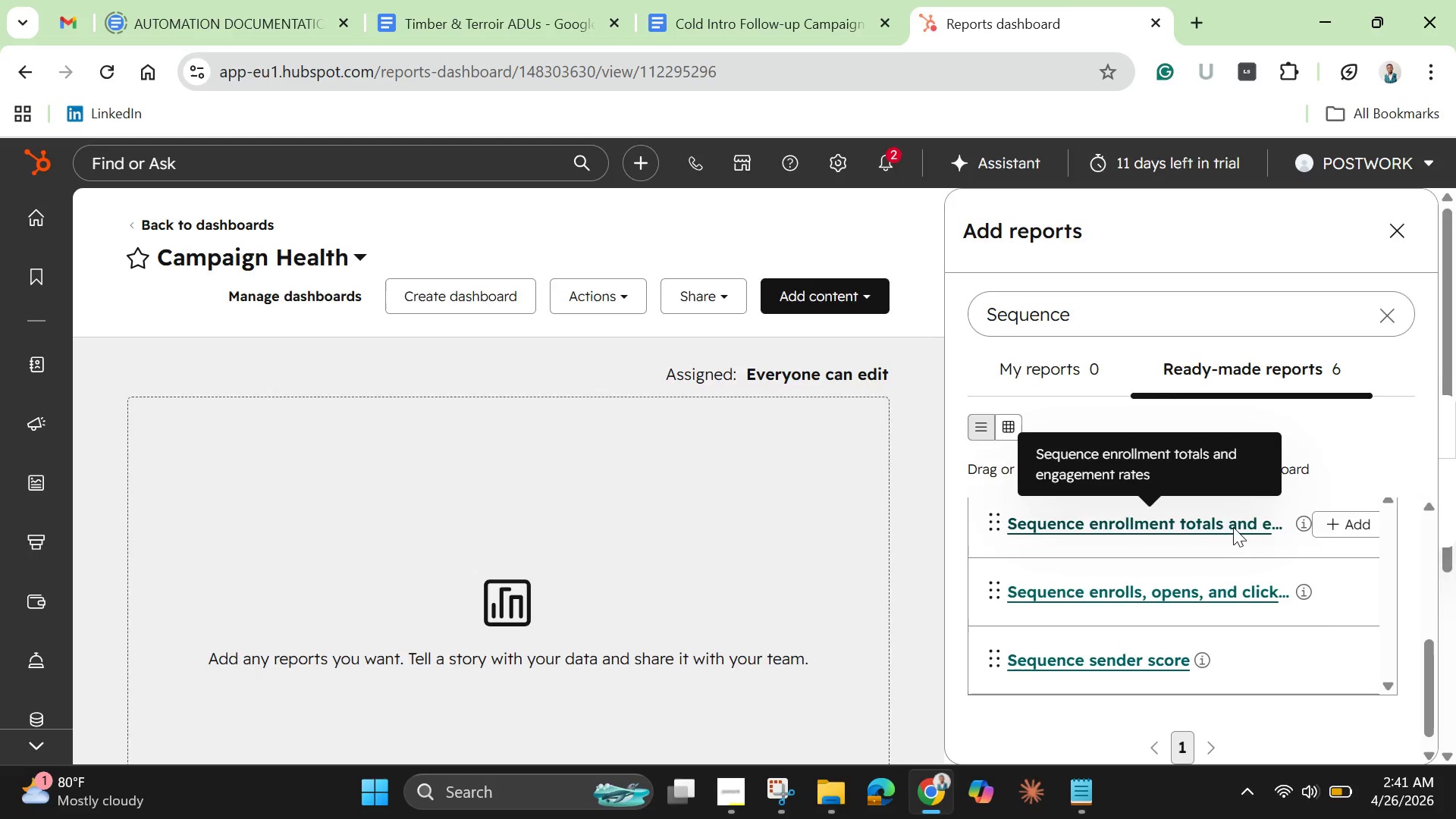 
mouse_move([1293, 539])
 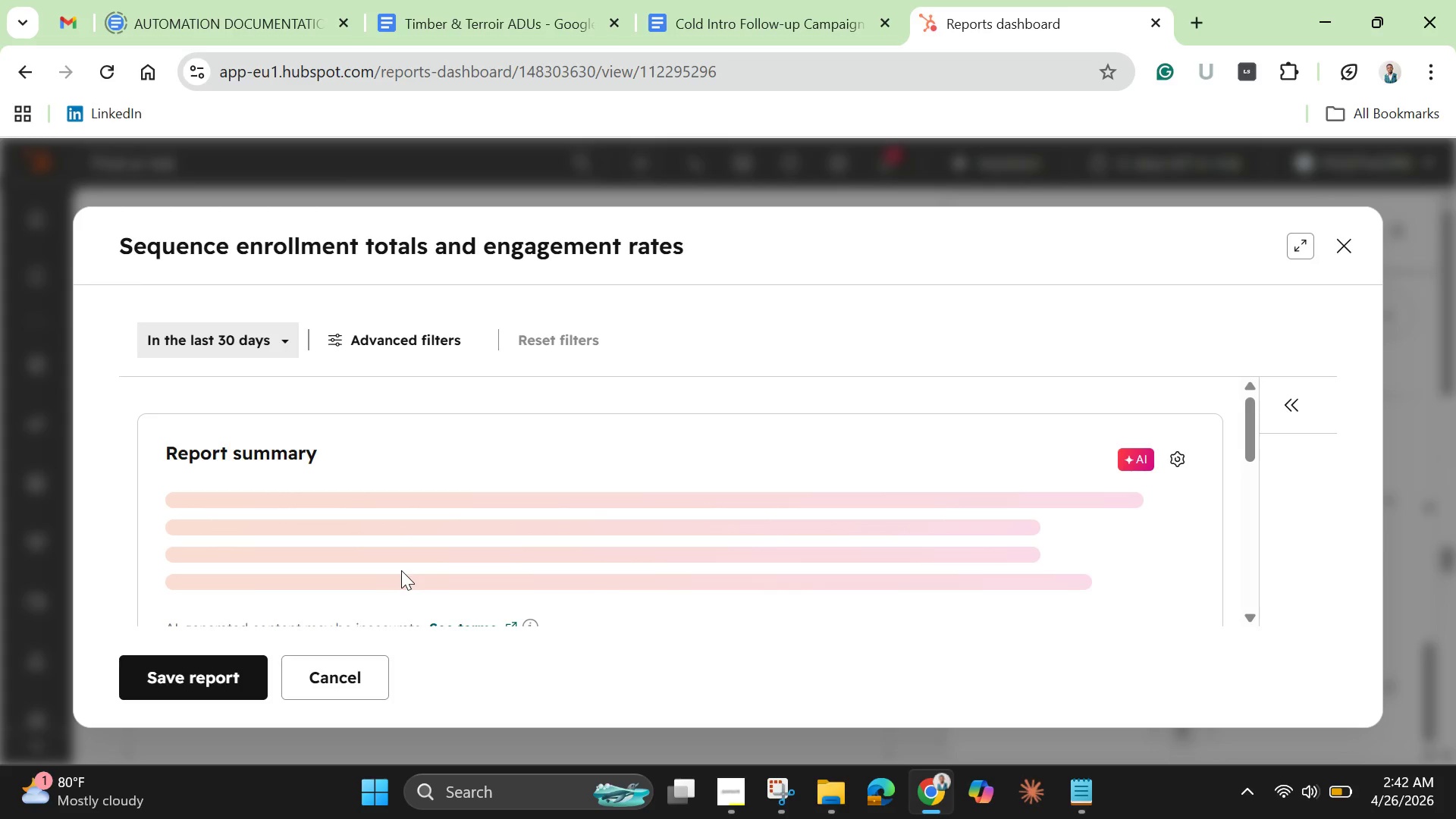 
wait(19.75)
 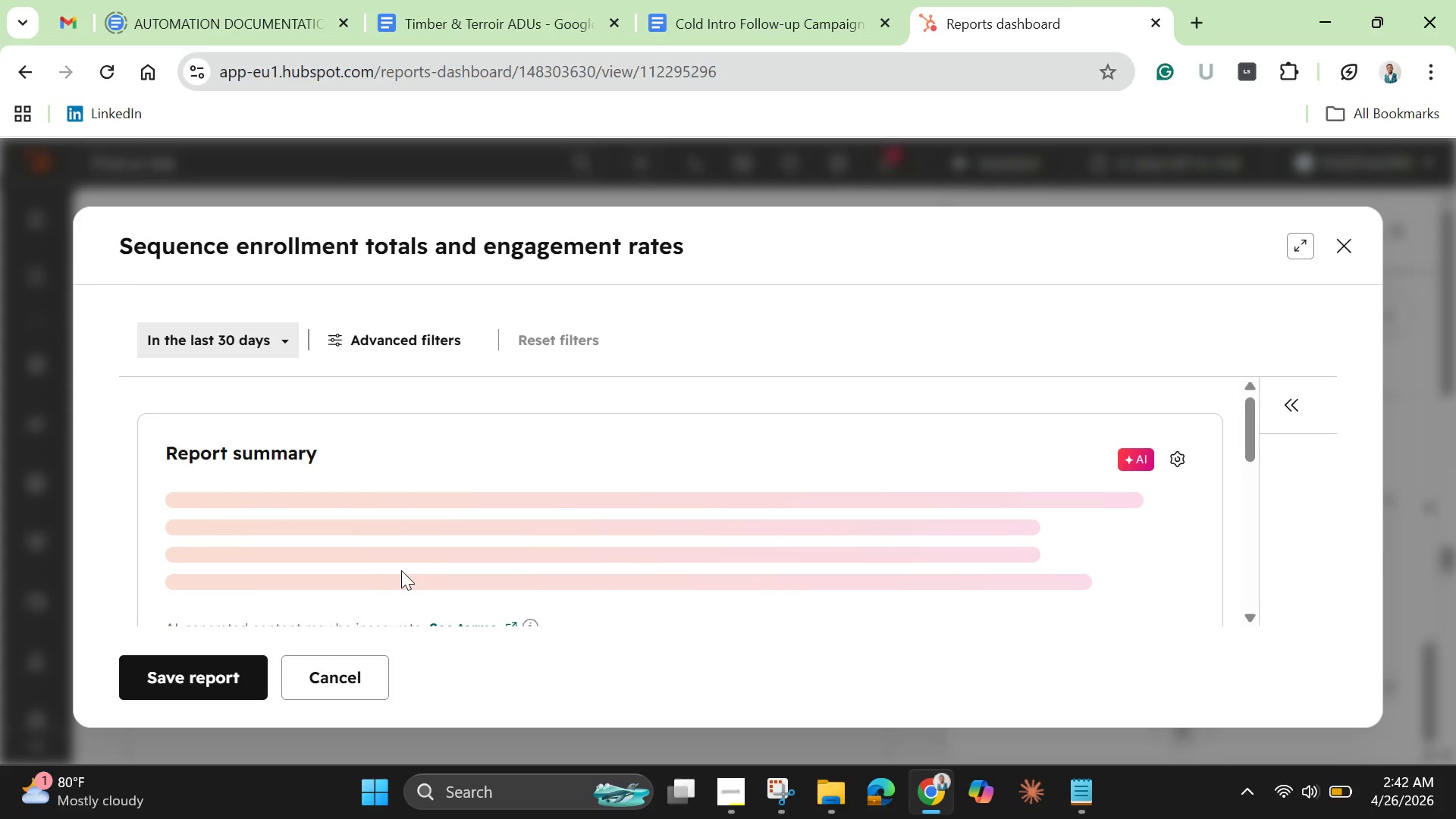 
left_click([1337, 237])
 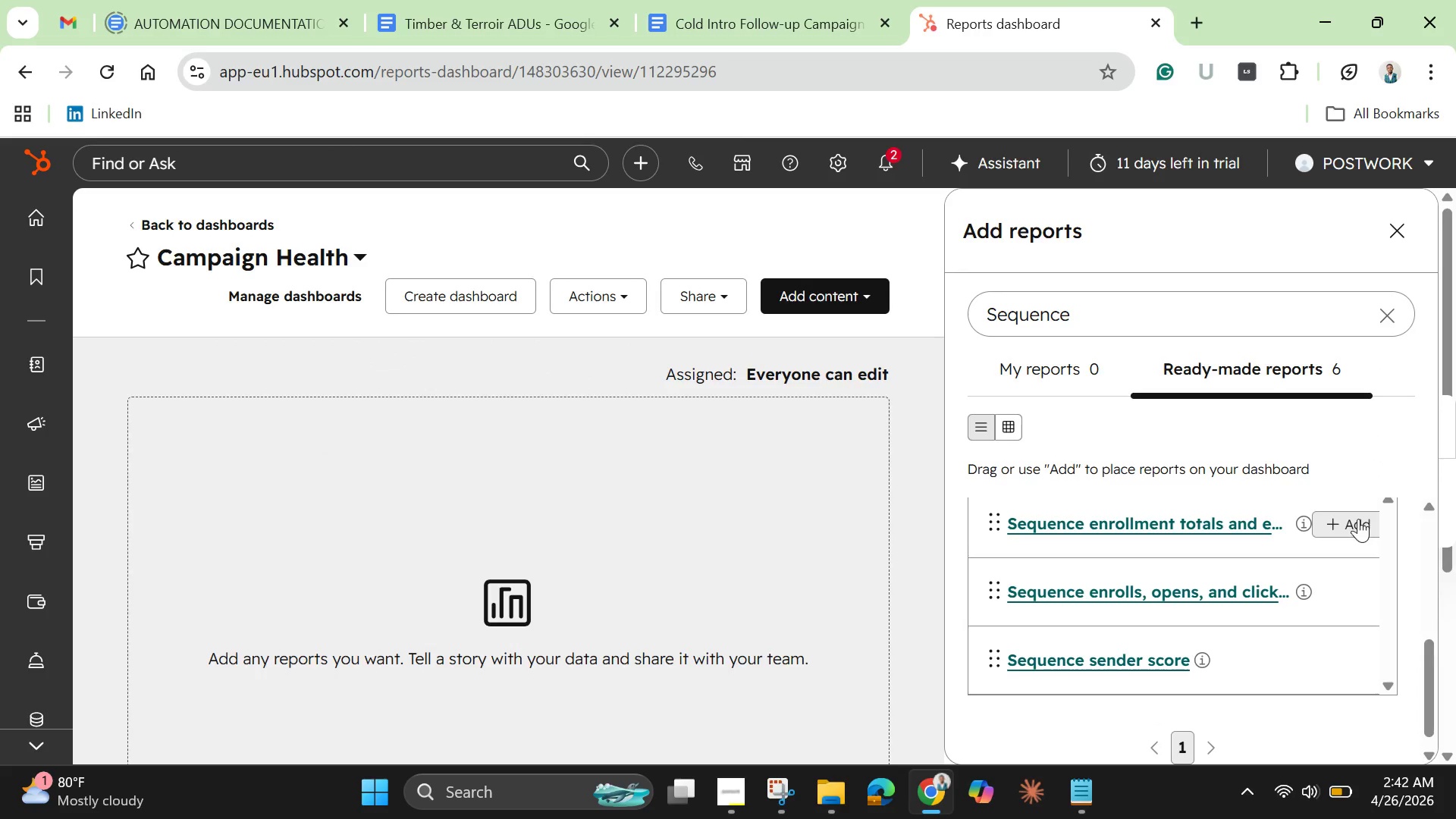 
left_click([1358, 519])
 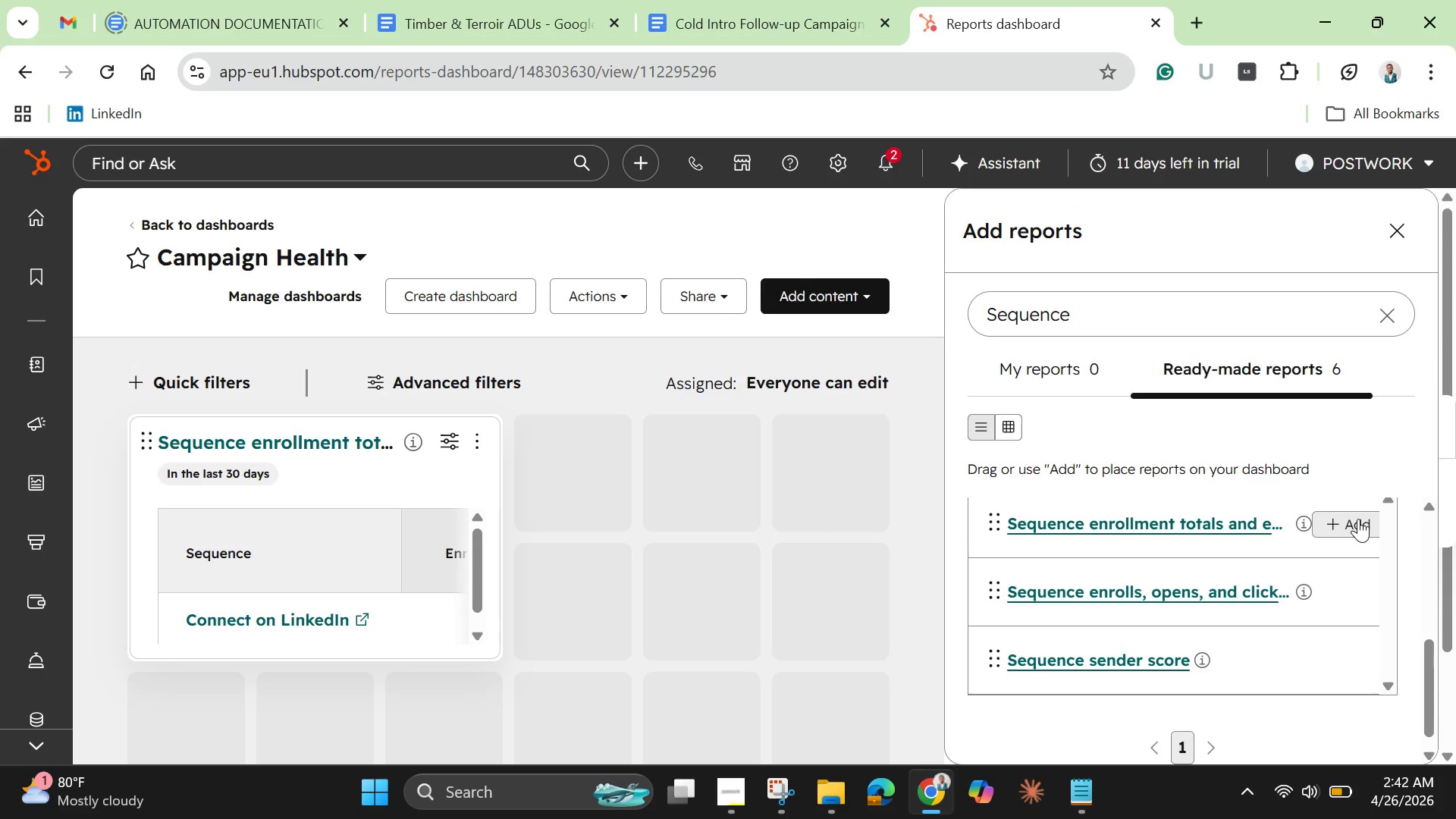 
wait(15.07)
 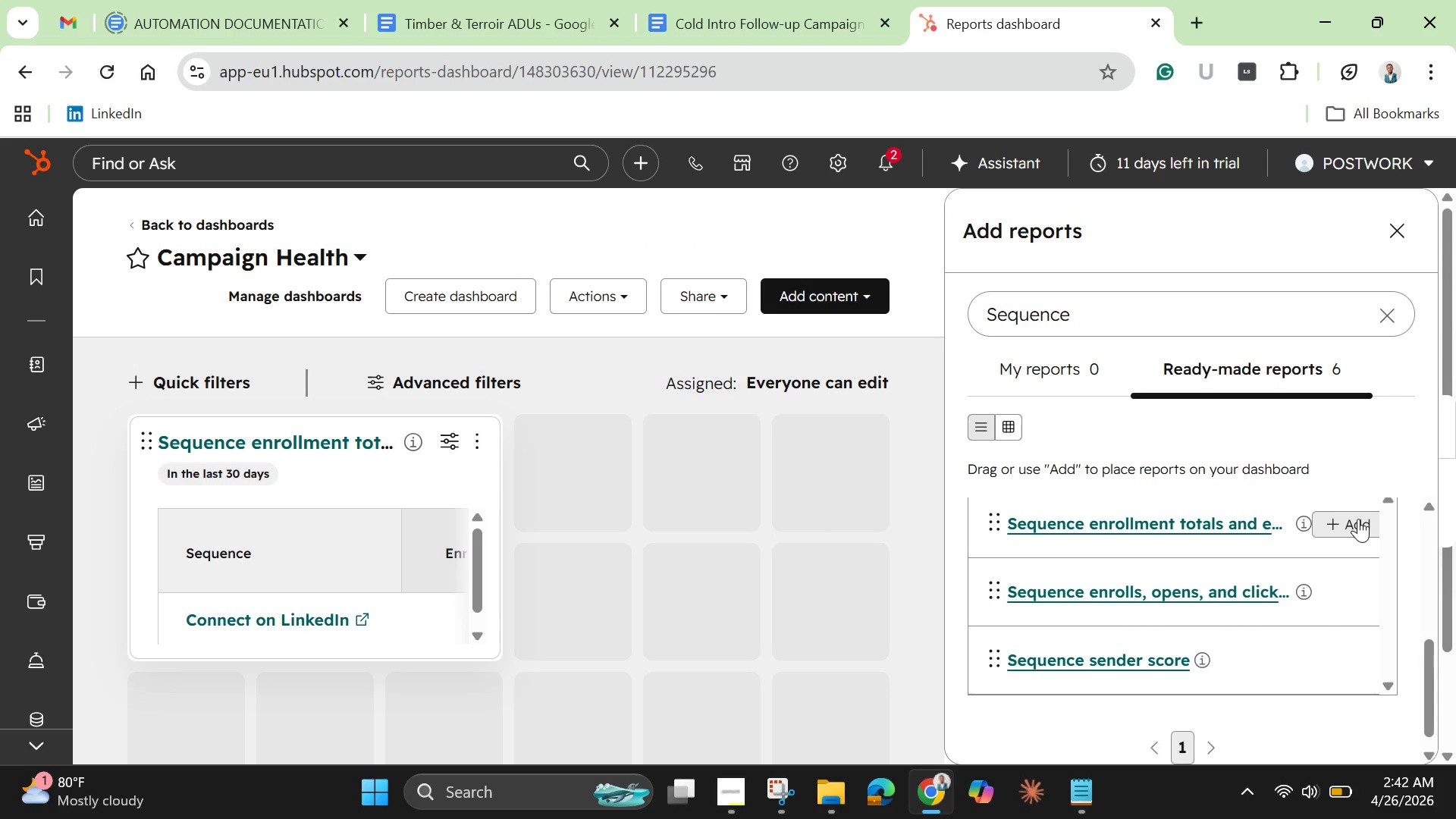 
mouse_move([303, 441])
 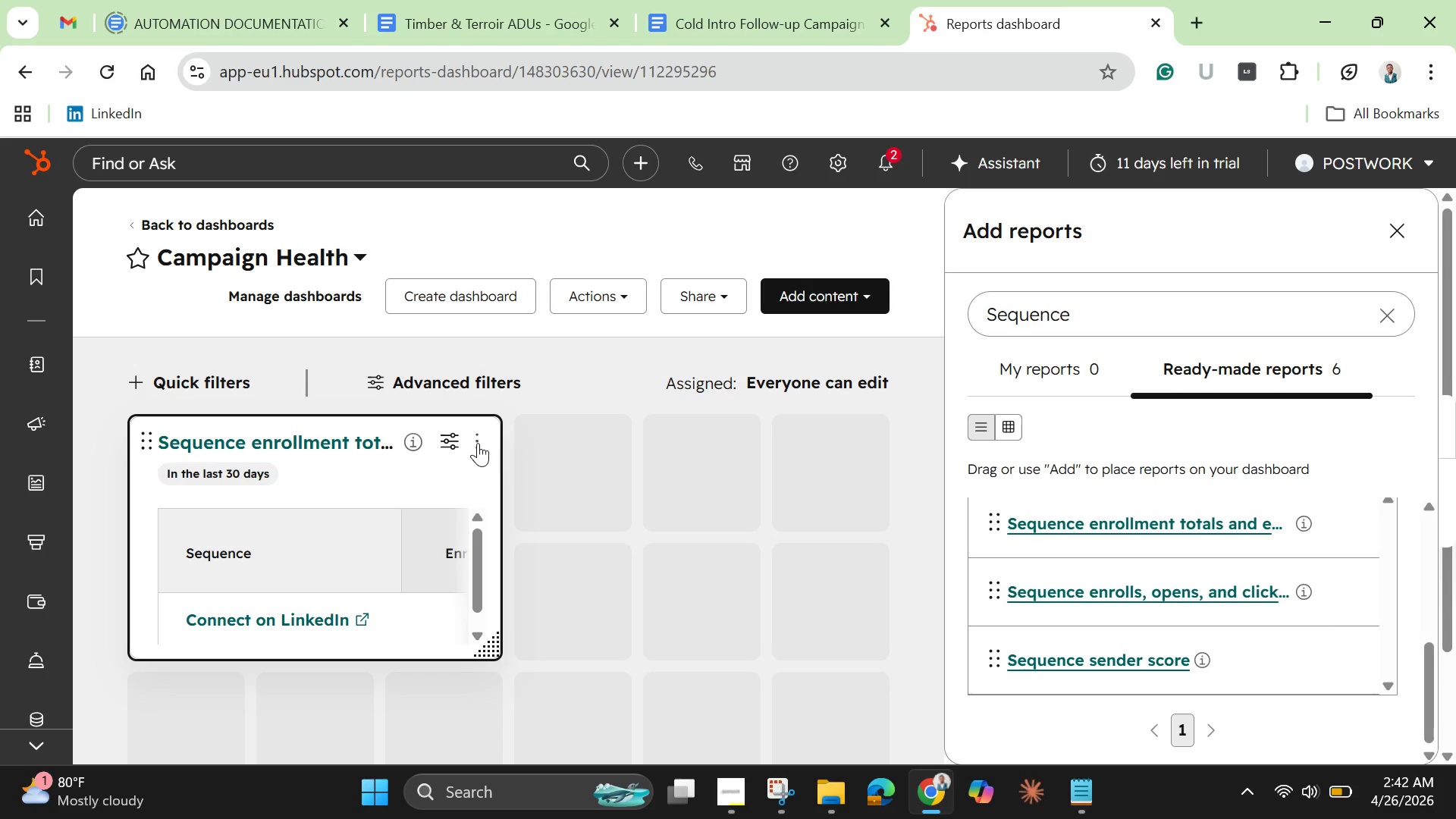 
left_click([478, 443])
 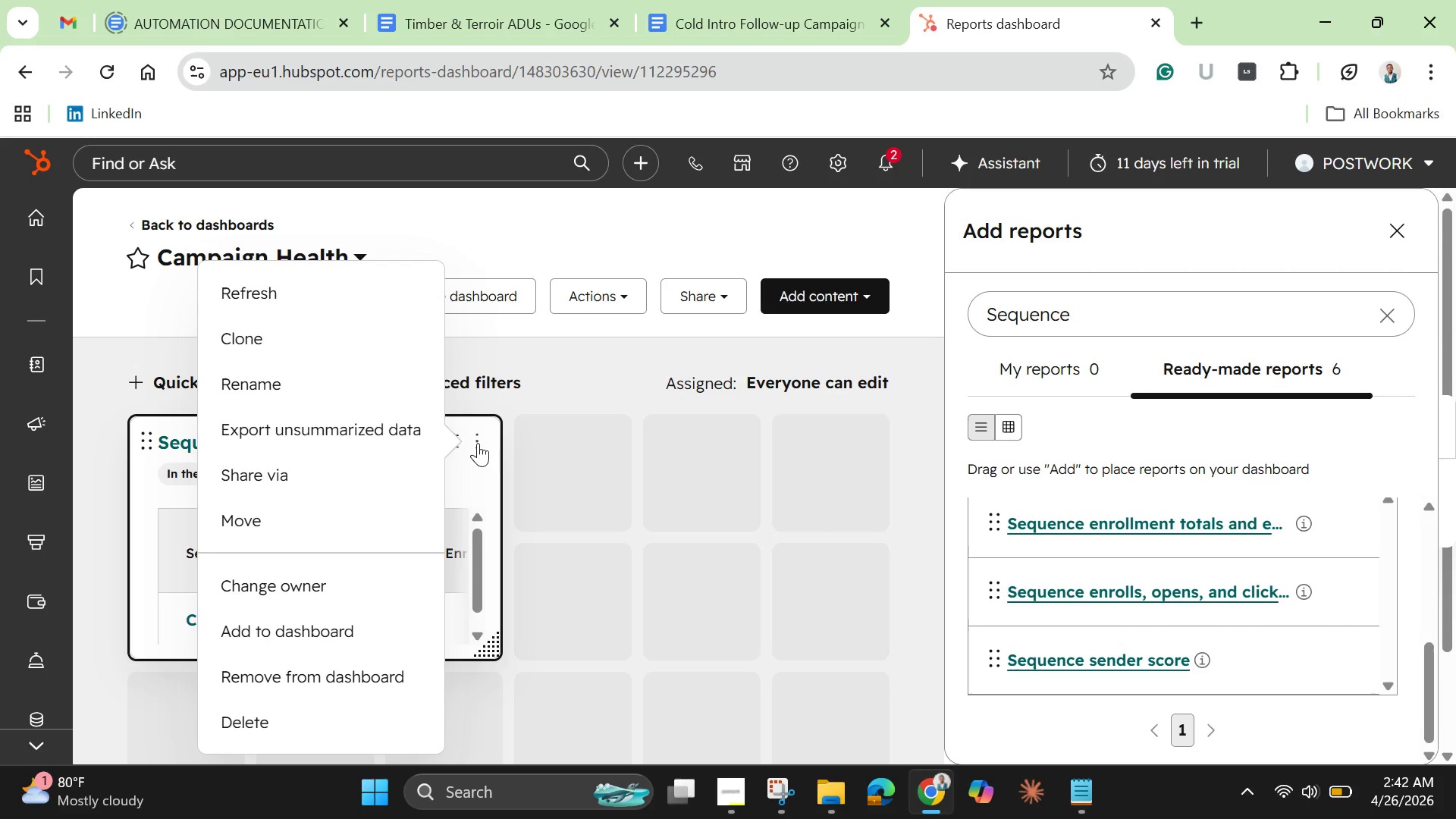 
left_click([301, 392])
 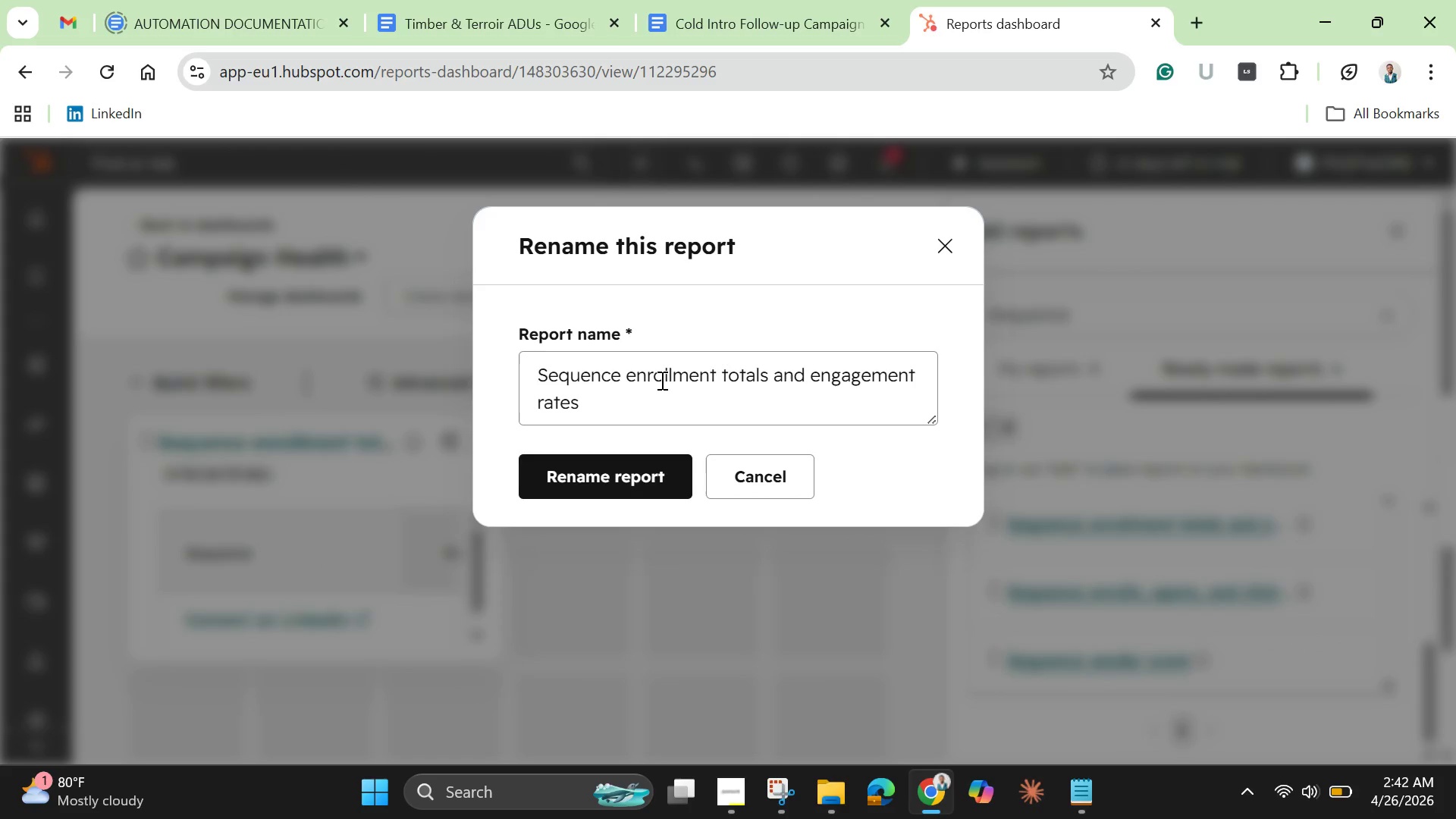 
wait(5.22)
 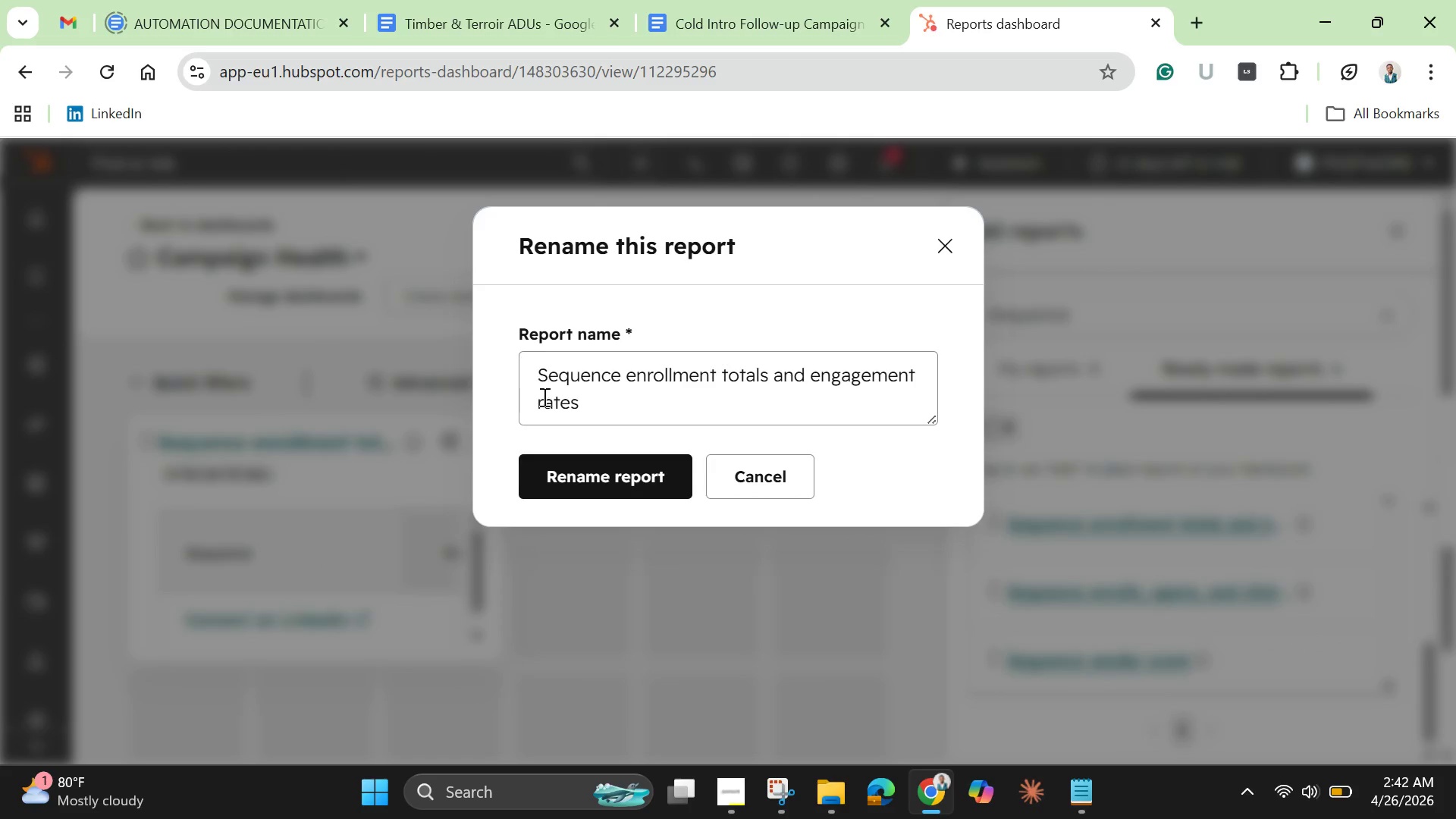 
left_click_drag(start_coordinate=[720, 378], to_coordinate=[792, 406])
 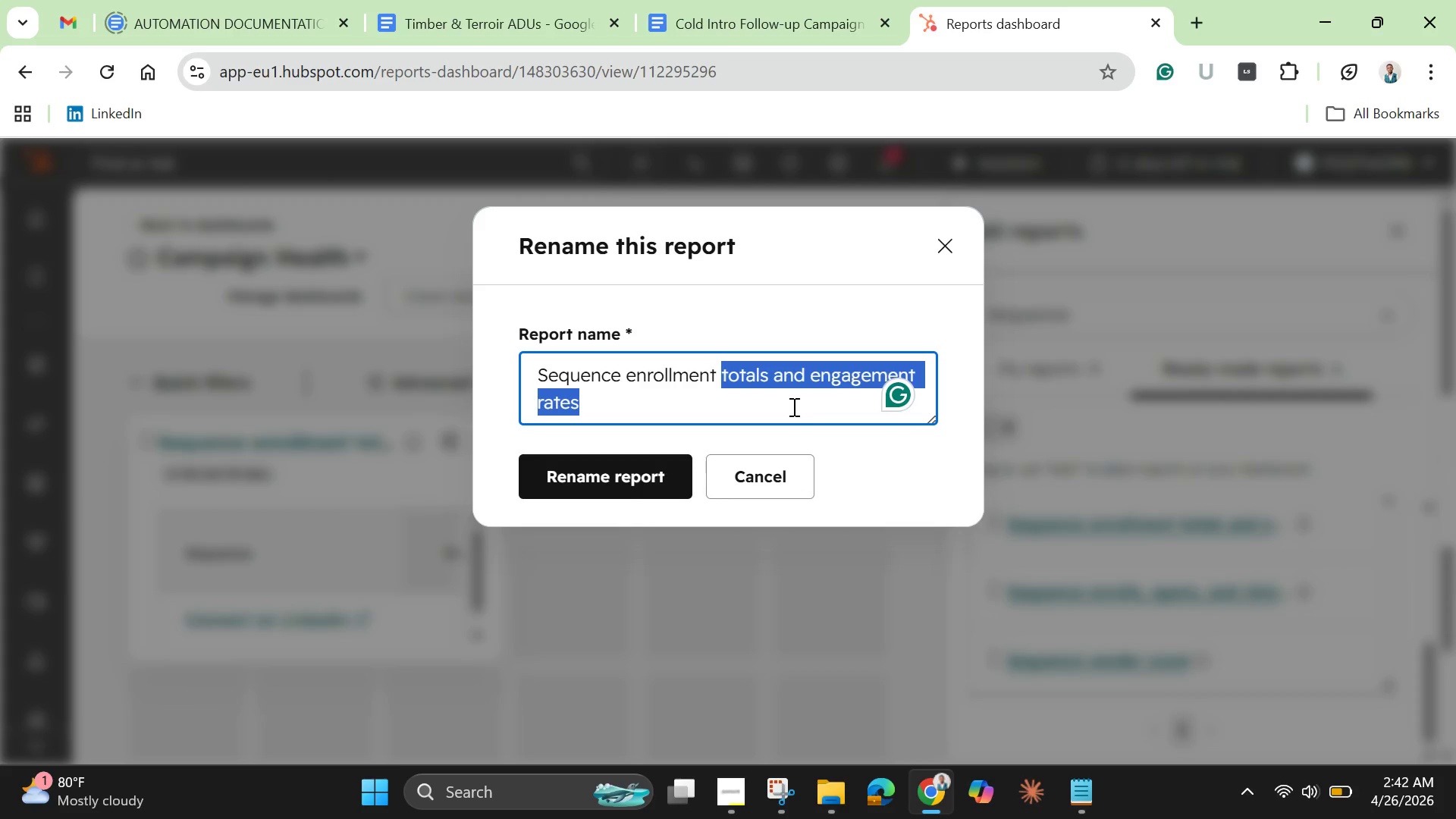 
key(Backspace)
type(Statuss)
key(Backspace)
 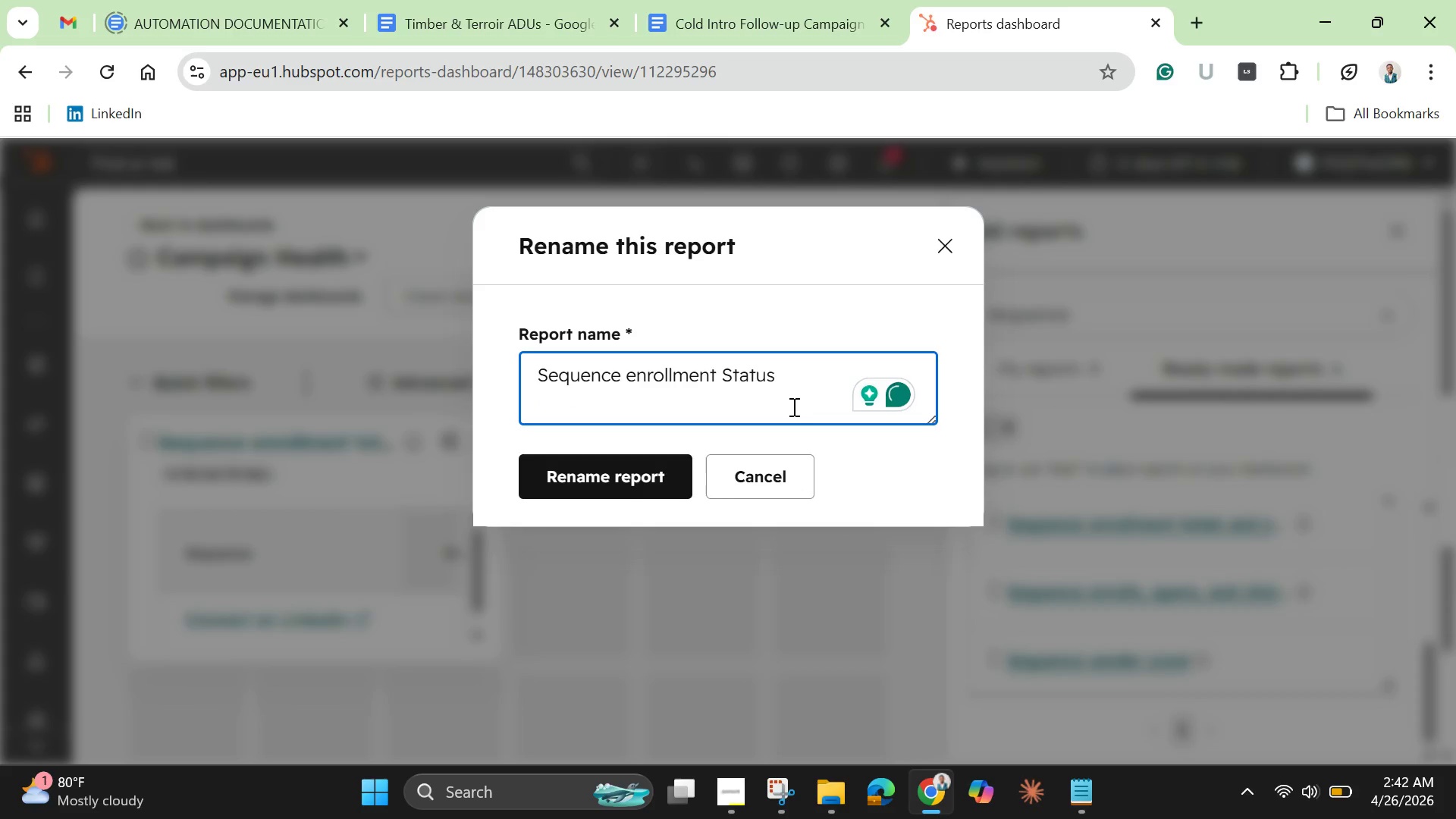 
left_click([637, 379])
 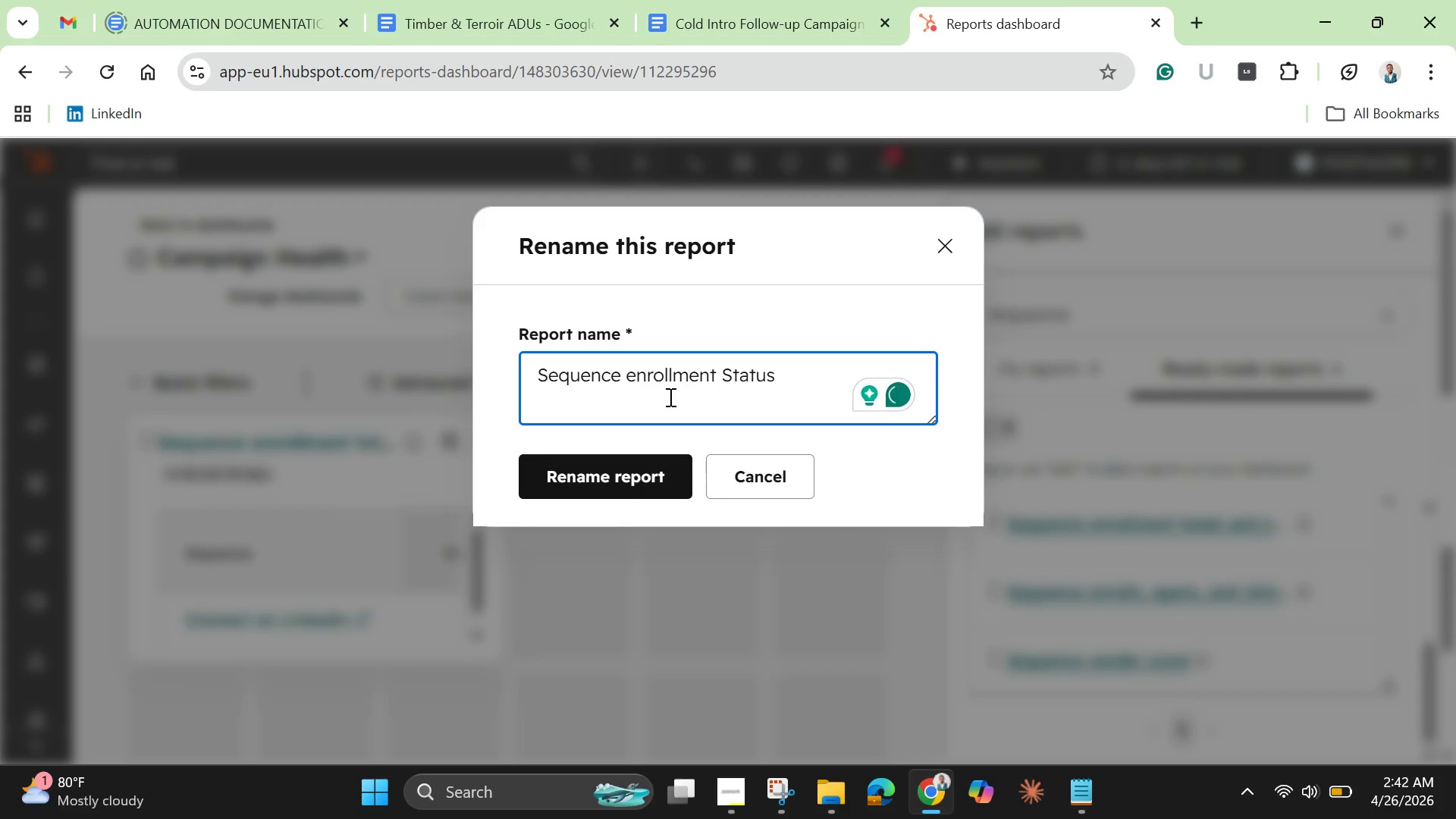 
key(Backspace)
 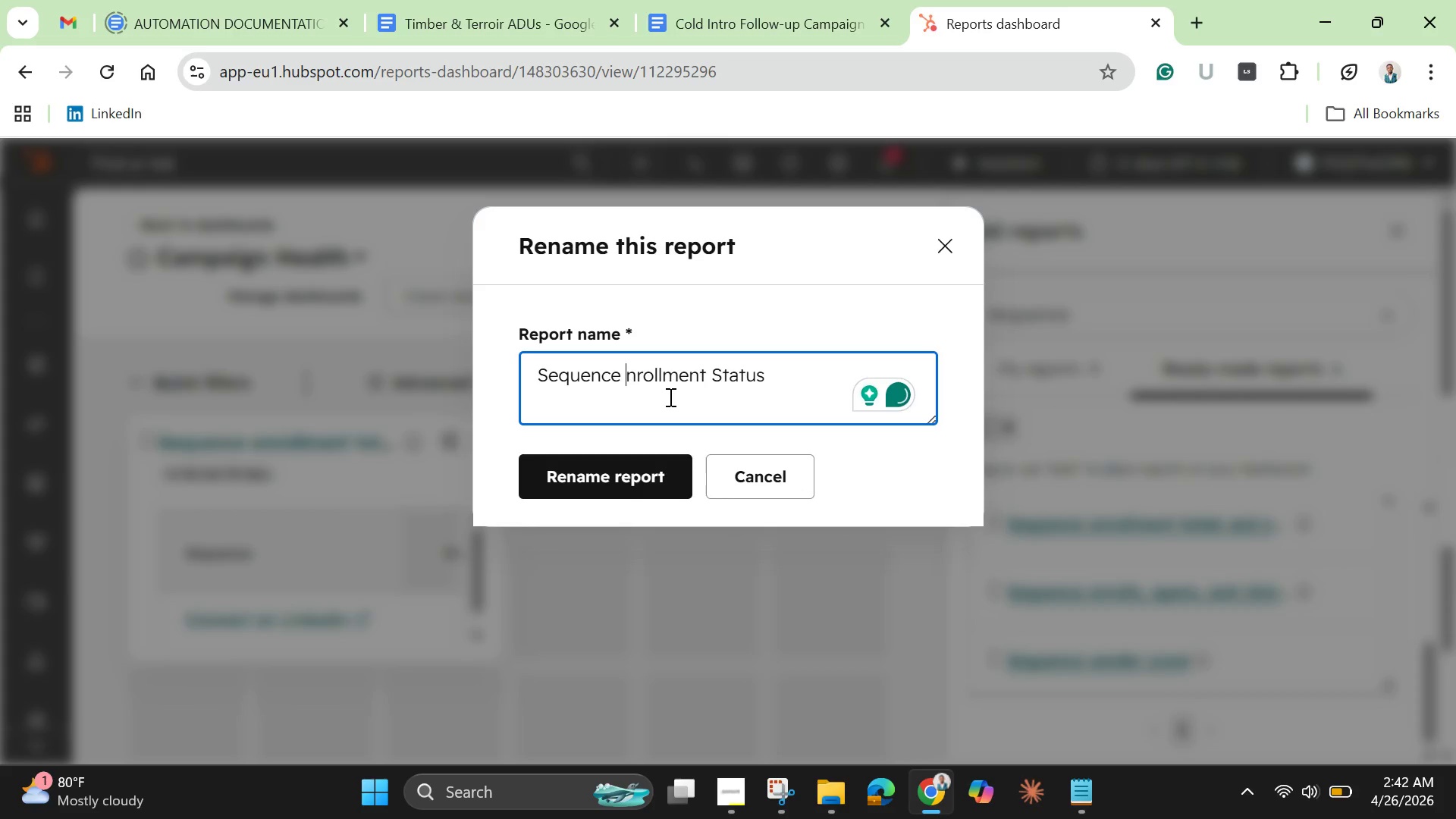 
key(Shift+E)
 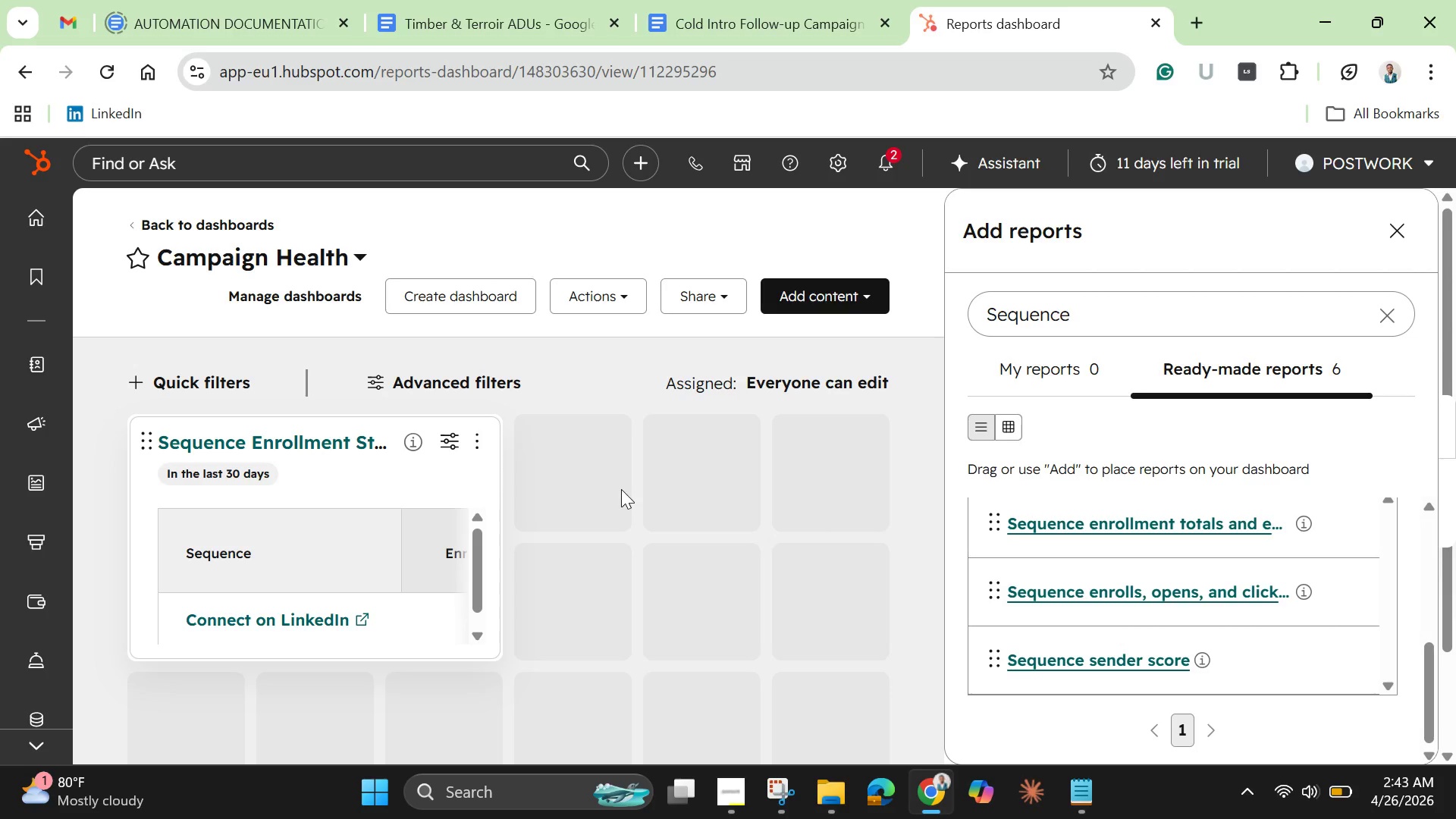 
wait(30.66)
 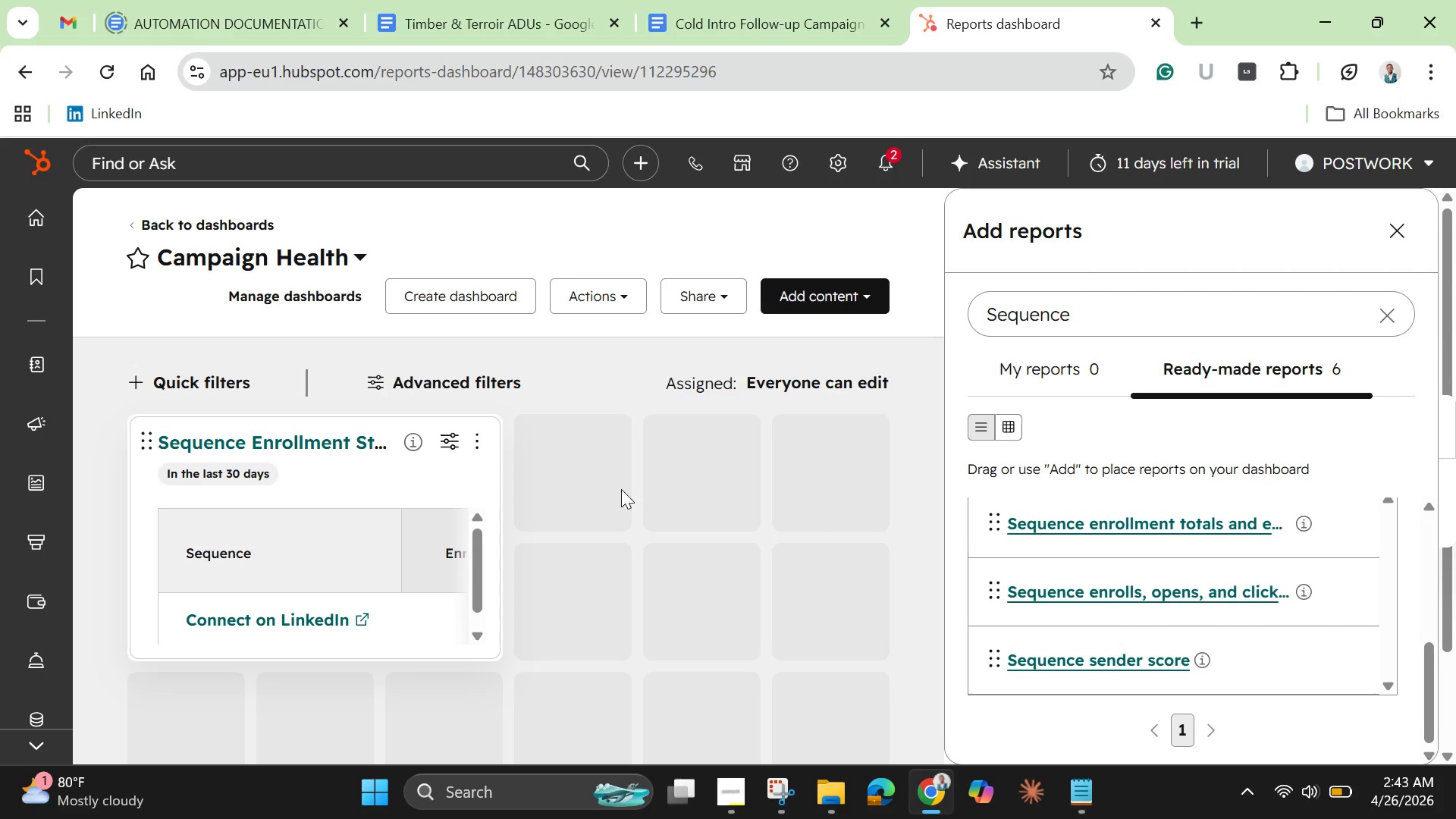 
left_click([1382, 309])
 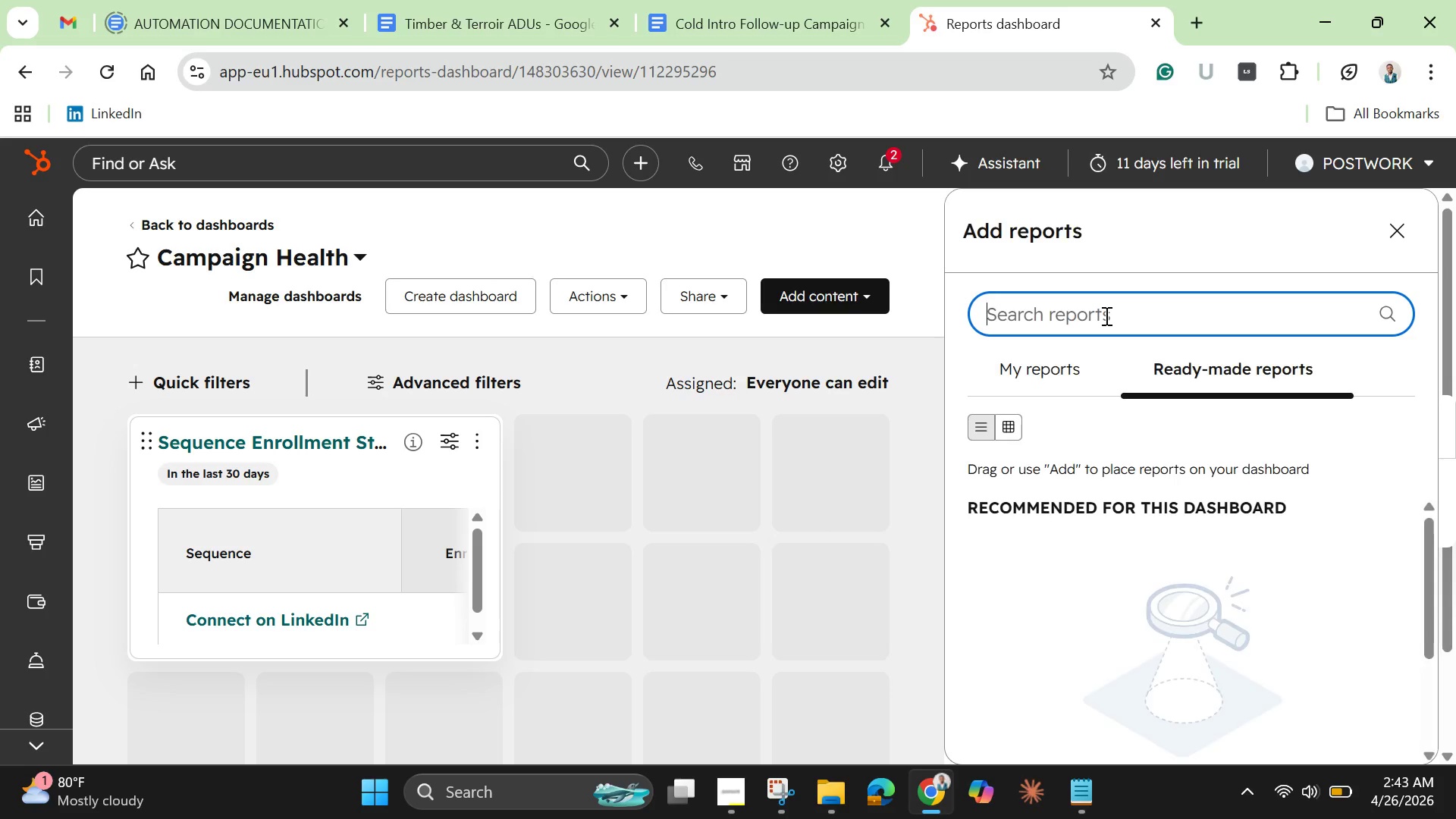 
left_click([1105, 315])
 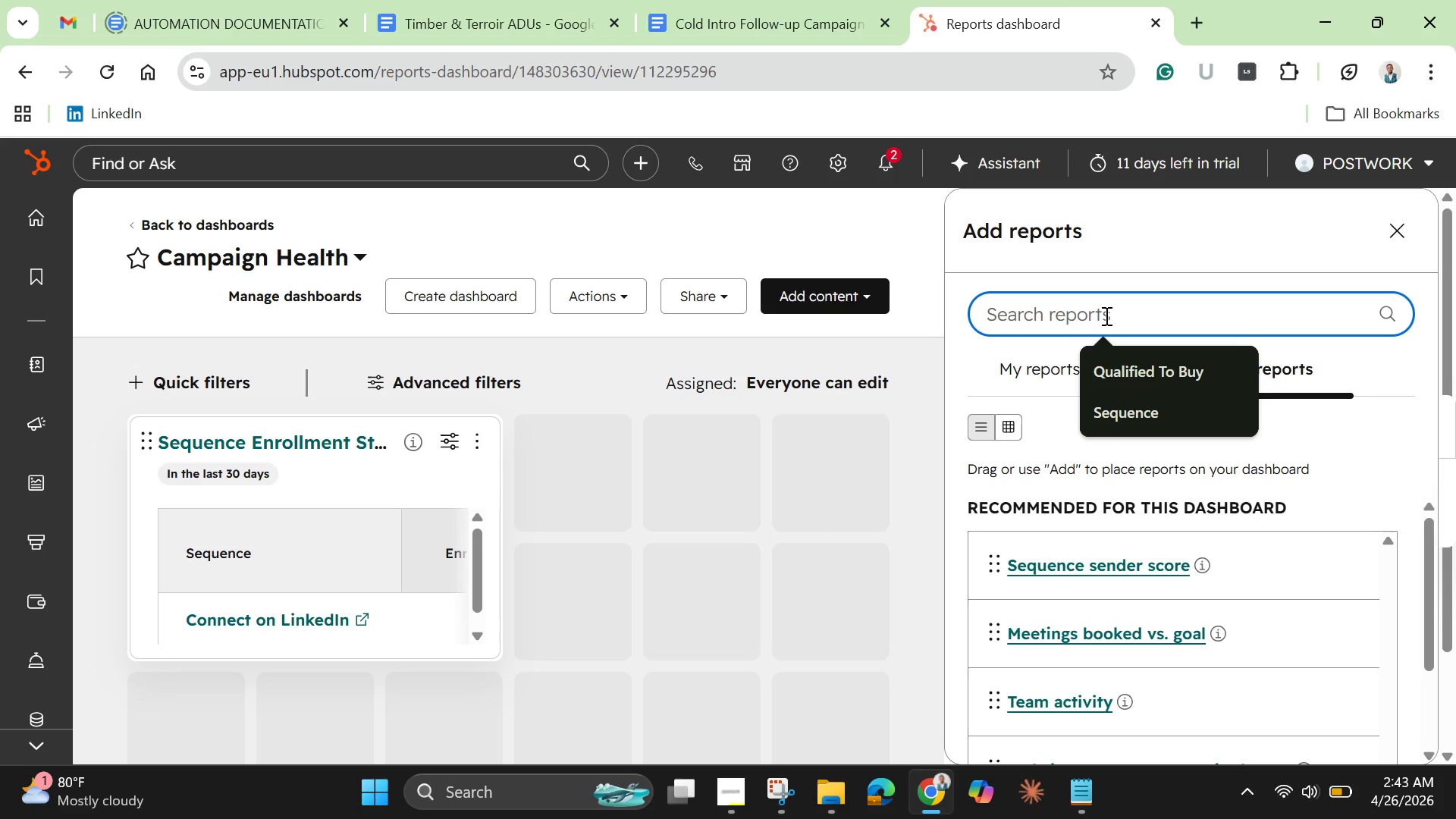 
type(Task)
 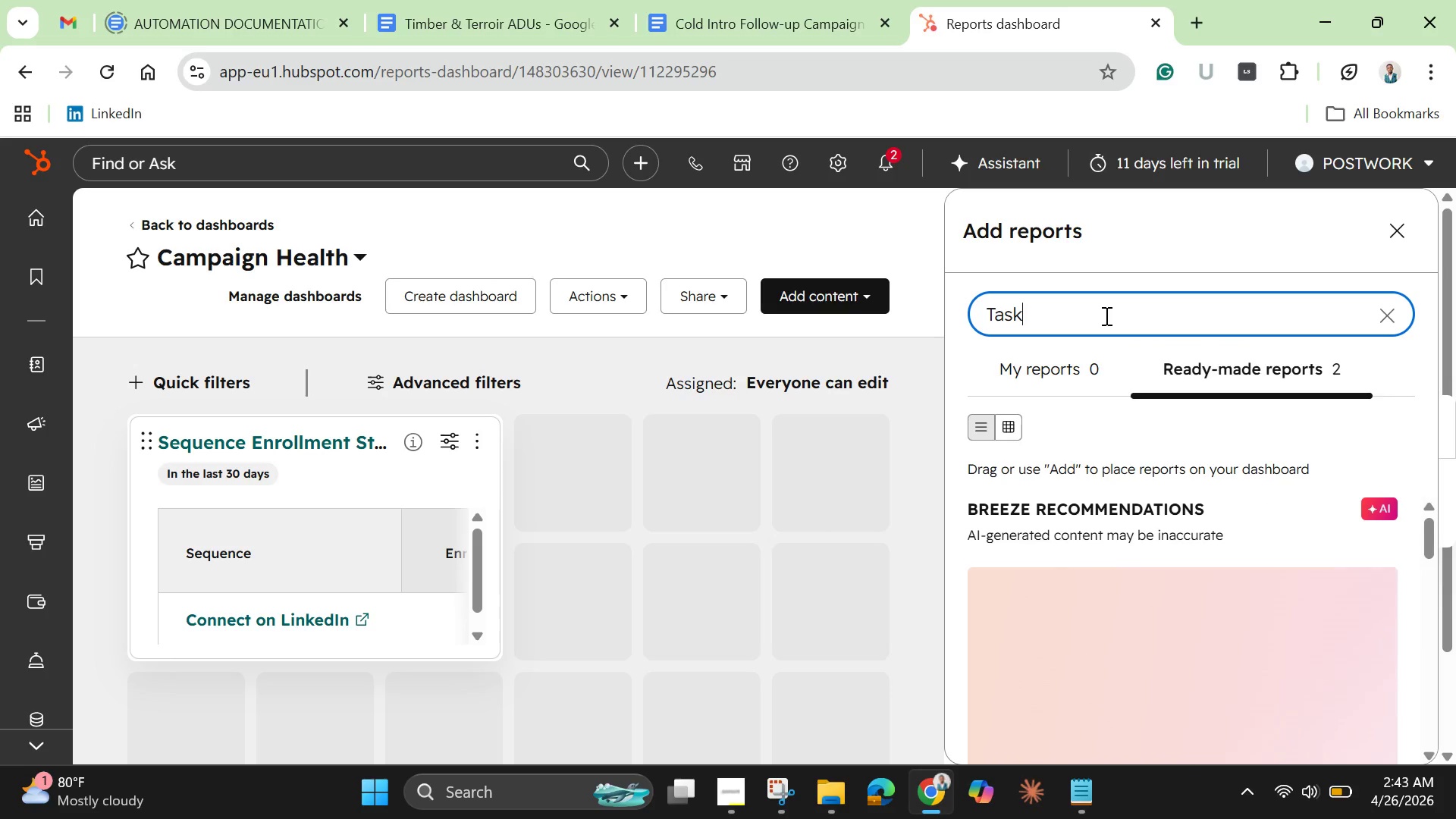 
type( )
key(Backspace)
type( Complet)
 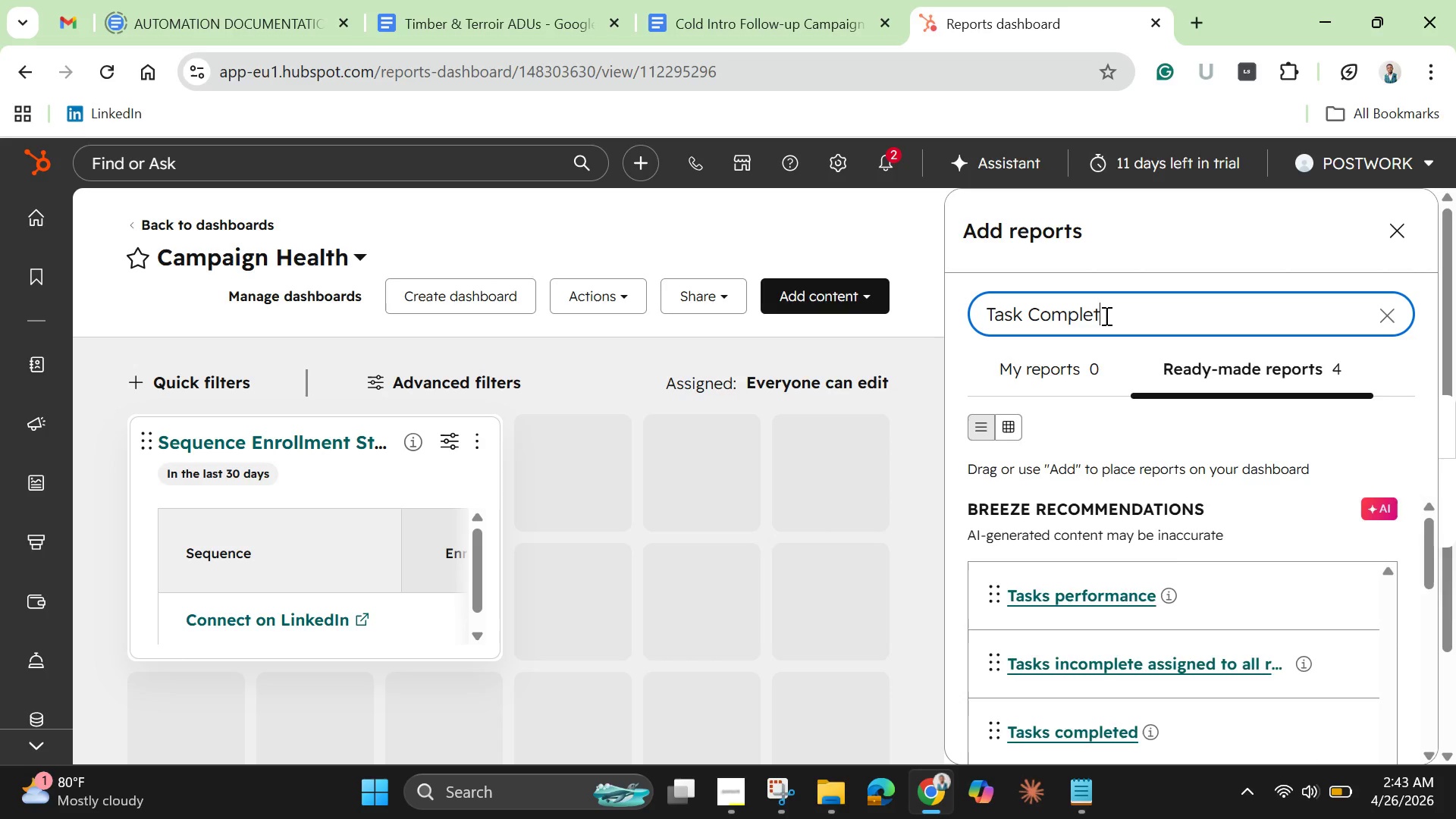 
type(ion Report)
 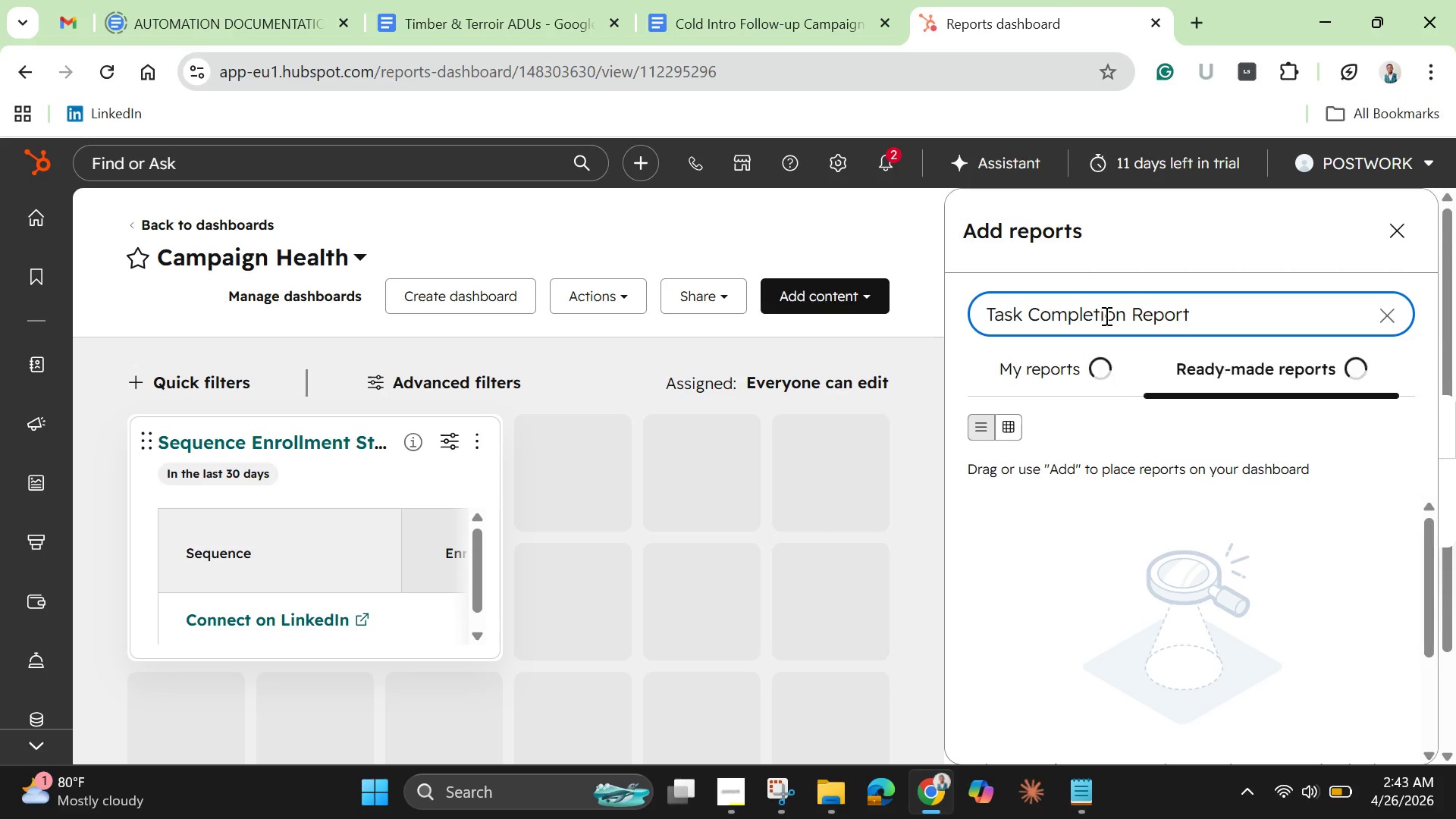 
wait(7.31)
 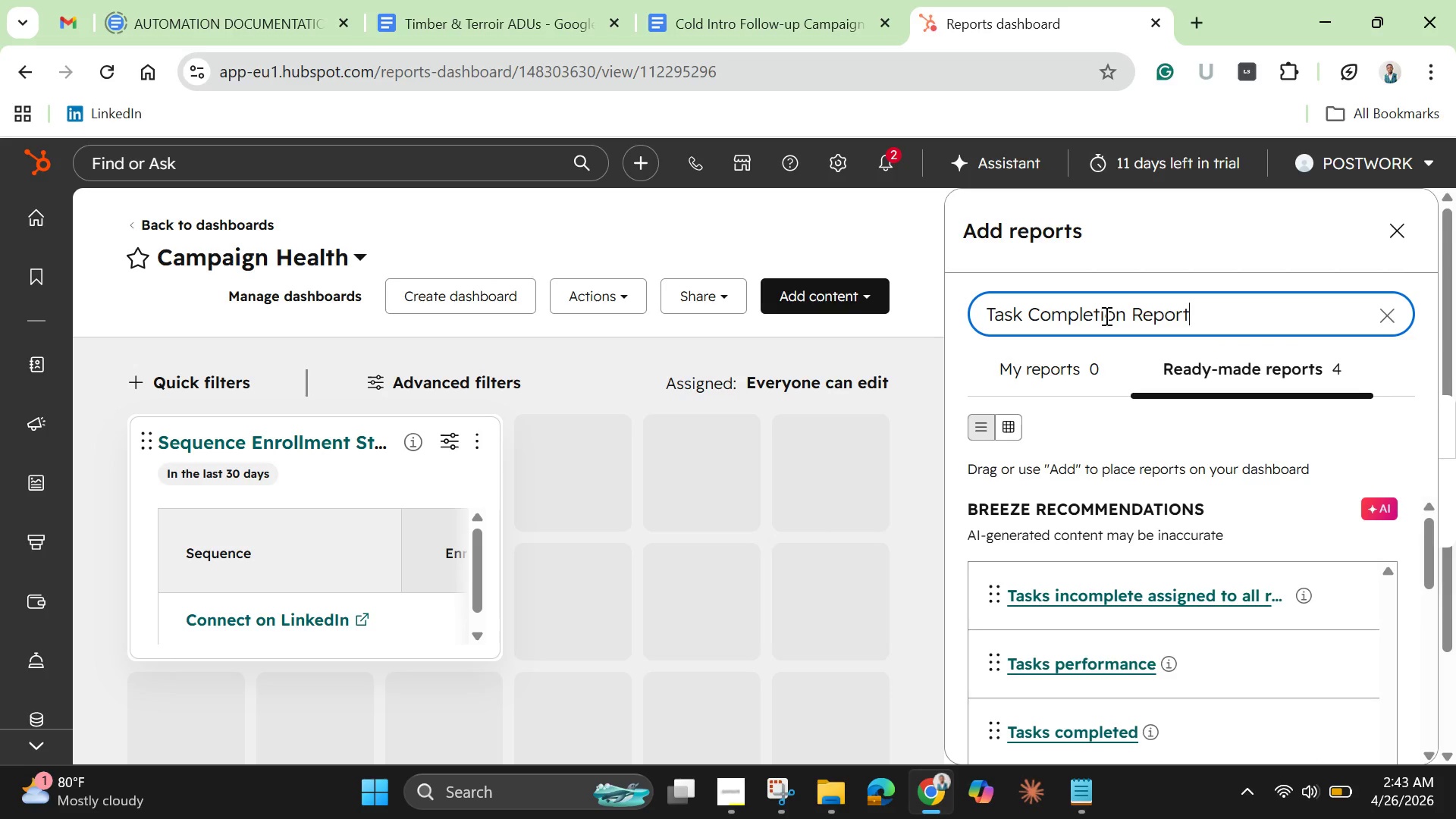 
scroll: coordinate [1098, 603], scroll_direction: down, amount: 3.0
 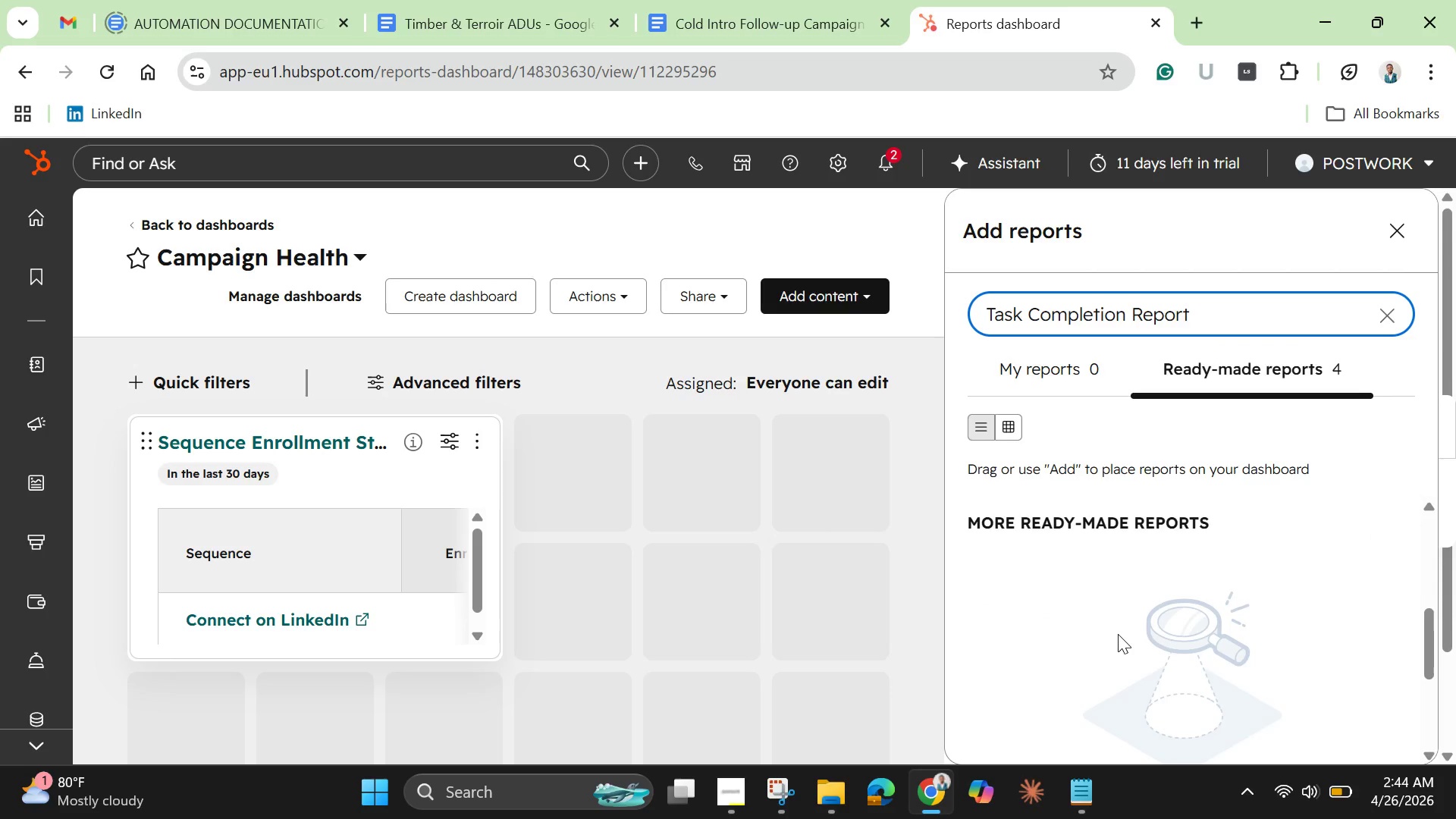 
scroll: coordinate [1118, 634], scroll_direction: up, amount: 2.0
 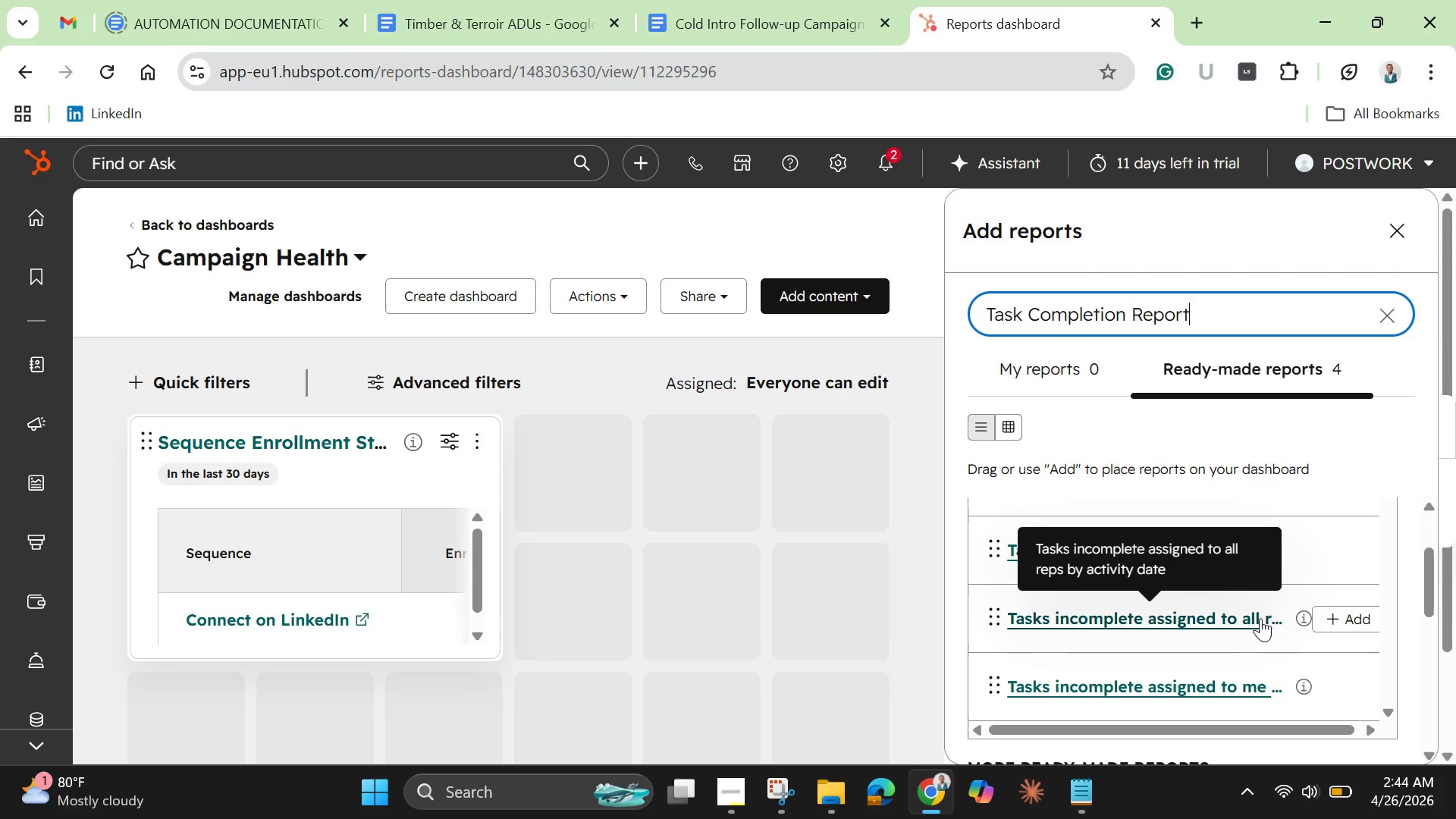 
mouse_move([1251, 669])
 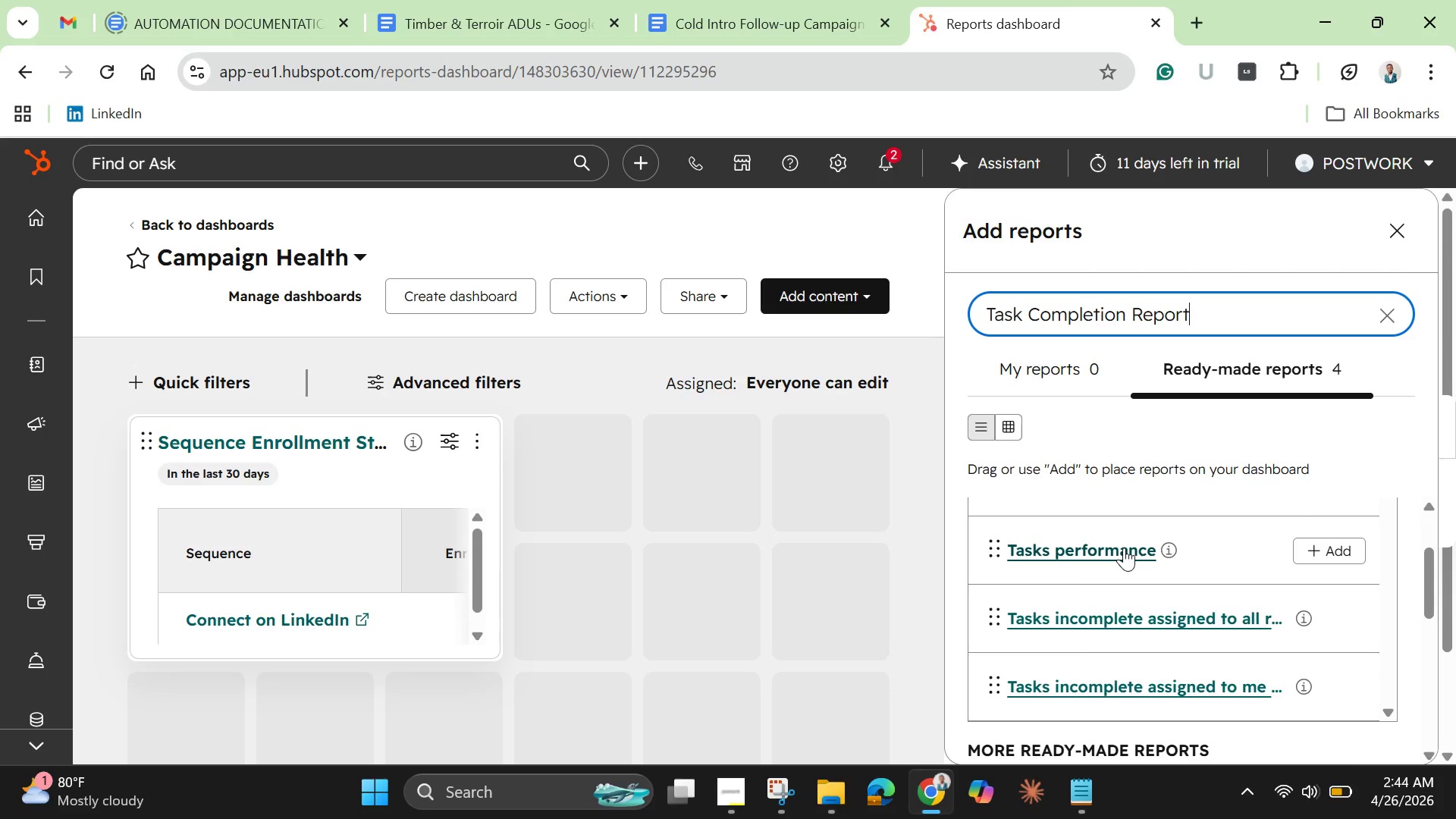 
scroll: coordinate [1191, 617], scroll_direction: up, amount: 2.0
 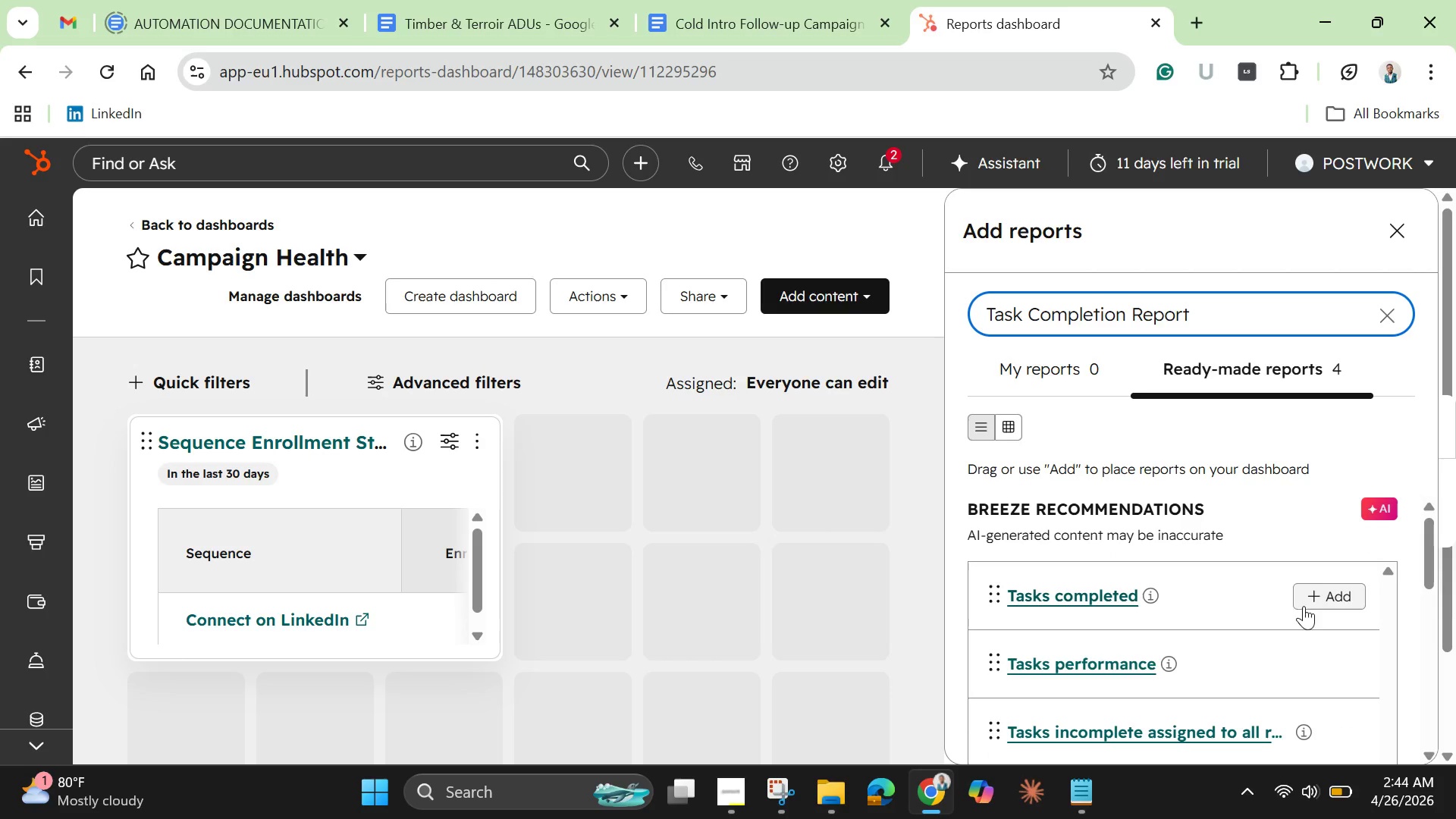 
left_click([1331, 596])
 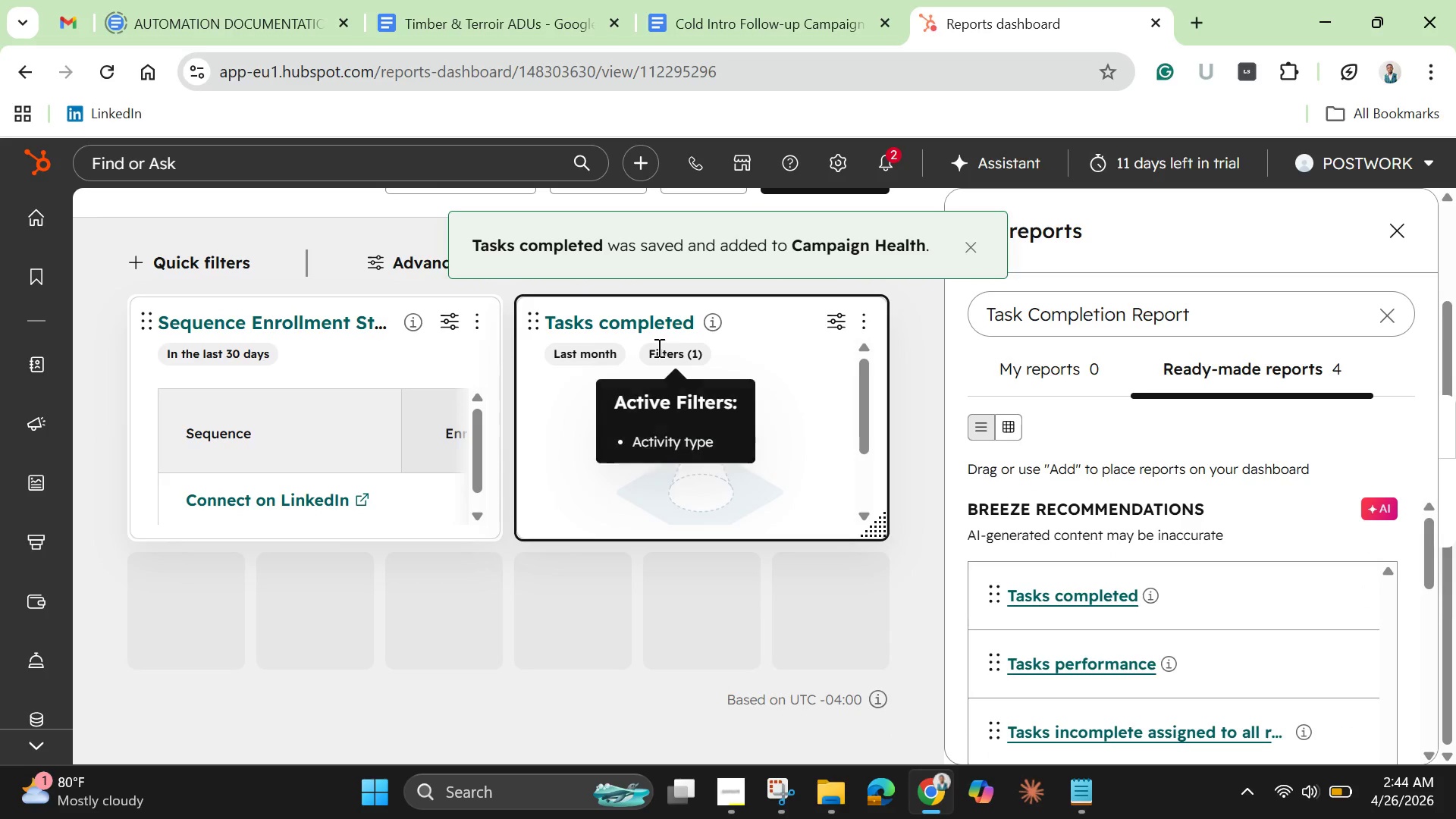 
wait(6.98)
 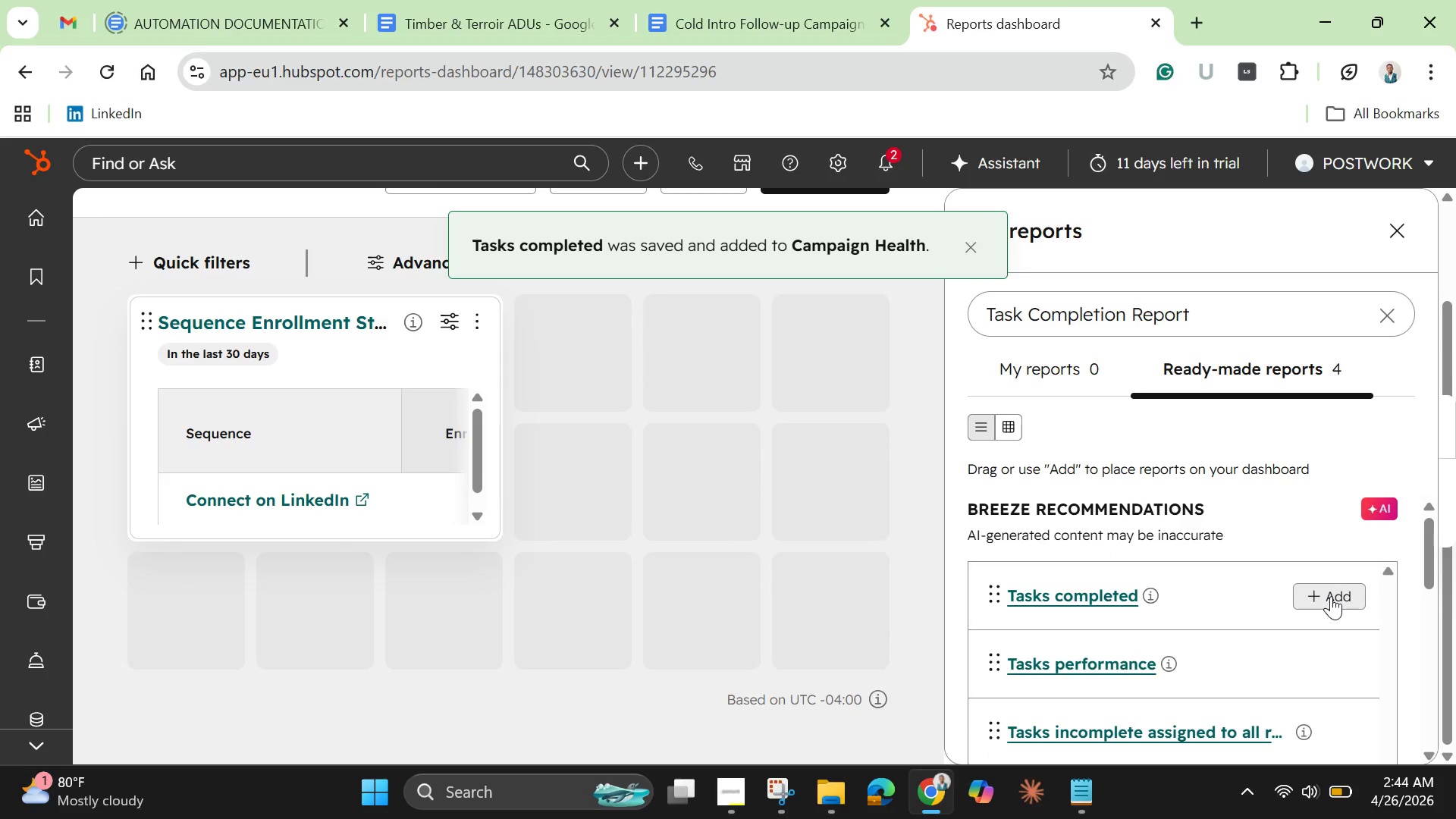 
left_click([865, 327])
 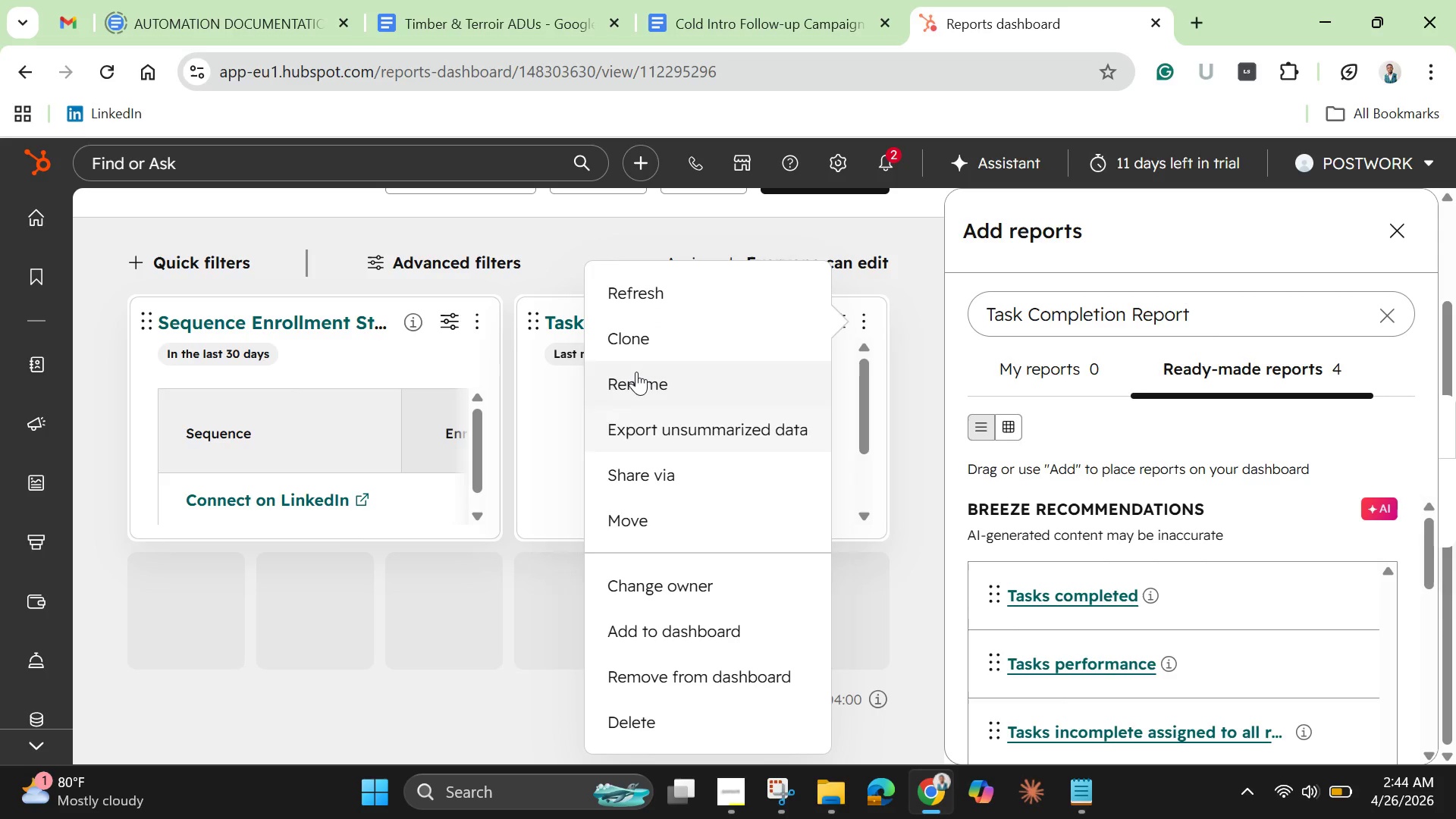 
left_click([645, 383])
 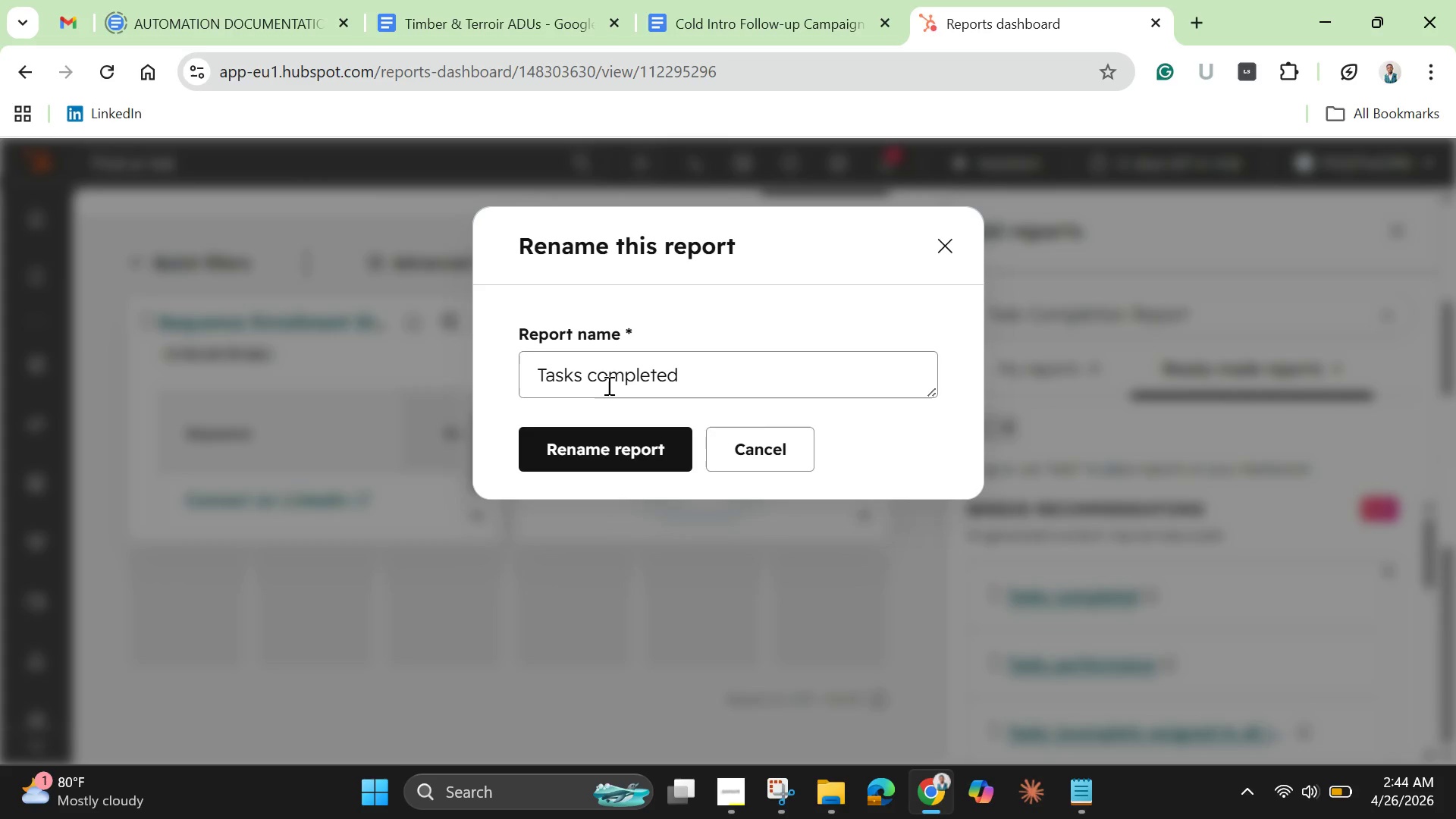 
left_click([601, 381])
 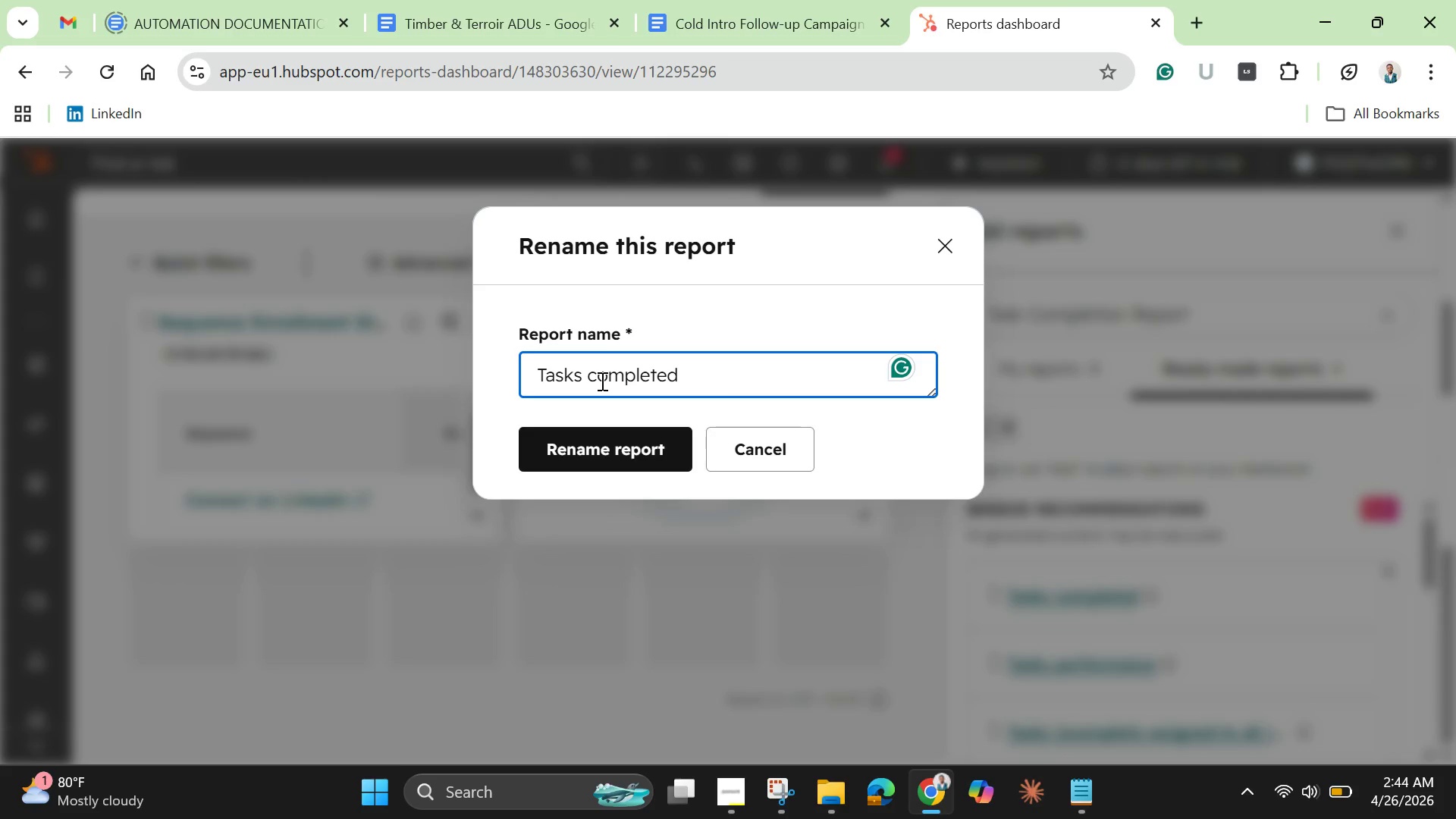 
key(Backspace)
 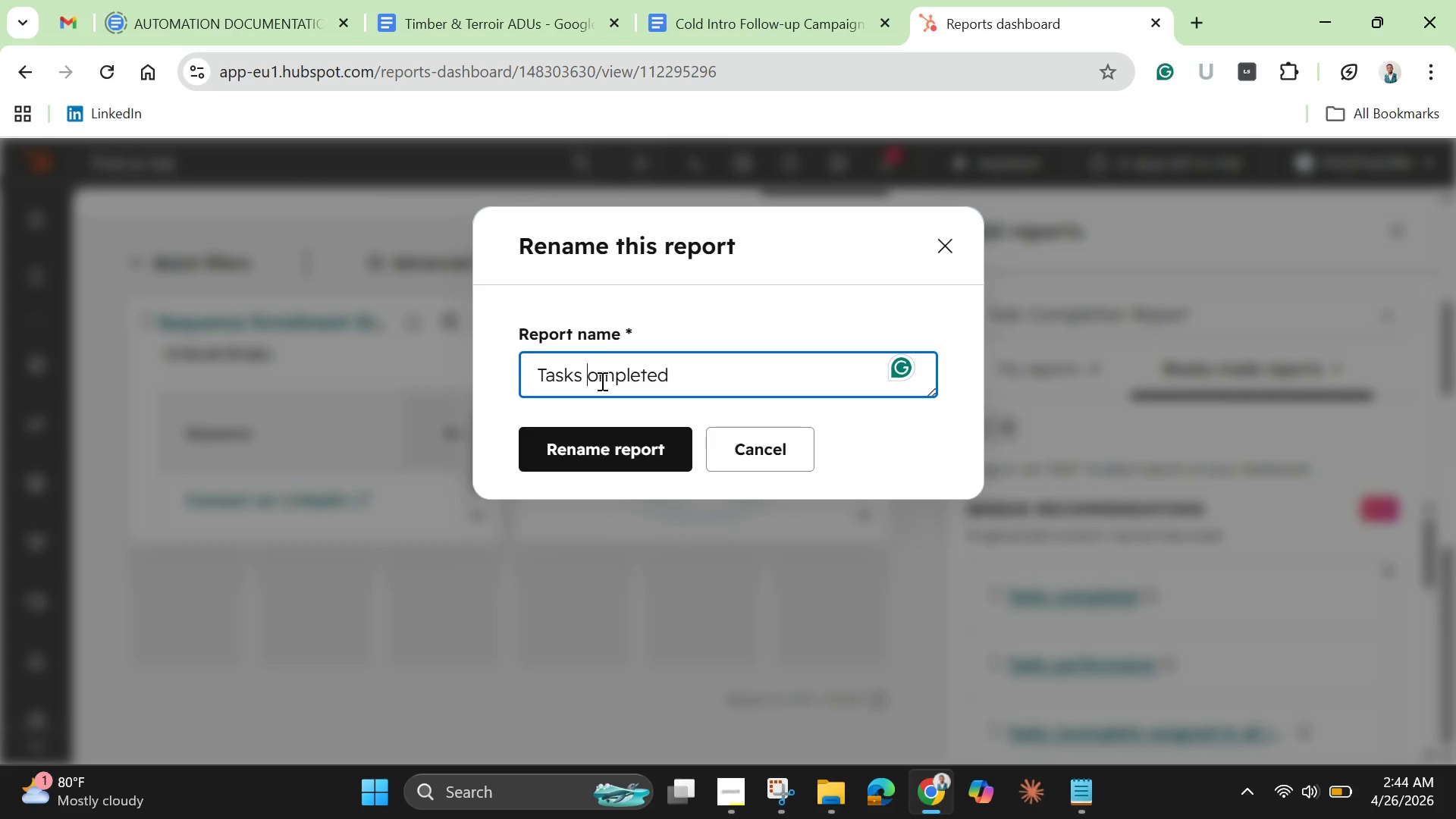 
key(Shift+C)
 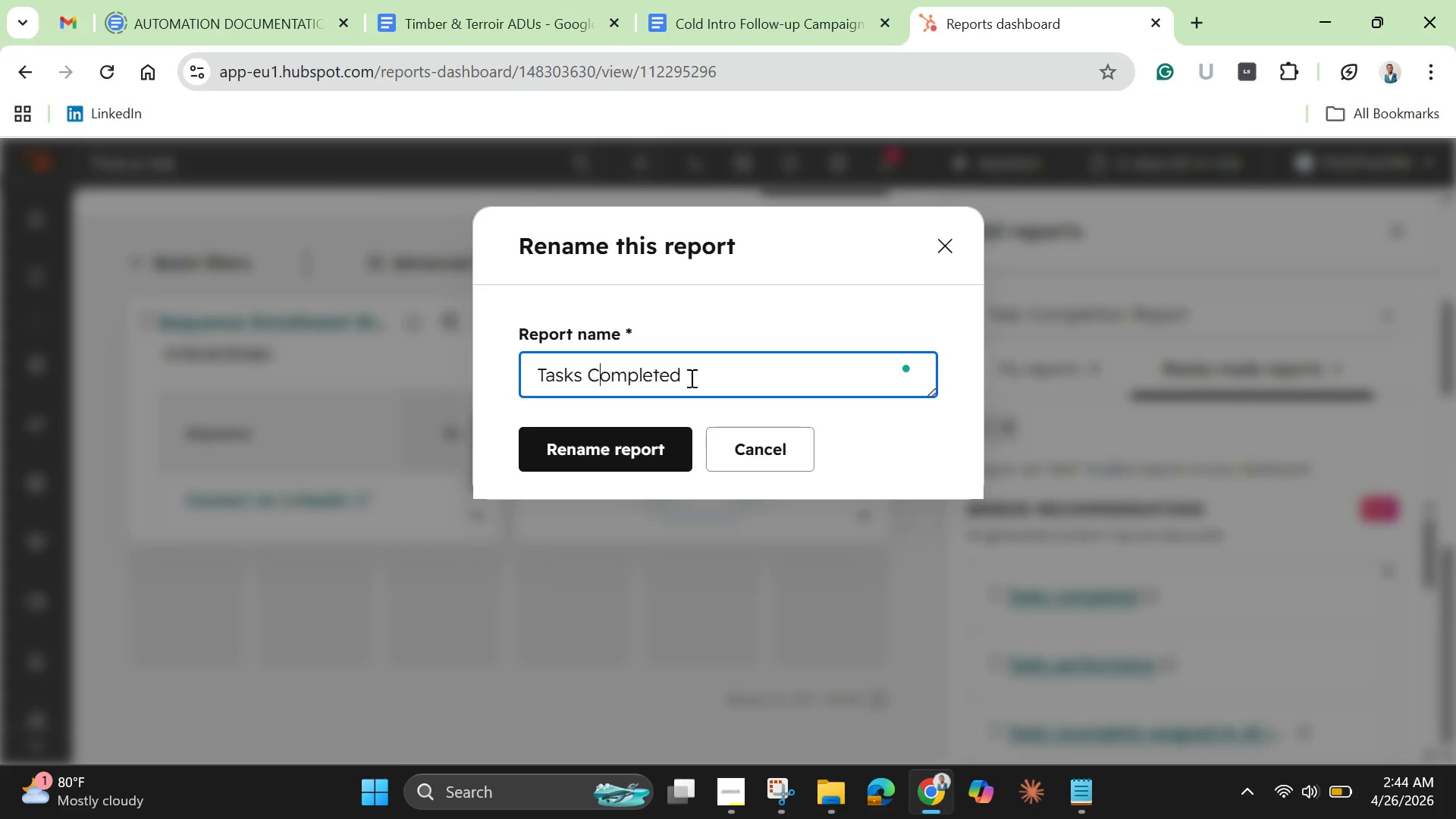 
left_click([694, 378])
 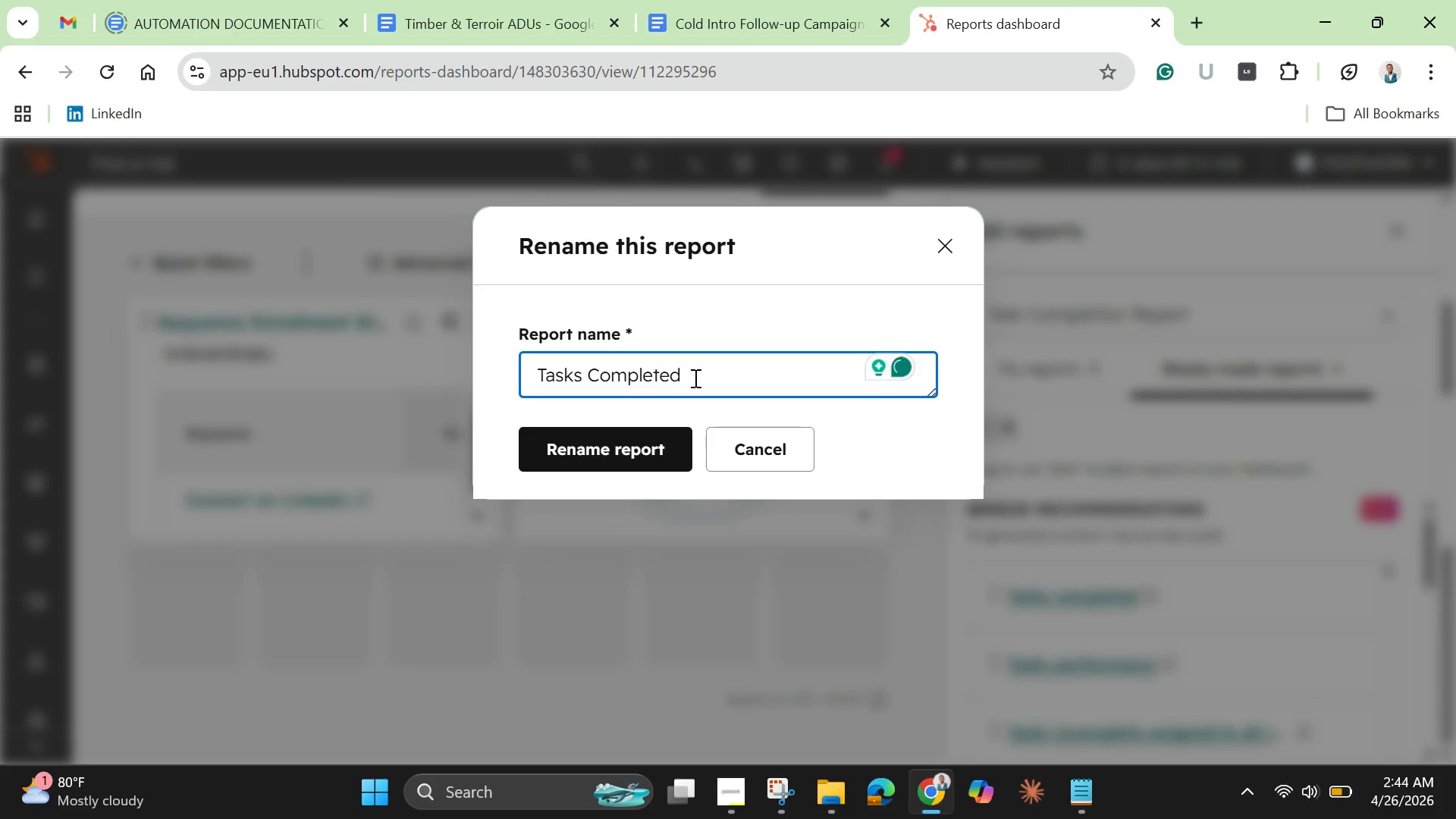 
key(Backspace)
key(Backspace)
type(ion Report (CRITICAL))
 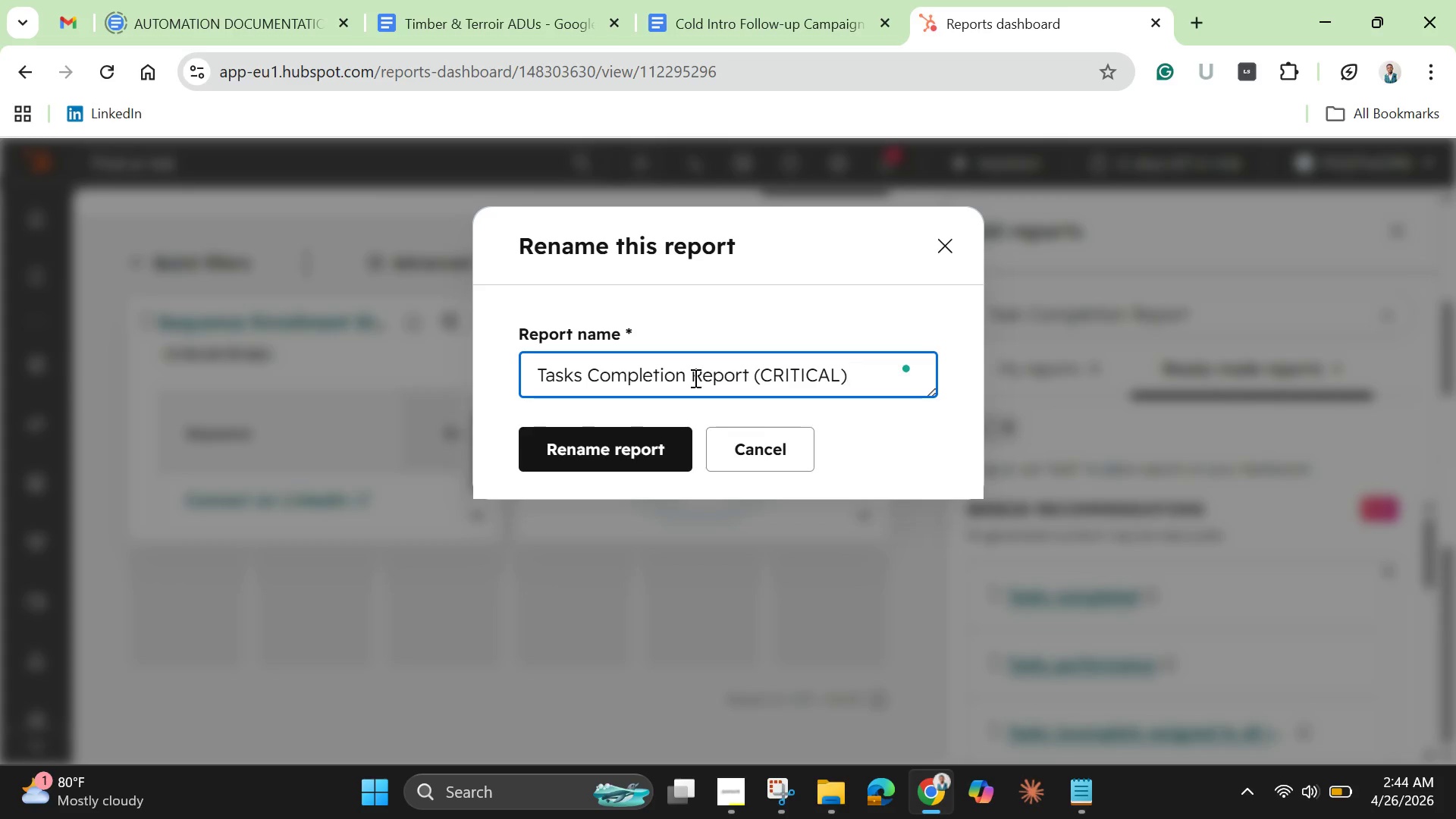 
left_click([658, 455])
 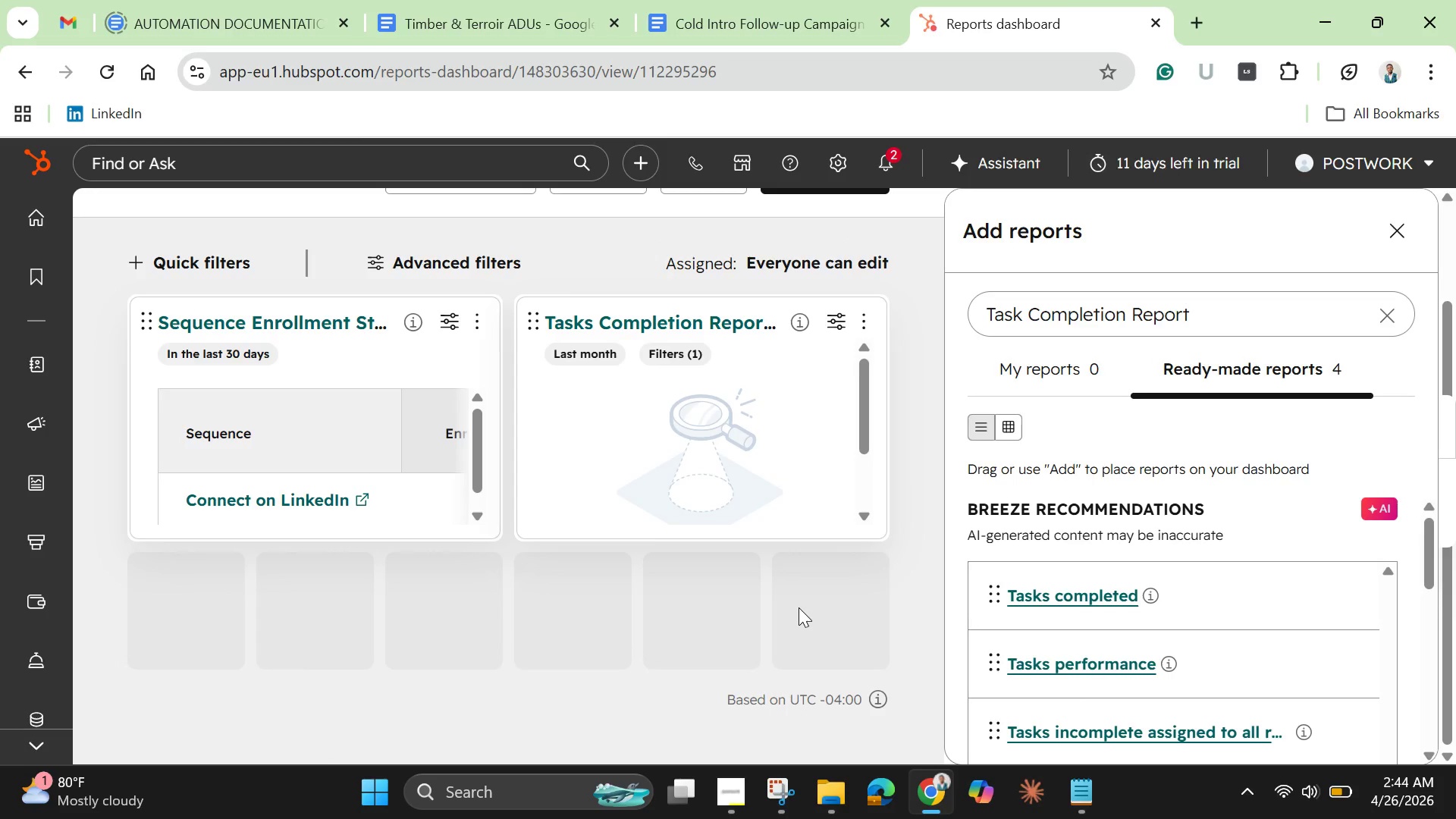 
wait(7.91)
 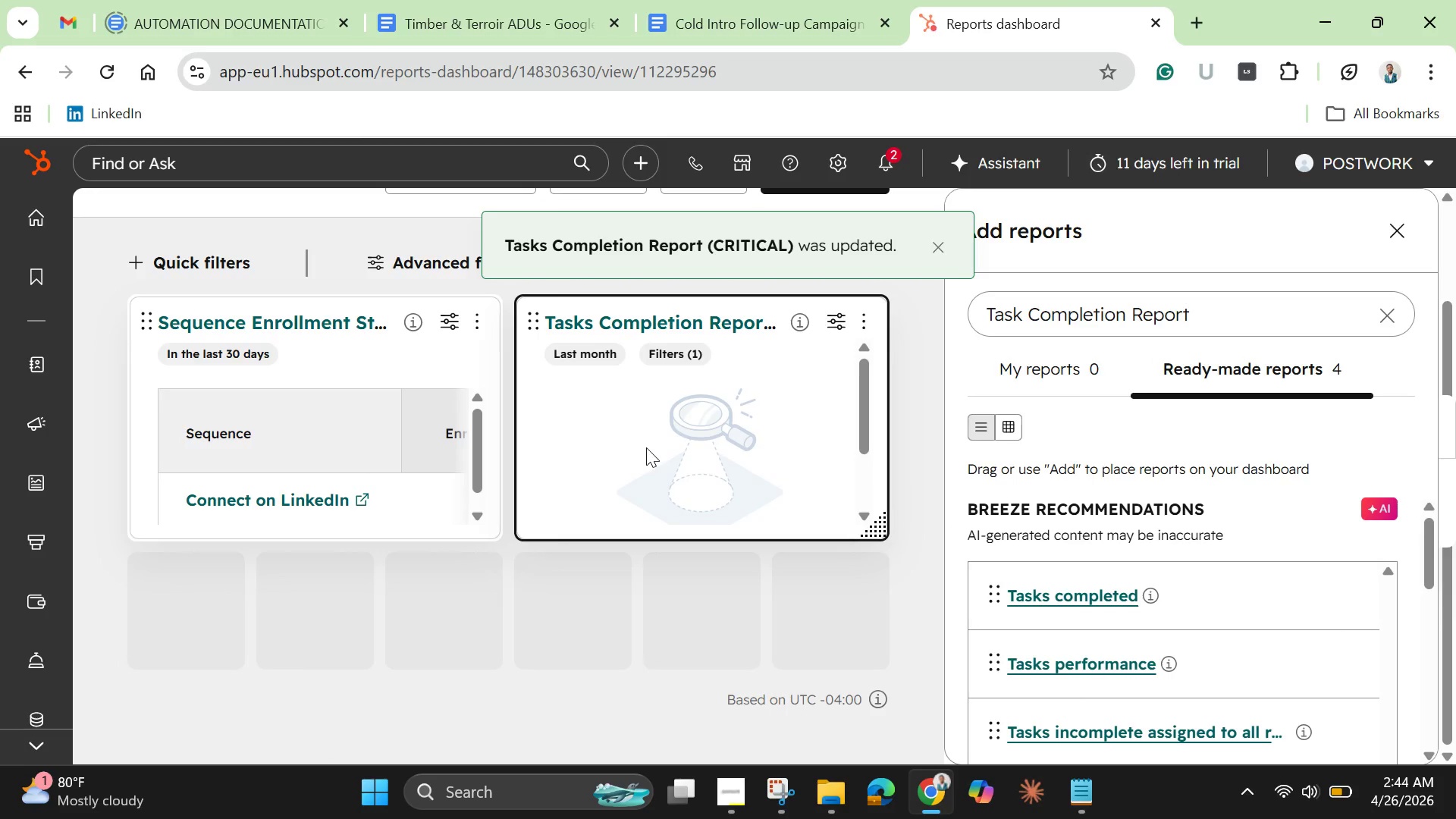 
left_click([1396, 316])
 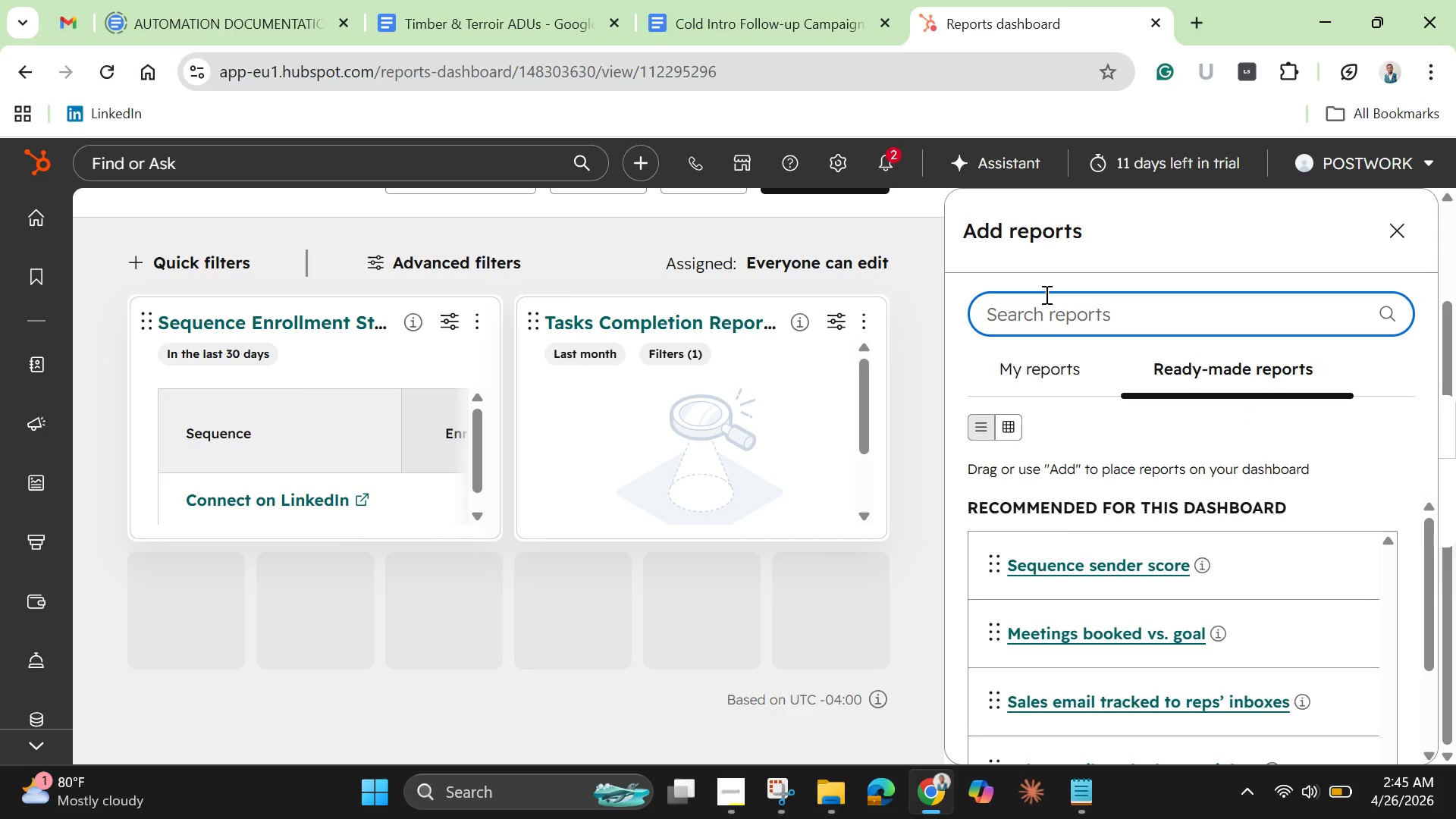 
type(Deal stage progression)
 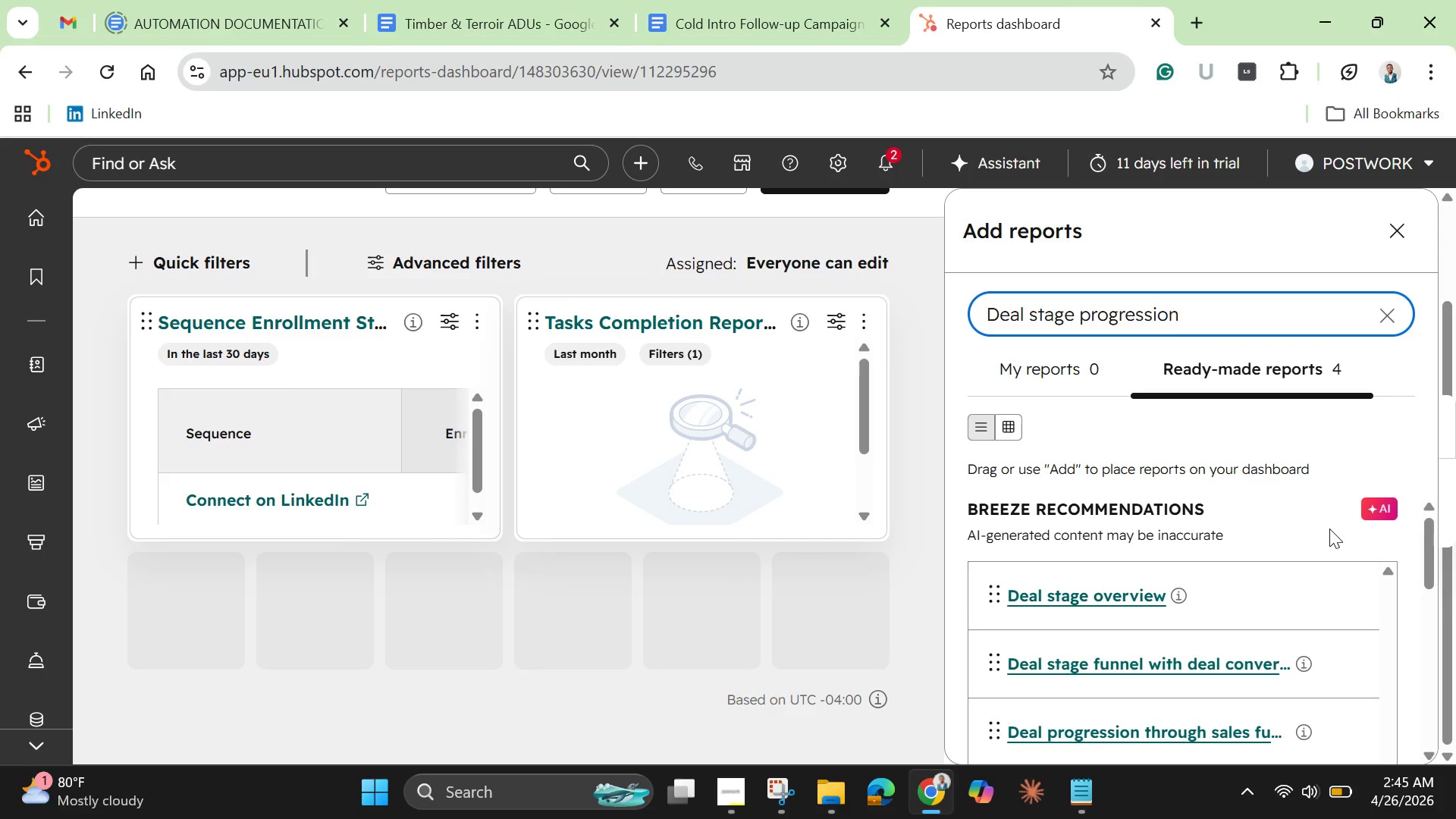 
wait(6.17)
 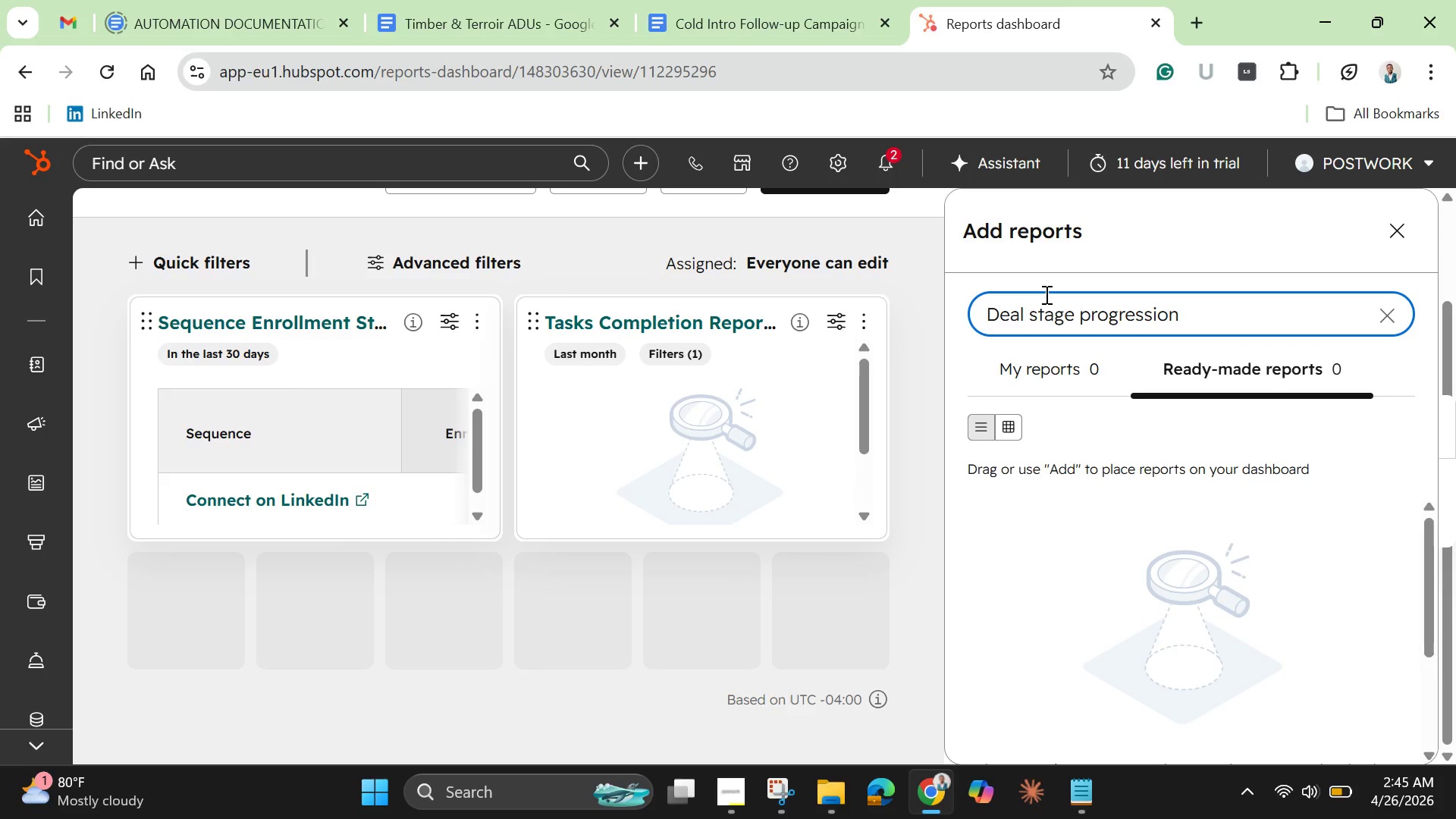 
left_click_drag(start_coordinate=[1424, 560], to_coordinate=[1420, 558])
 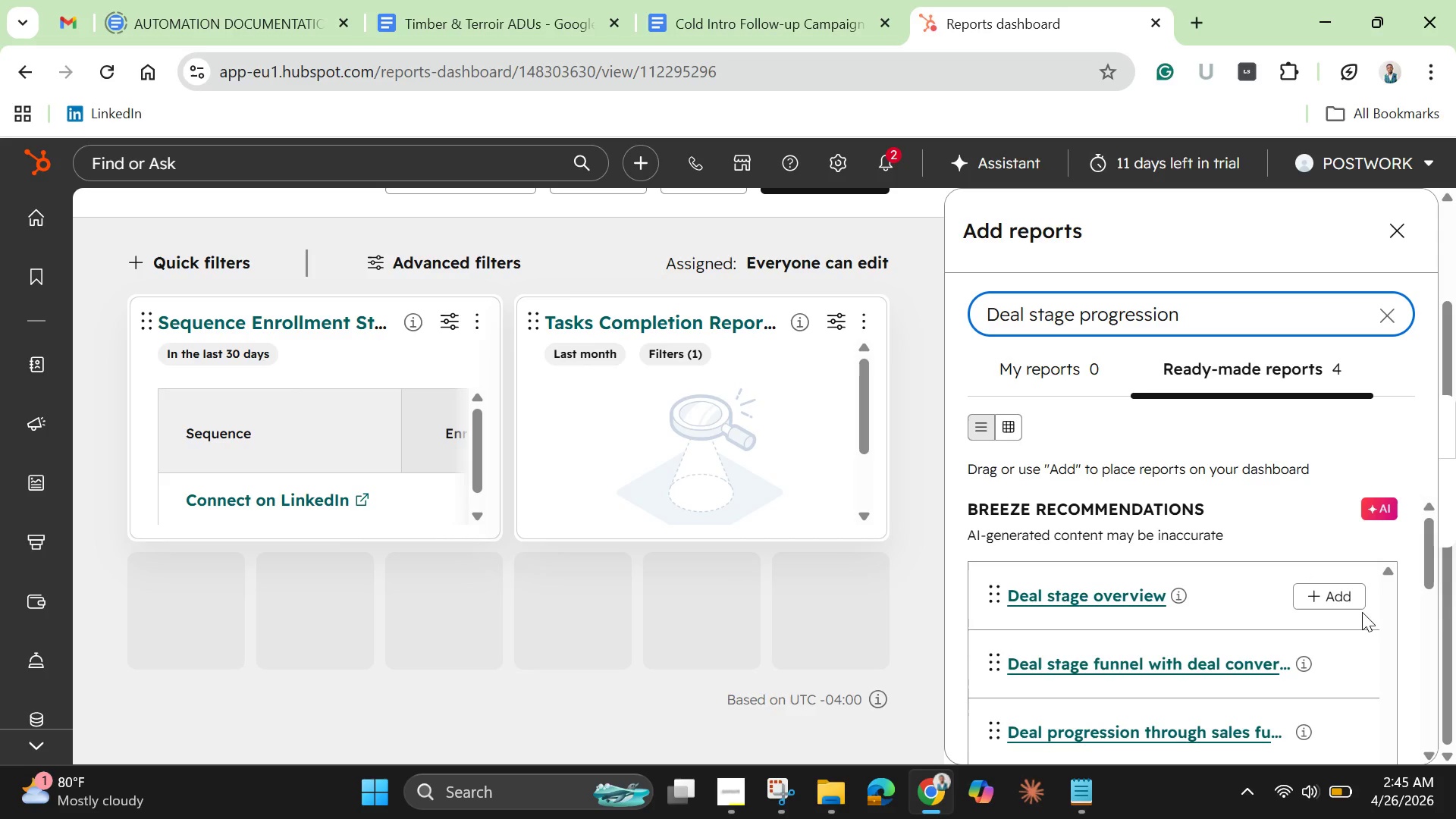 
left_click([1341, 598])
 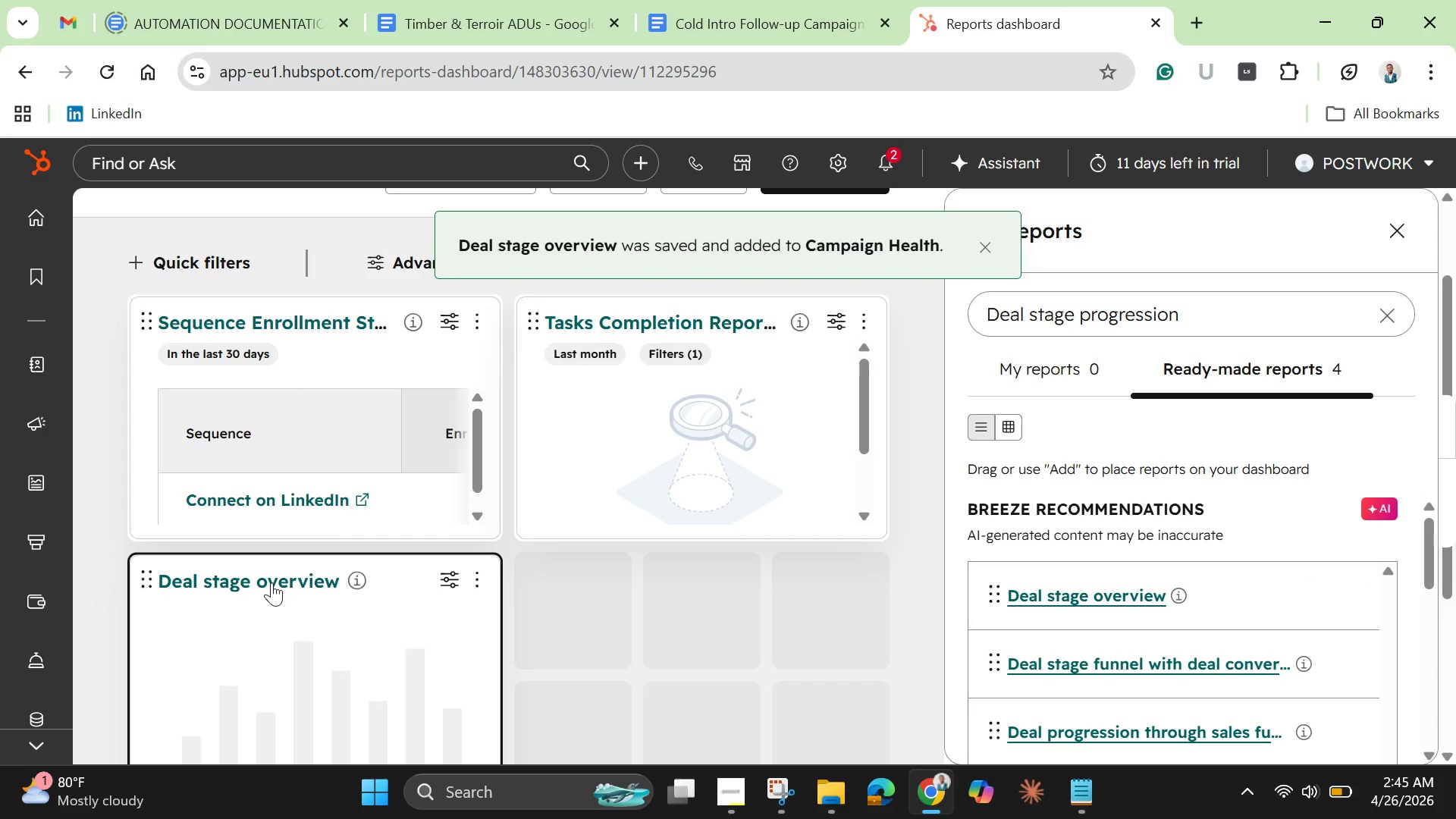 
left_click([491, 576])
 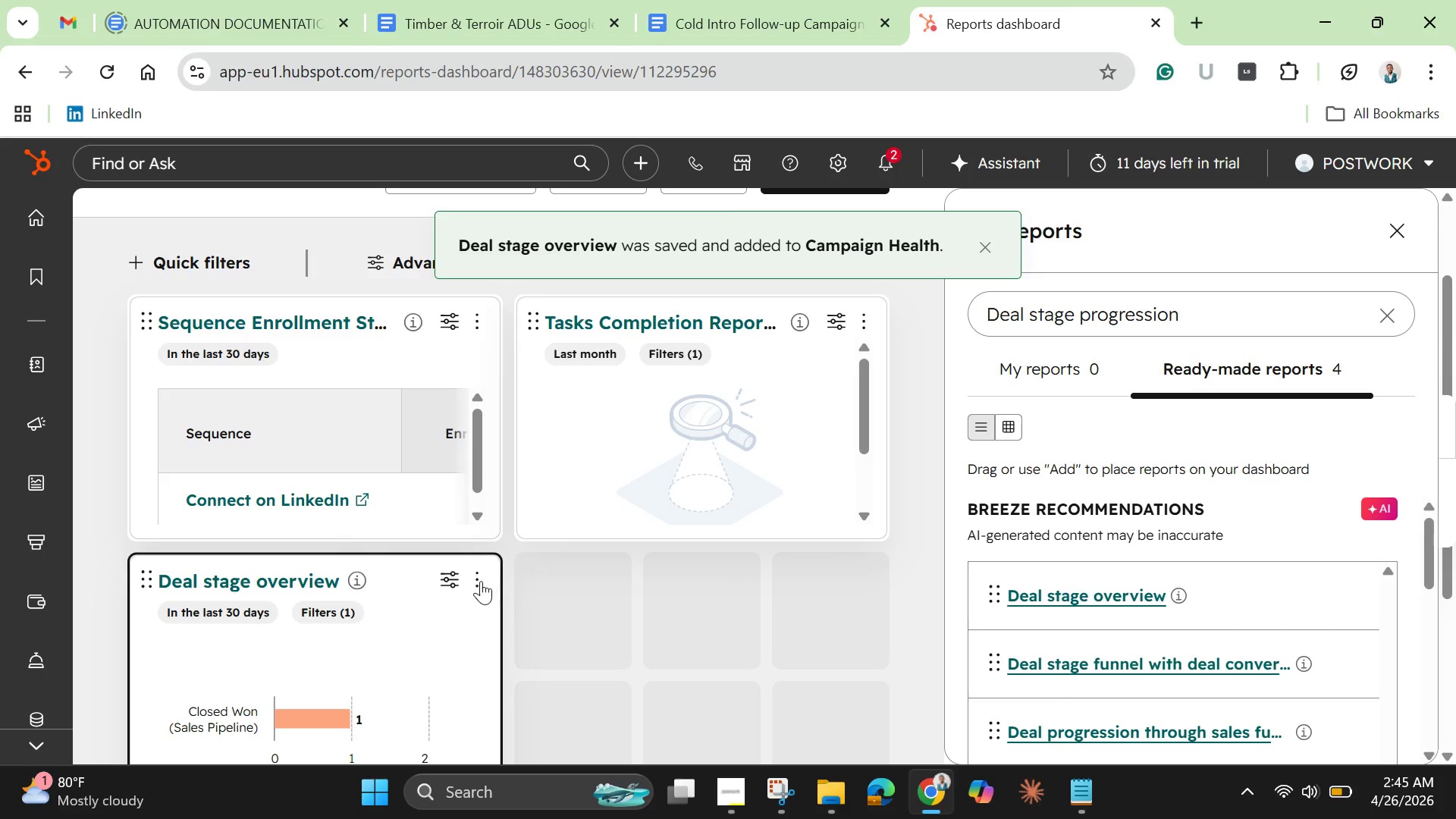 
left_click([478, 581])
 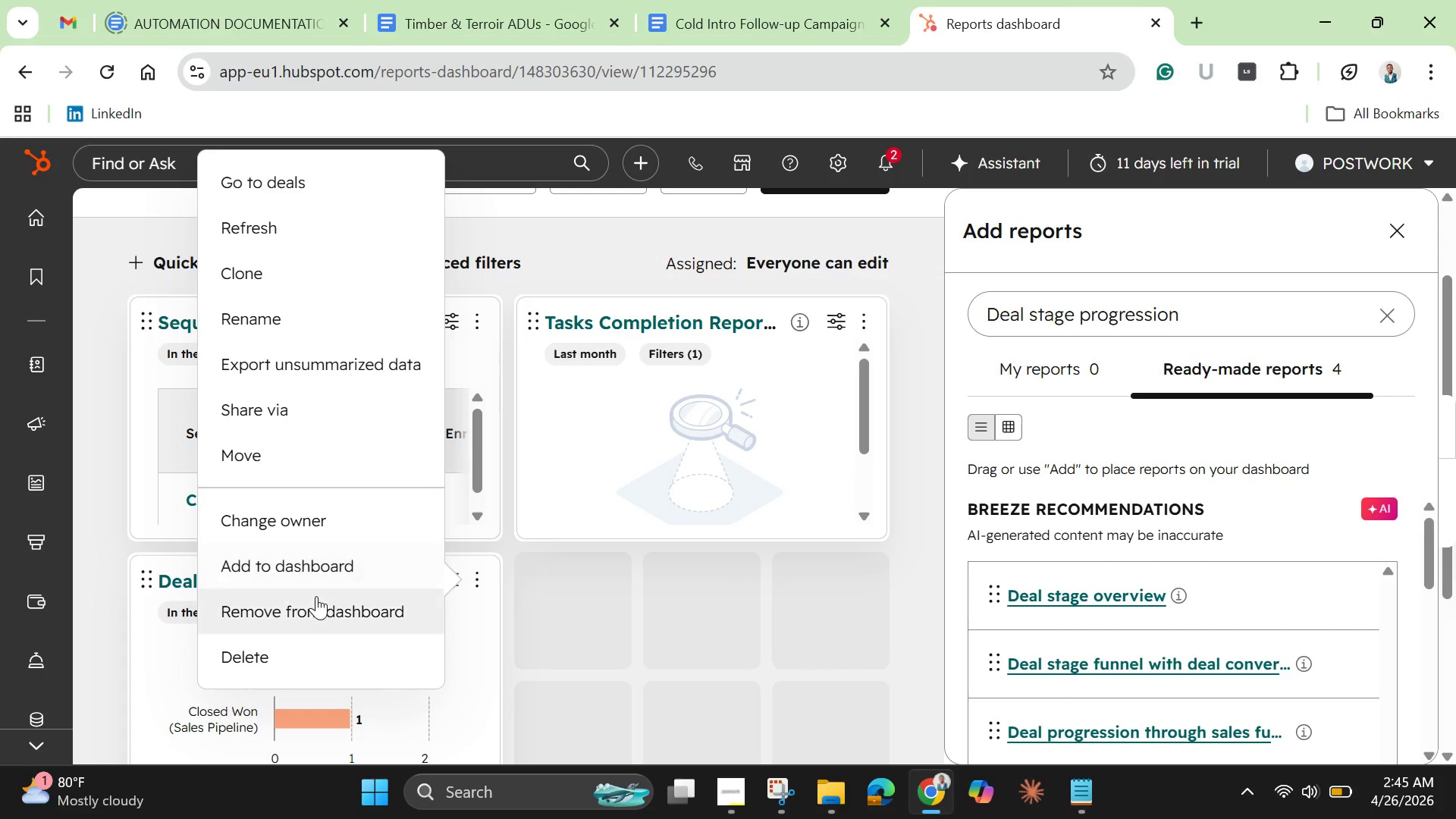 
left_click([268, 318])
 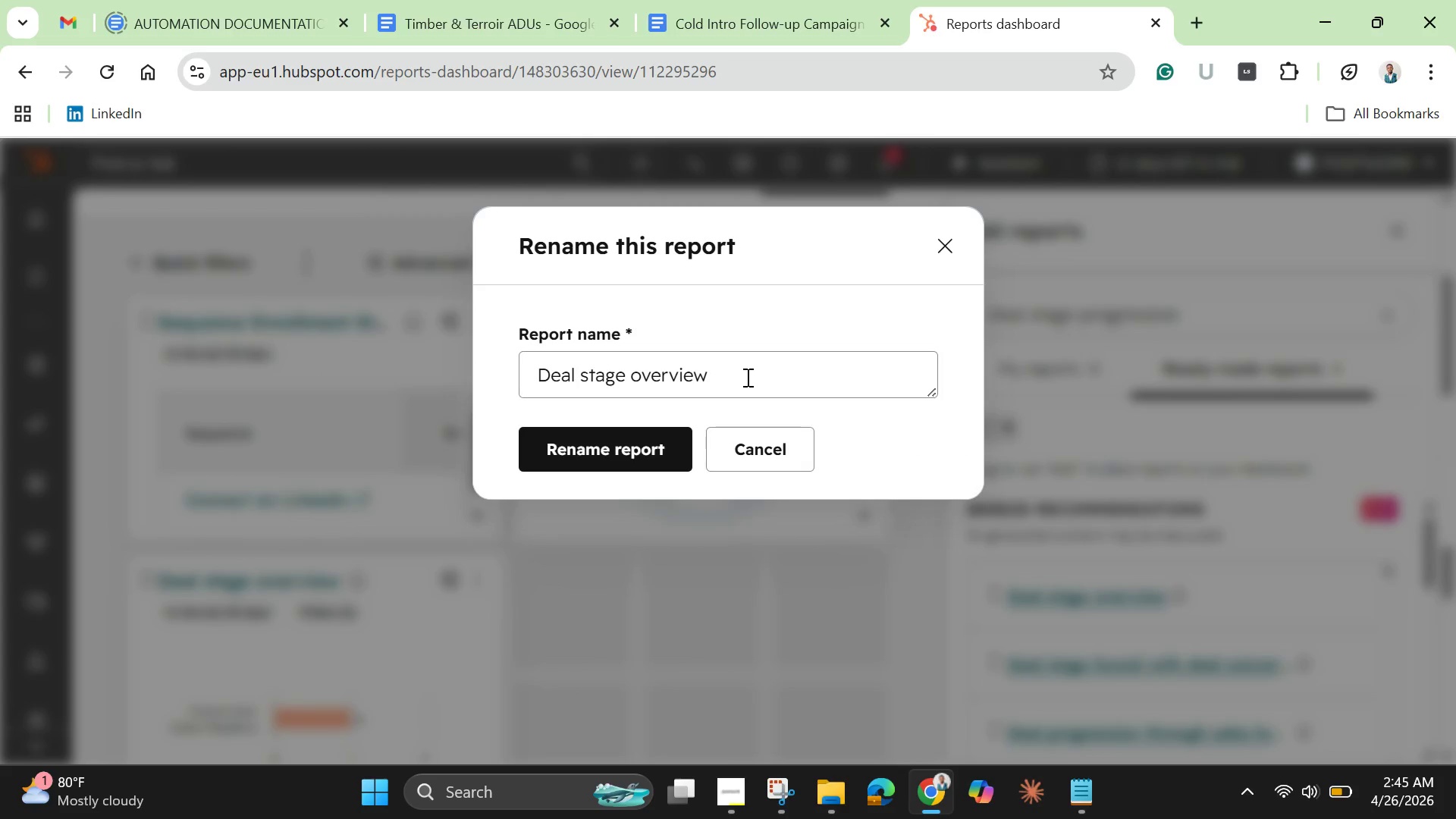 
wait(6.17)
 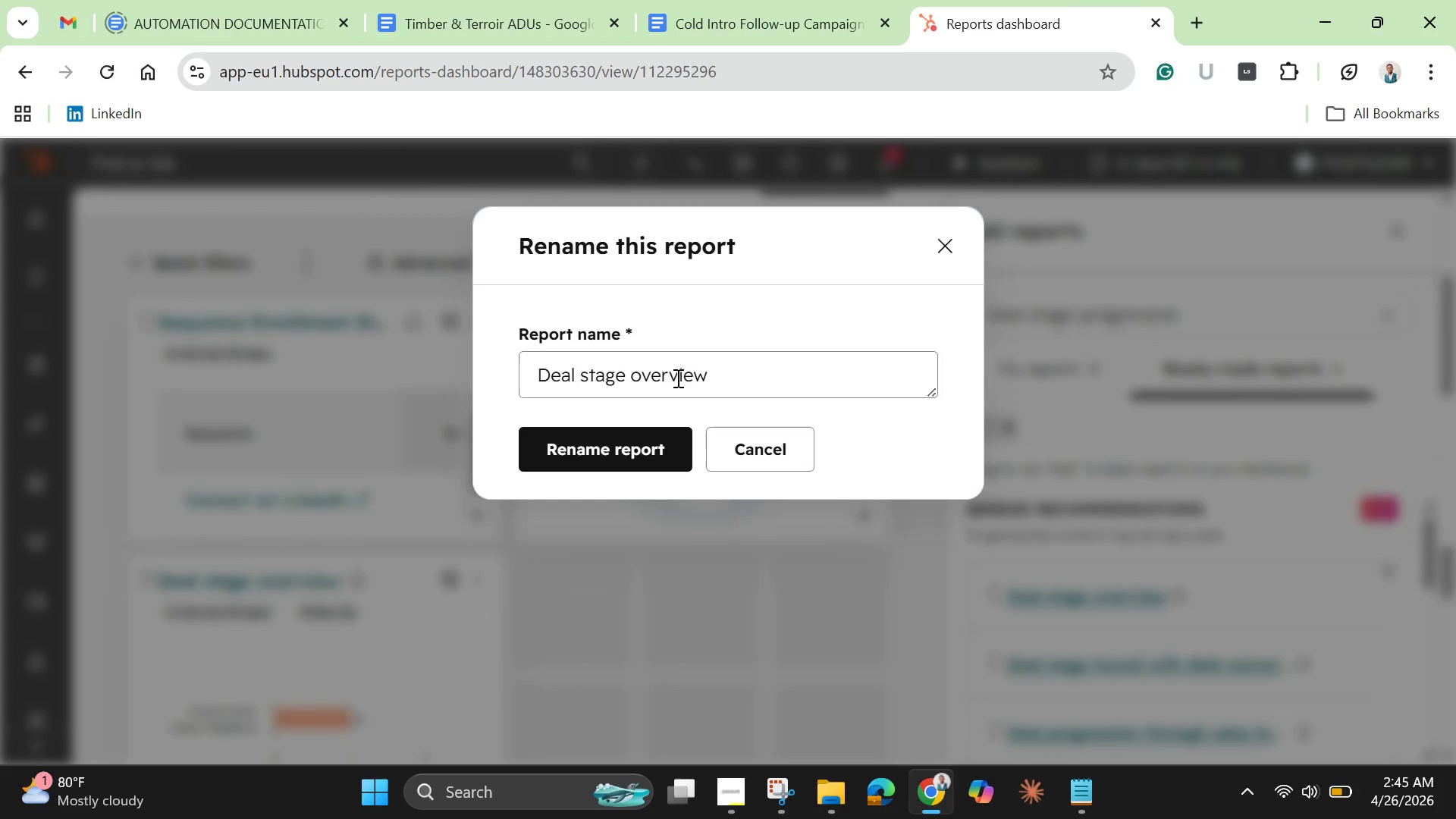 
left_click([590, 376])
 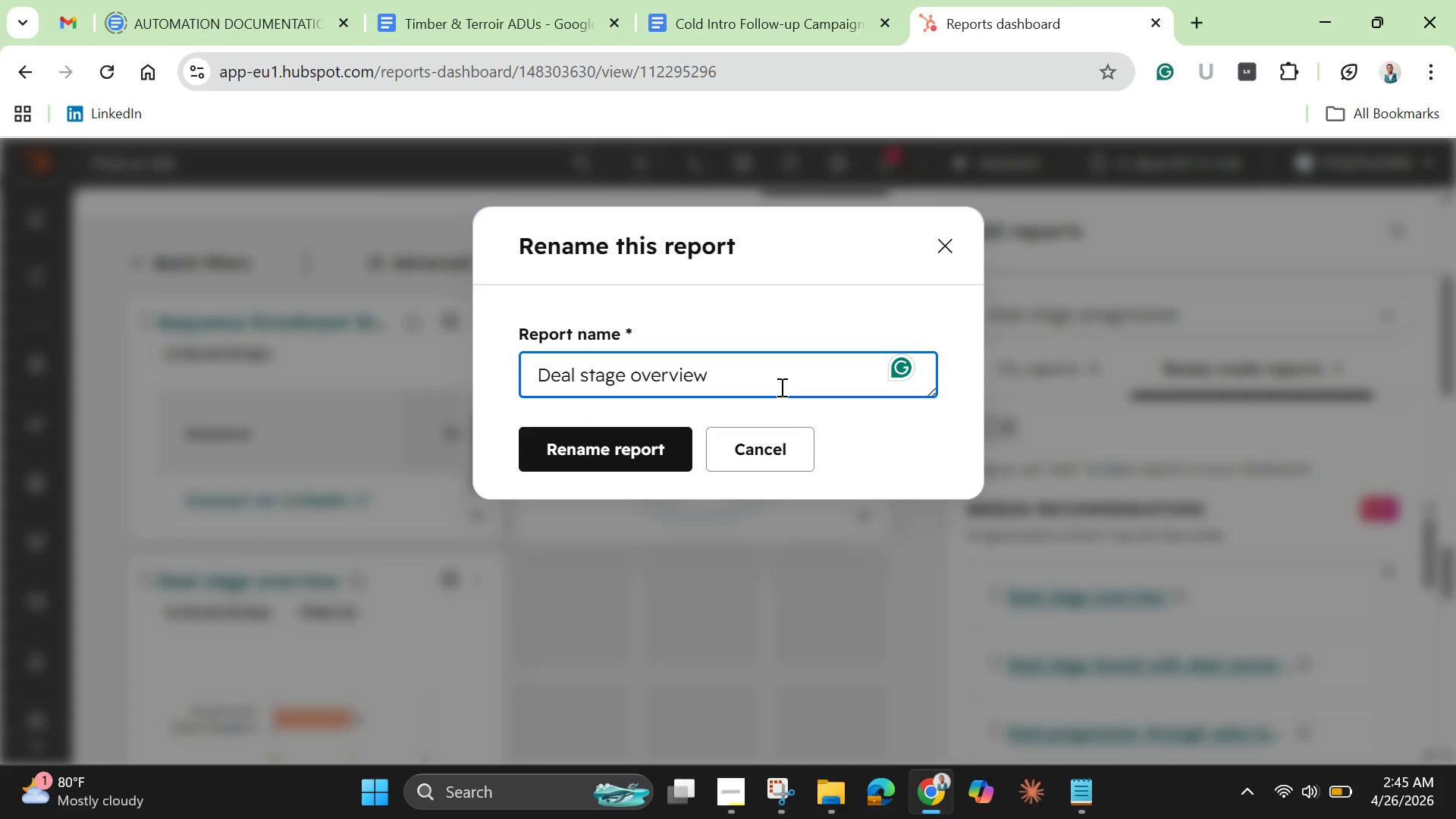 
key(Backspace)
 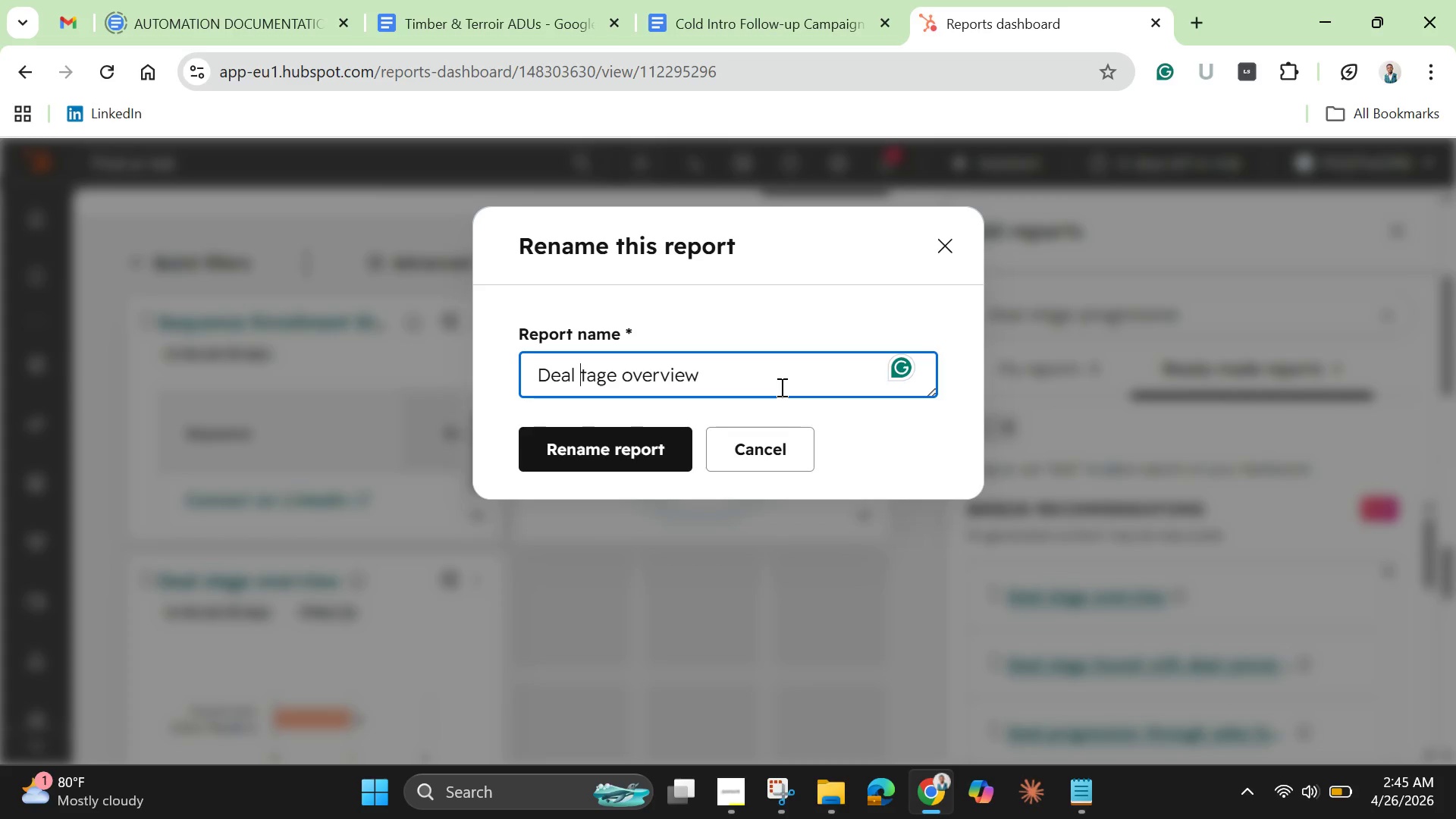 
key(Shift+S)
 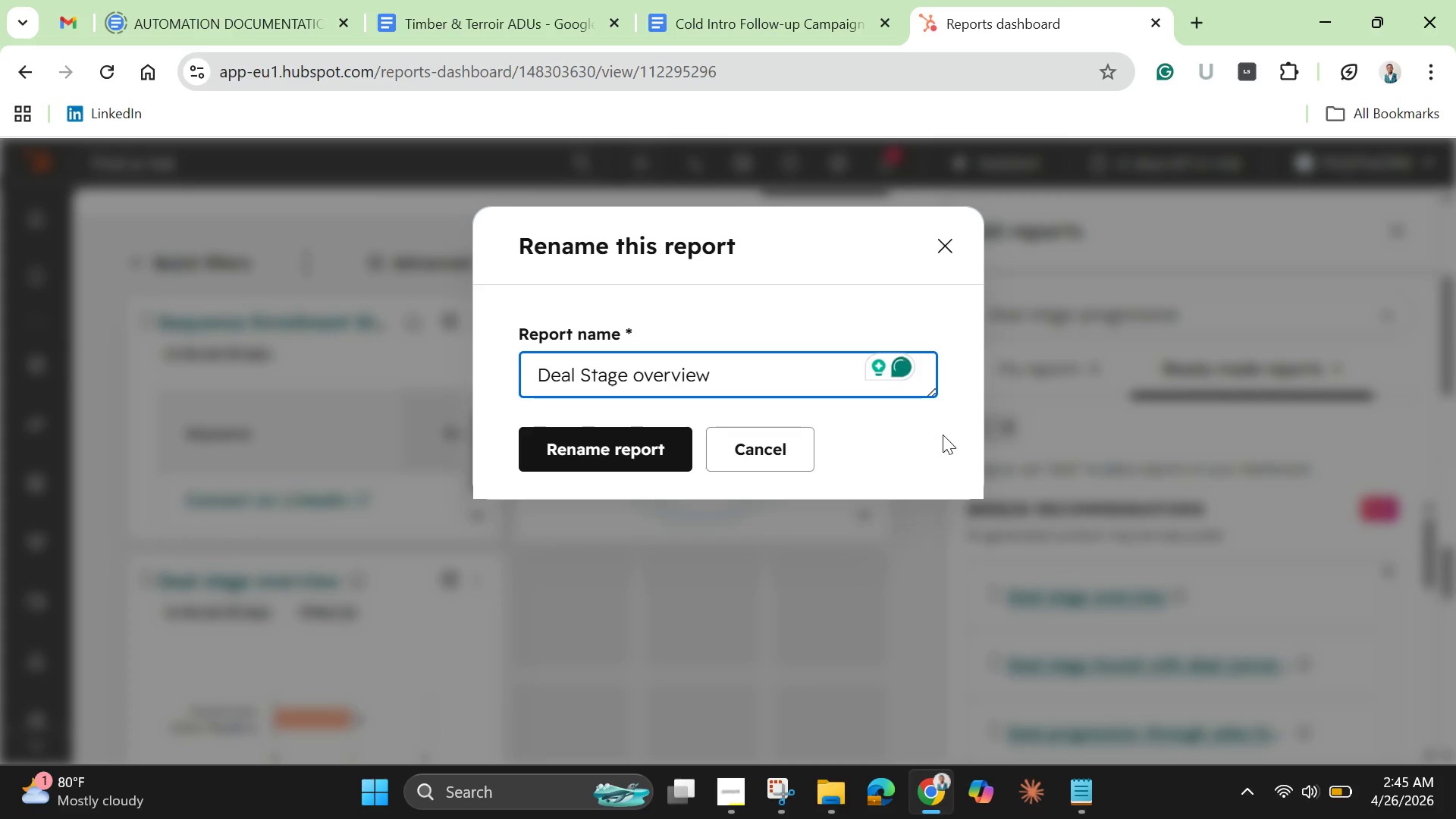 
left_click_drag(start_coordinate=[723, 376], to_coordinate=[633, 382])
 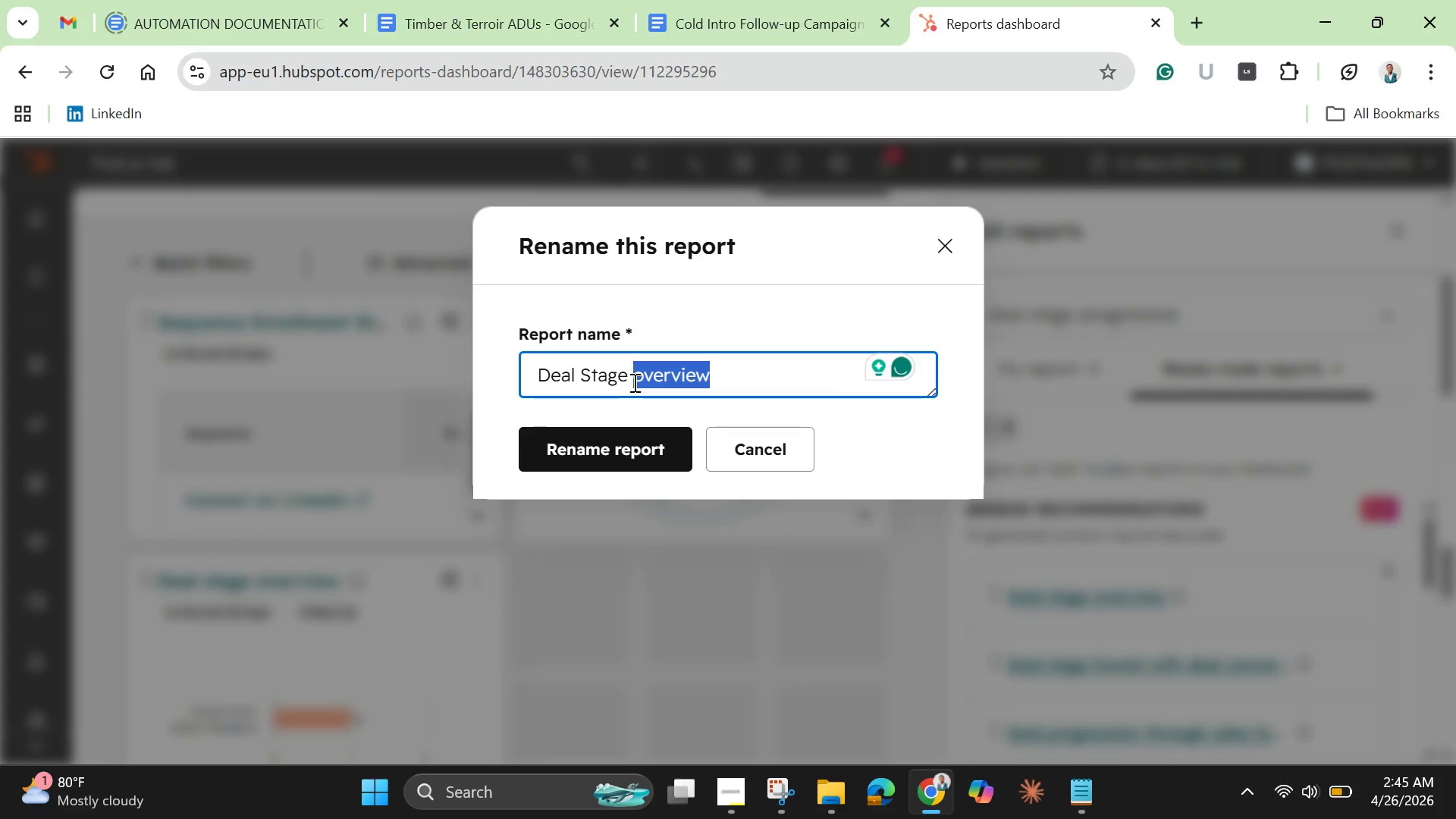 
key(Backspace)
type(Progression)
 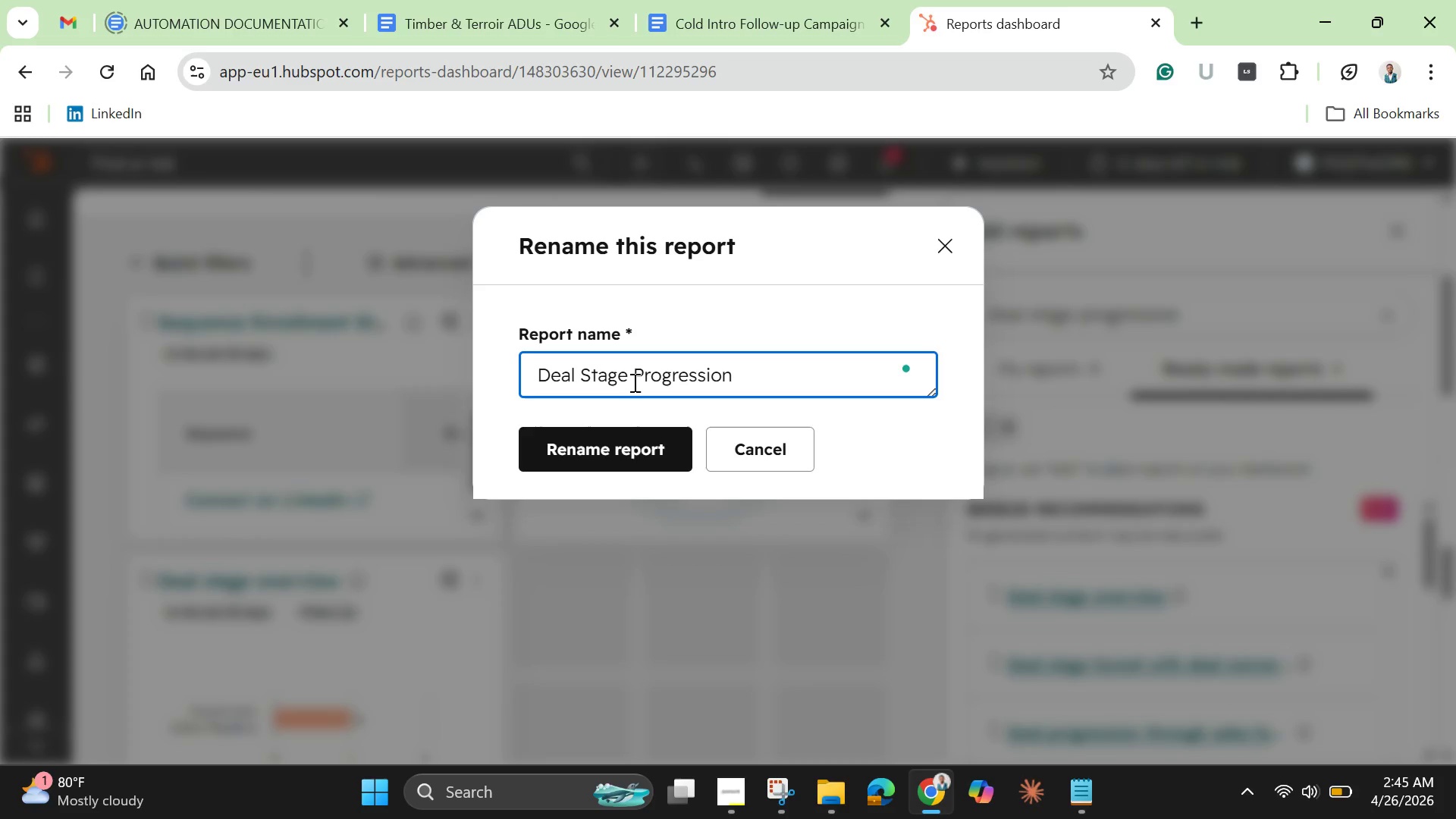 
left_click([621, 459])
 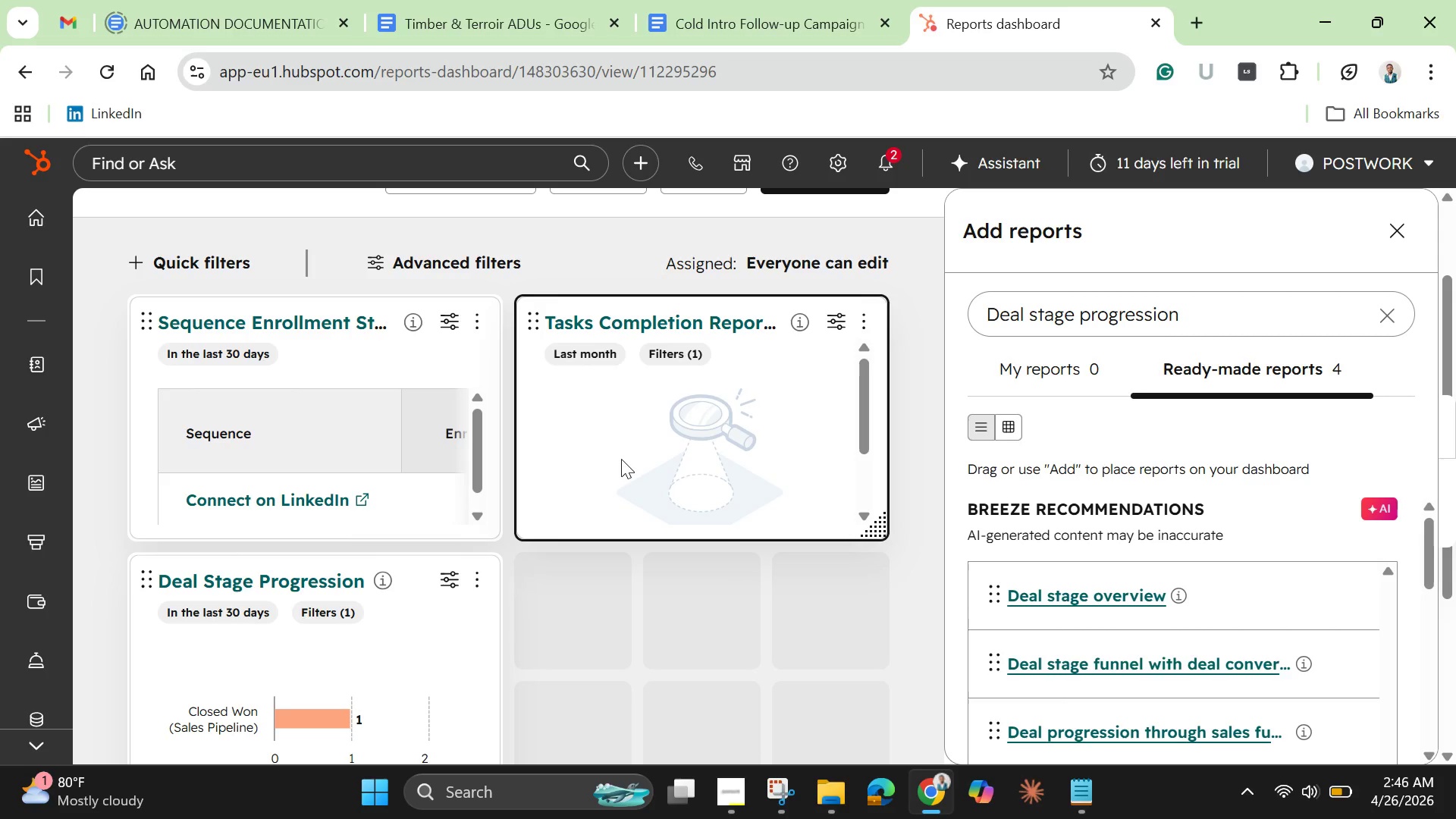 
wait(19.89)
 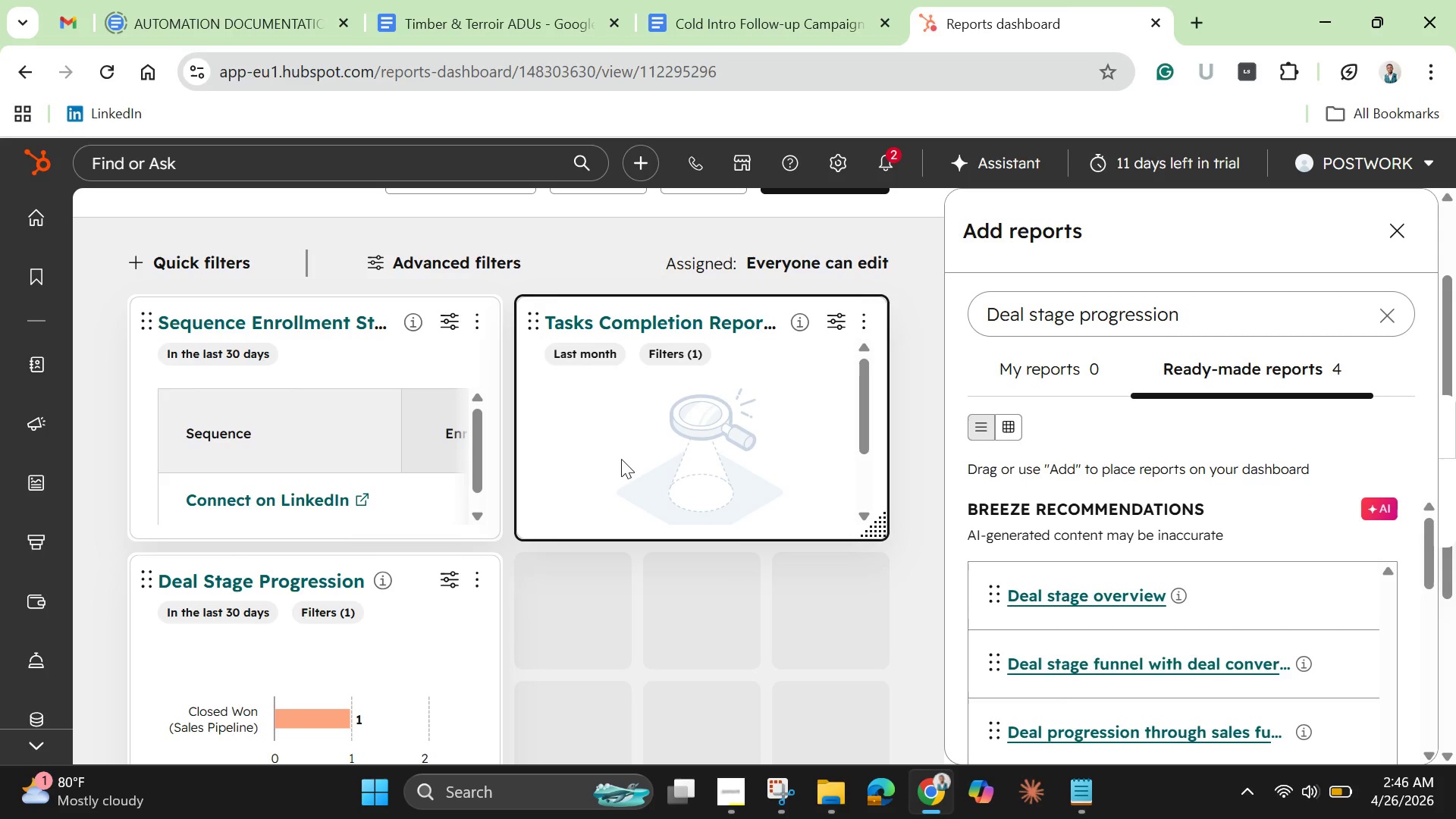 
left_click([1398, 238])
 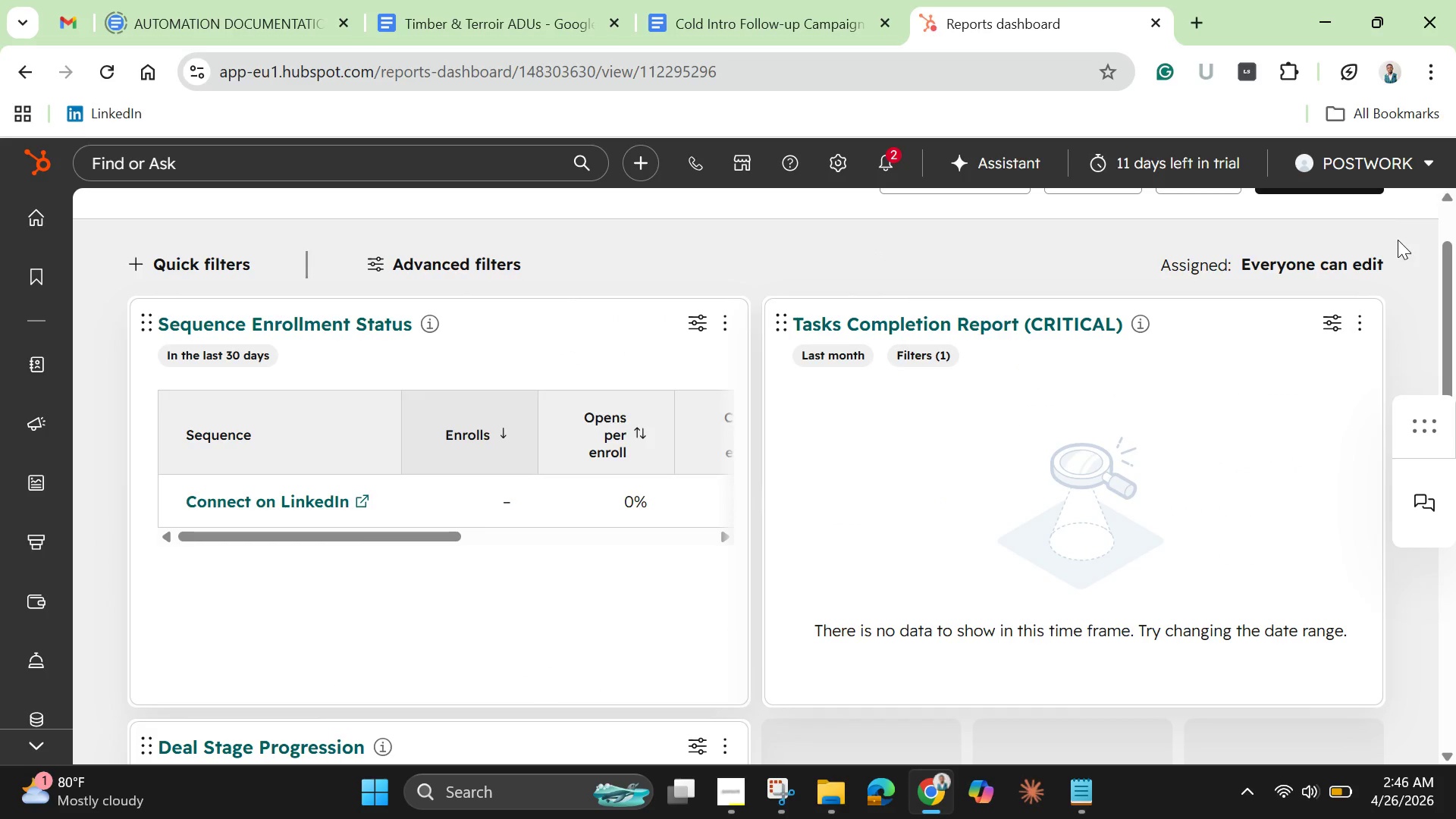 
wait(6.19)
 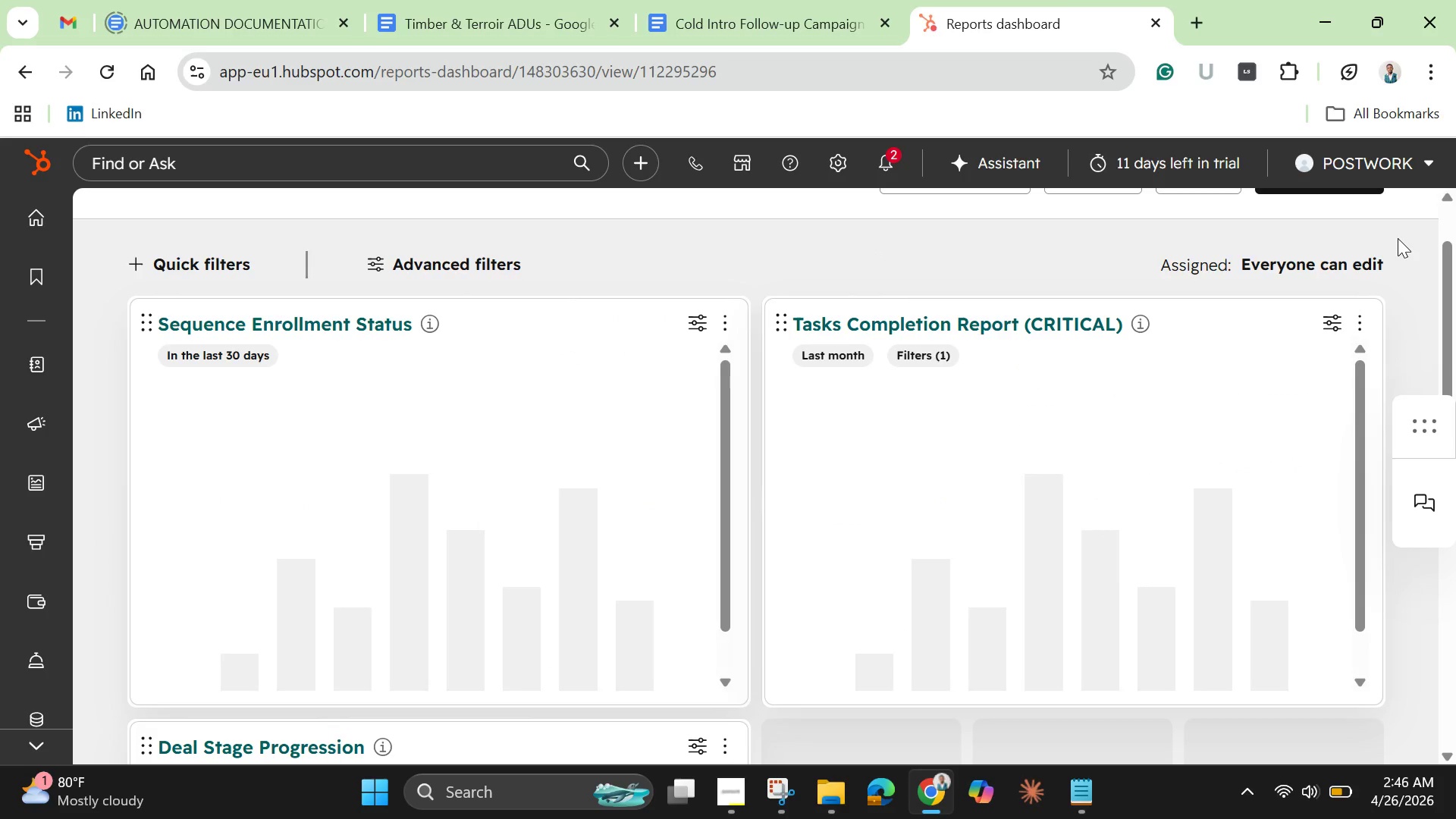 
scroll: coordinate [1087, 468], scroll_direction: down, amount: 6.0
 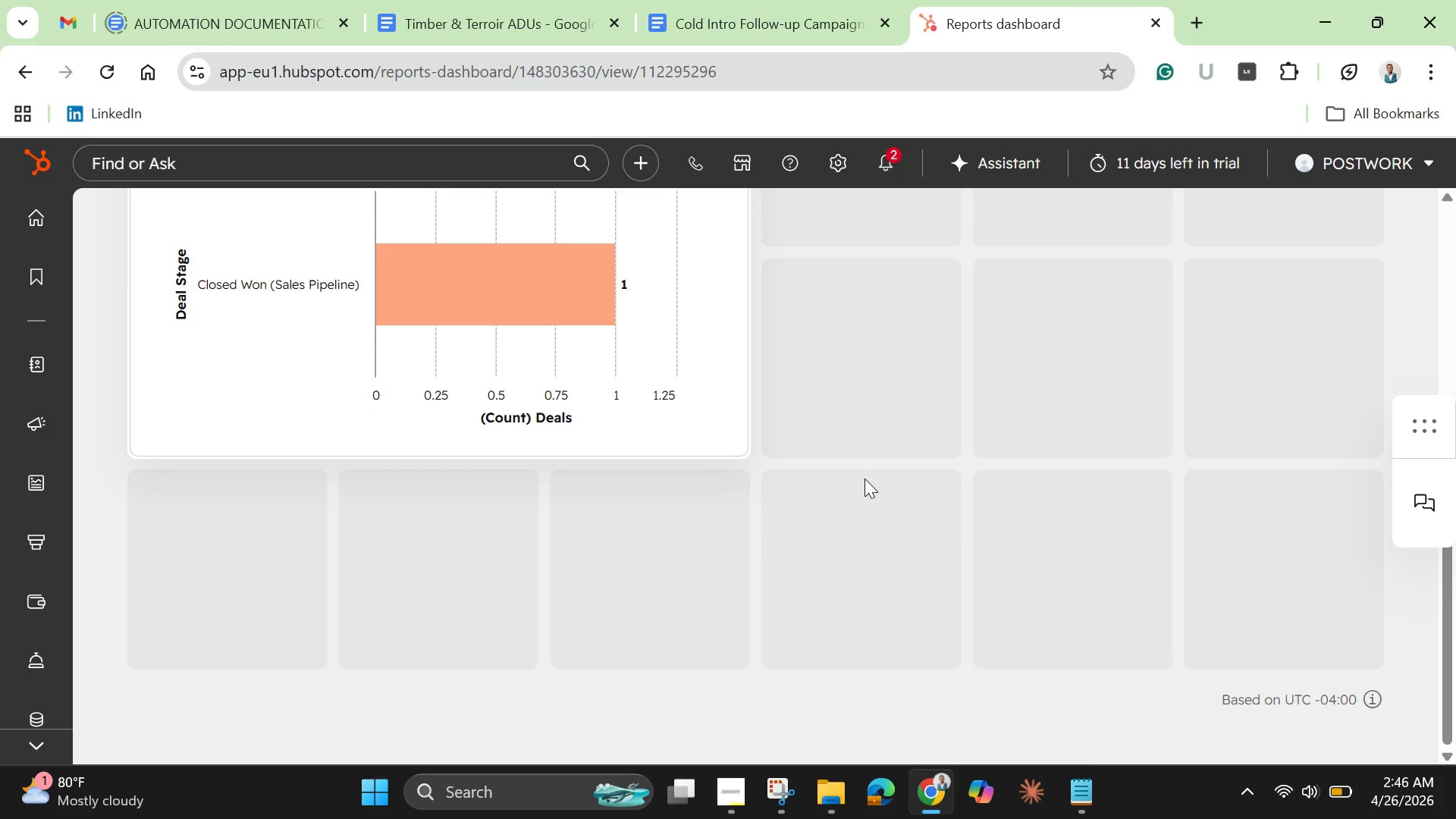 
wait(30.91)
 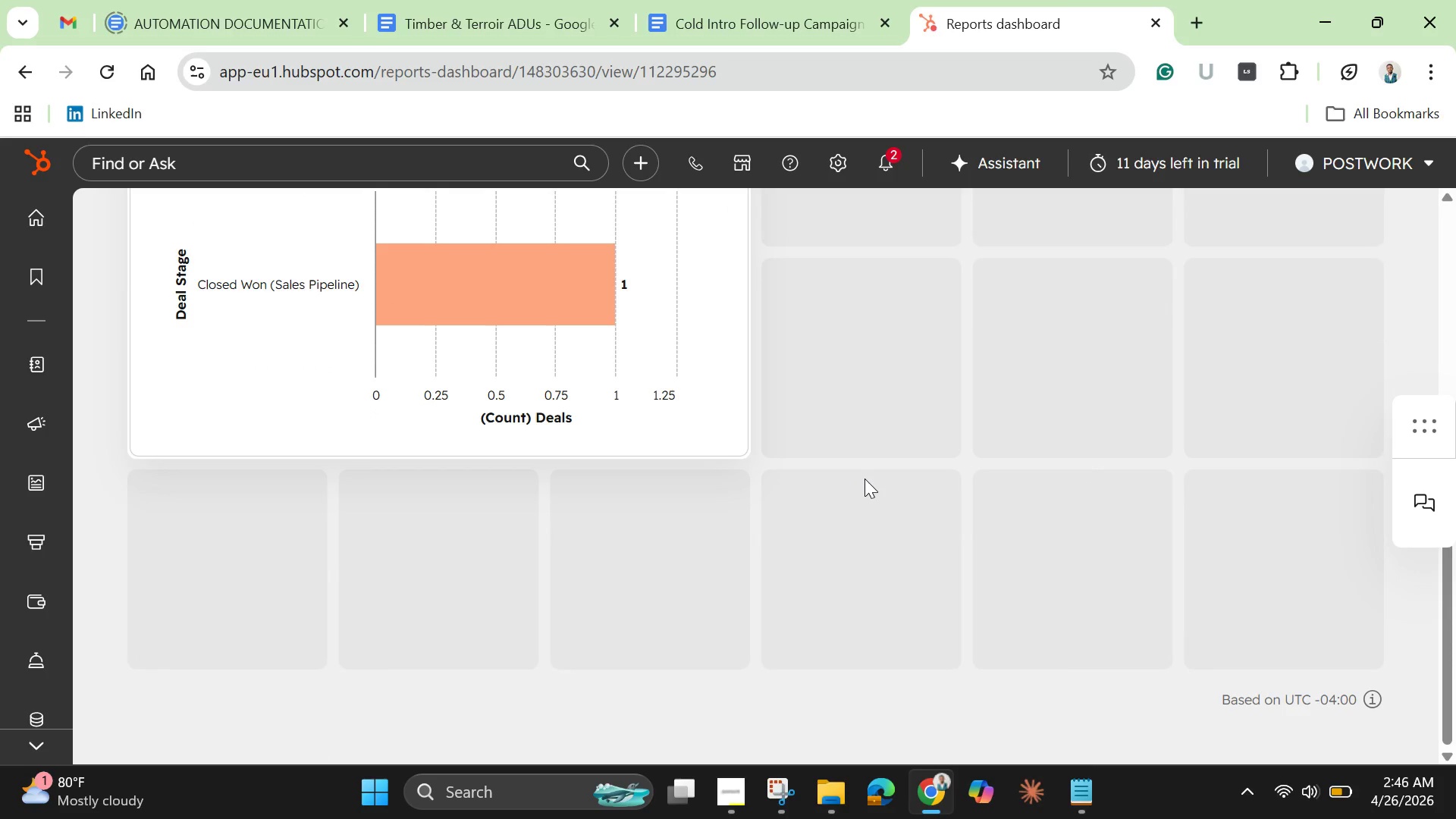 
scroll: coordinate [786, 441], scroll_direction: up, amount: 8.0
 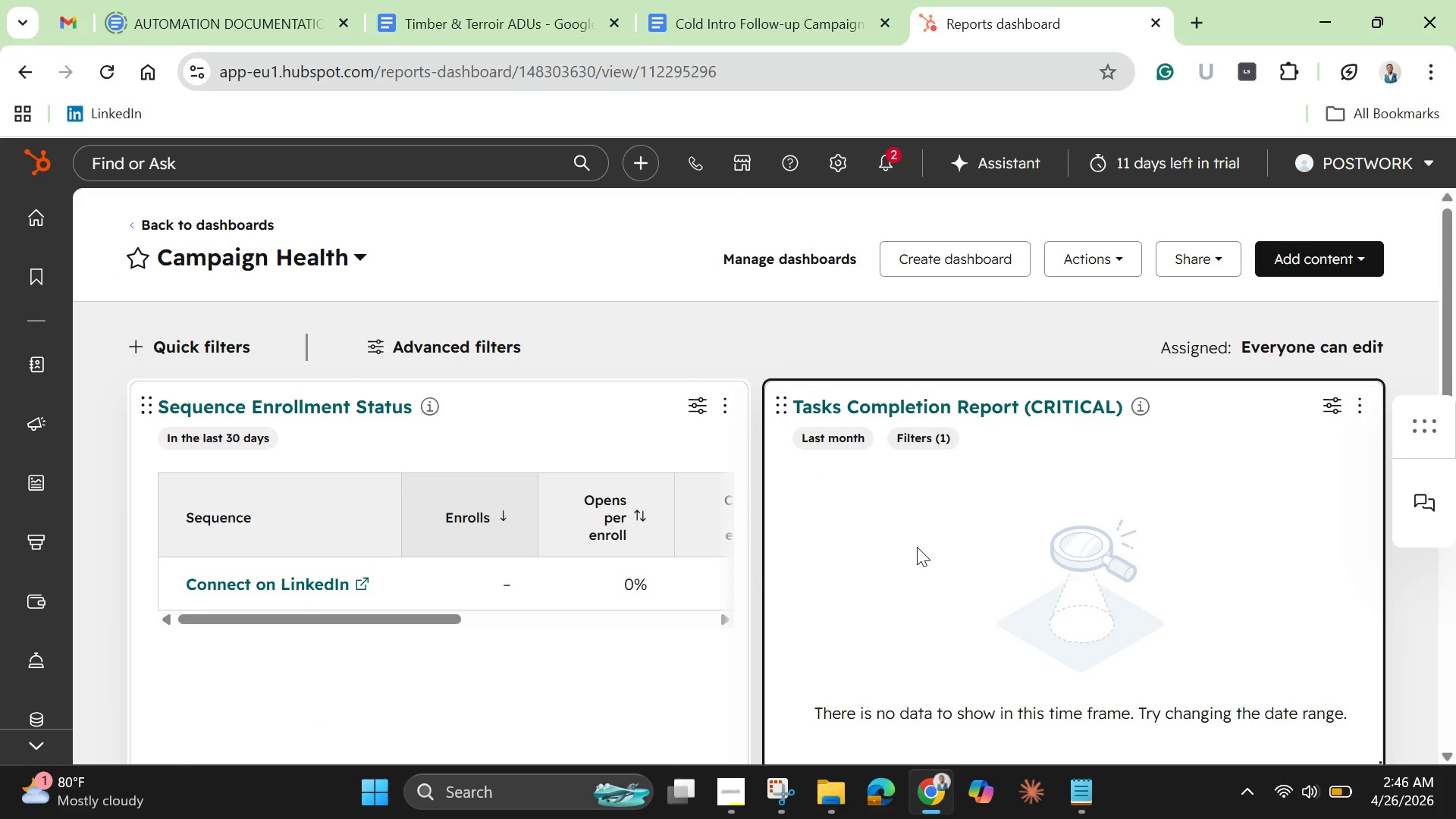 
left_click([917, 547])
 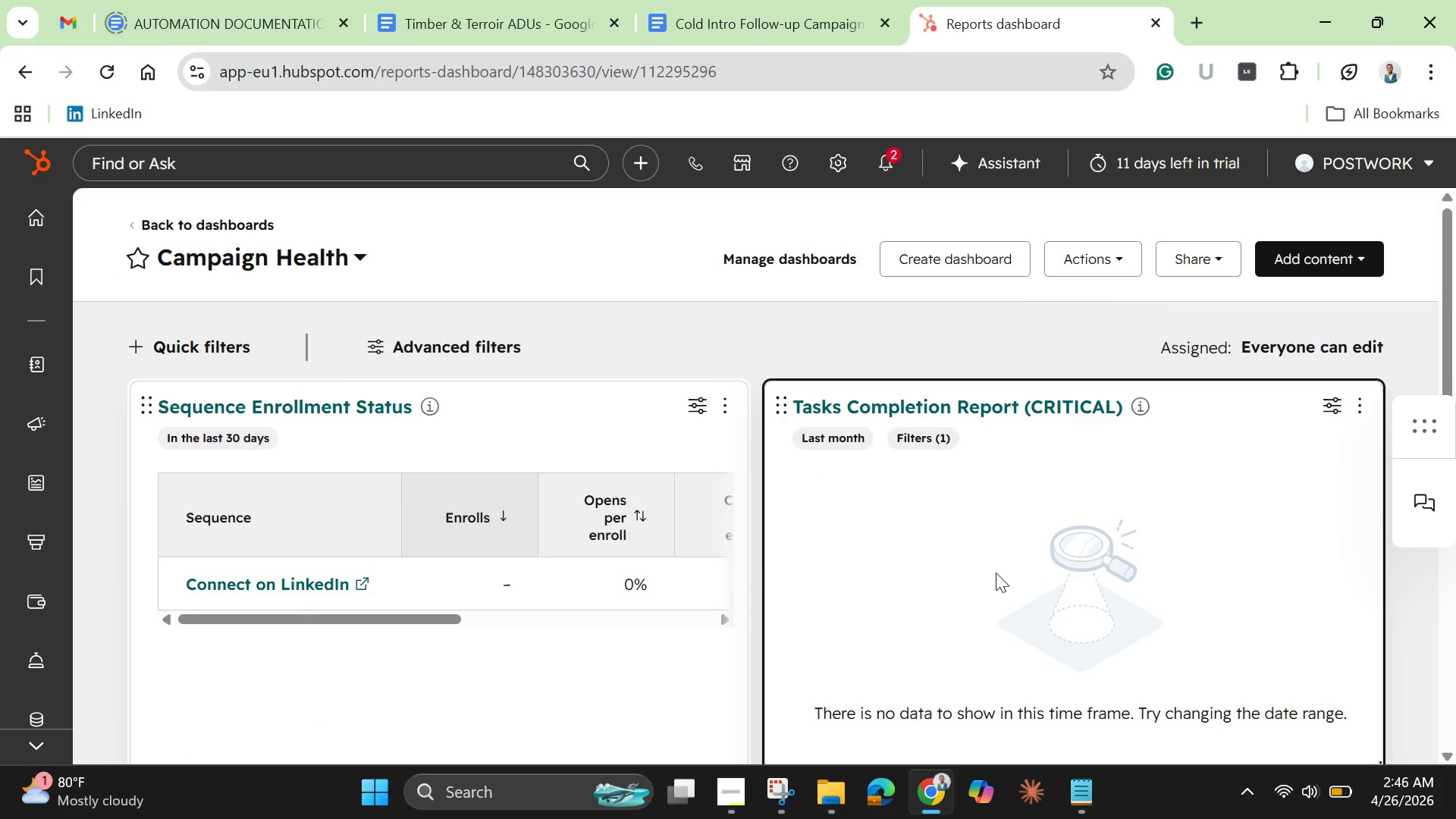 
left_click([1033, 549])
 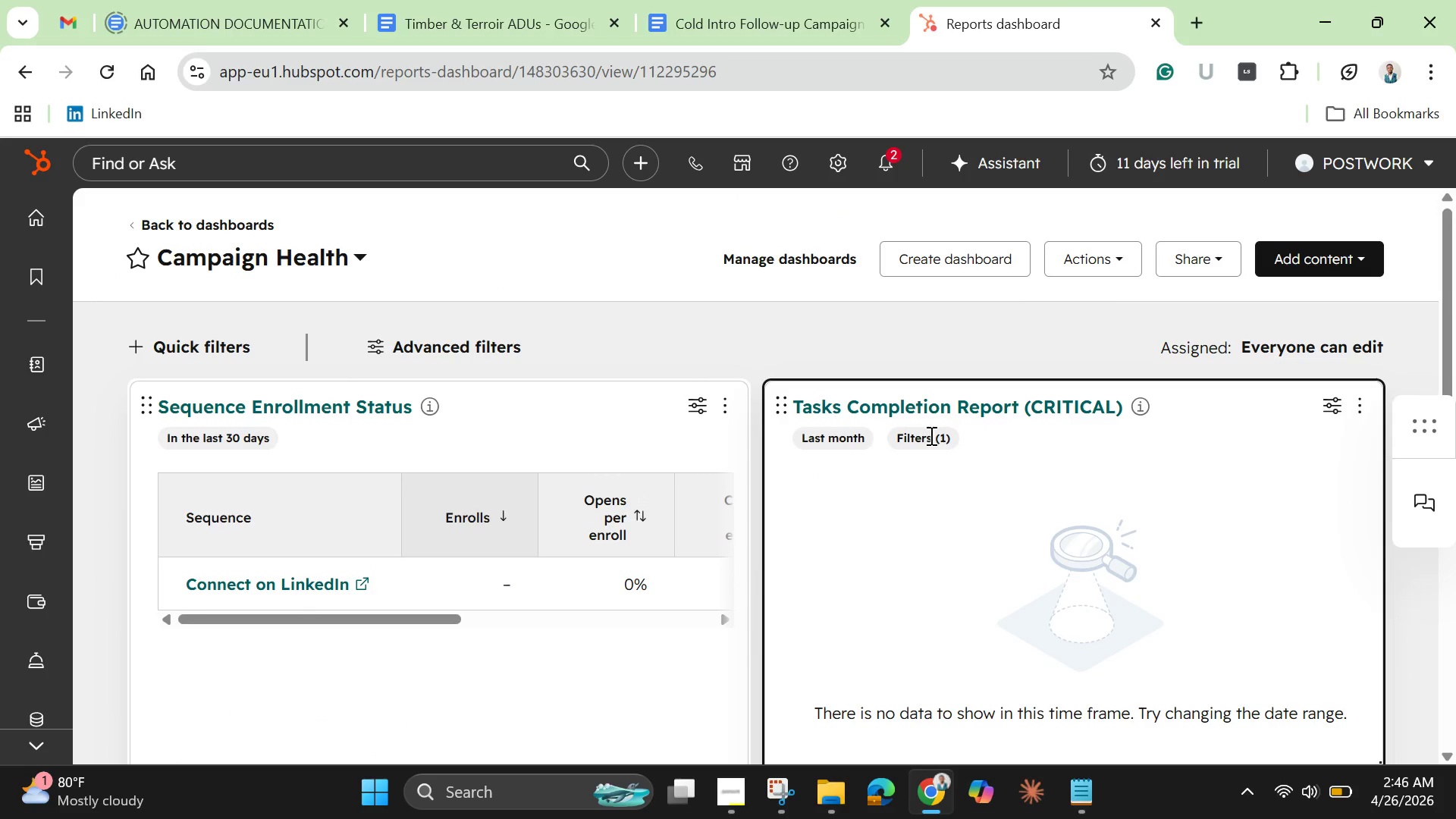 
left_click([930, 436])
 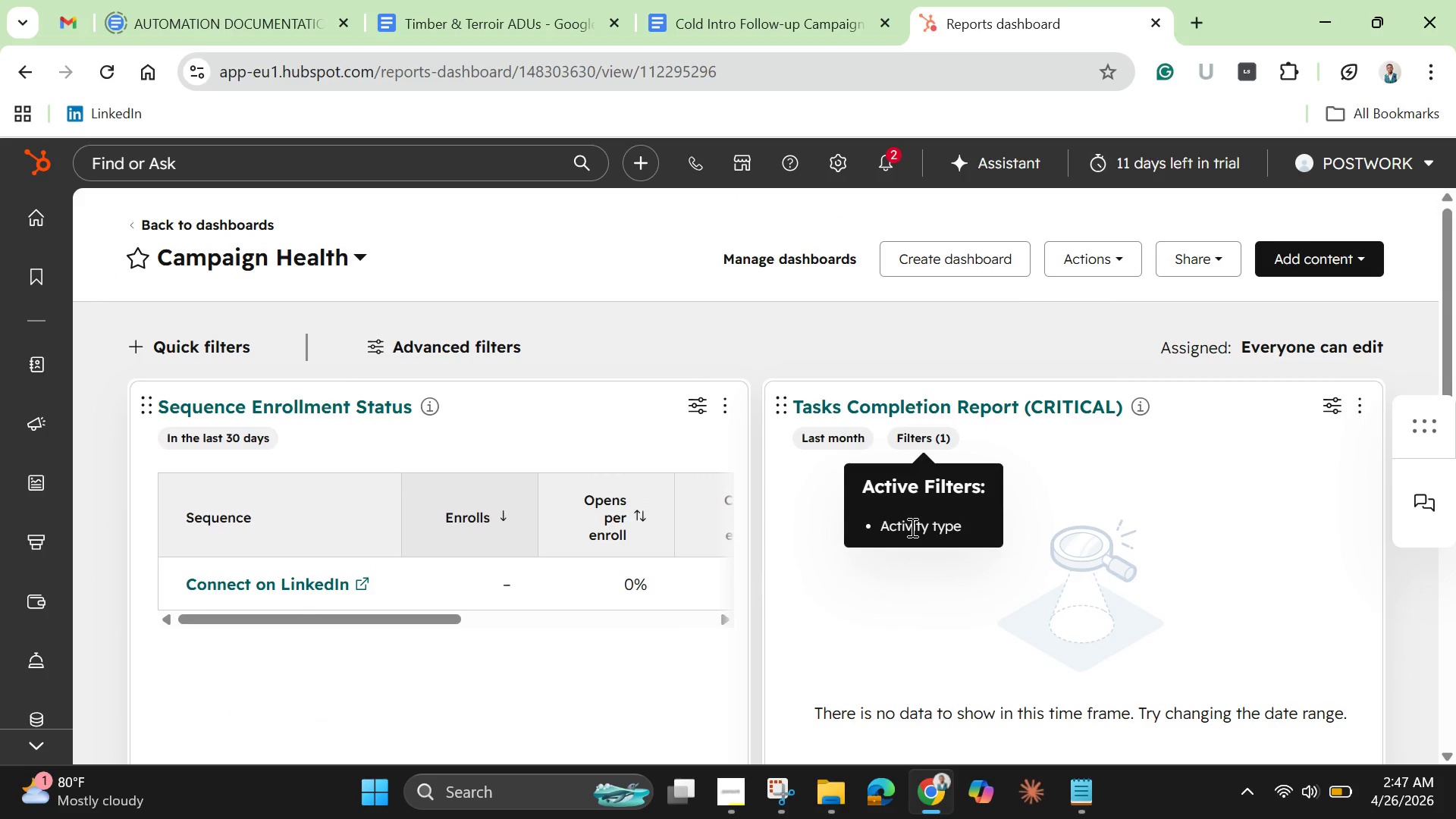 
wait(9.3)
 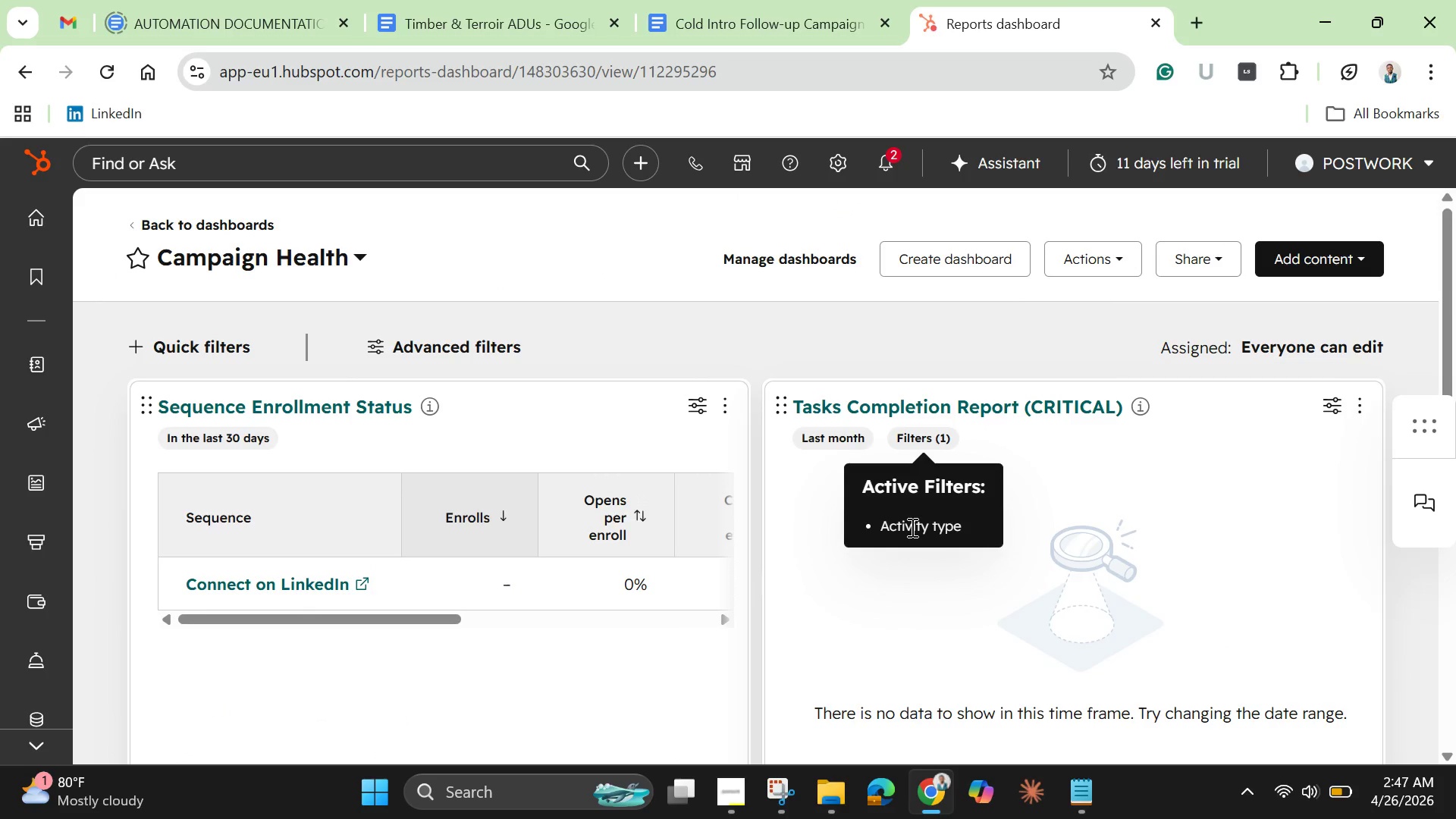 
left_click([829, 434])
 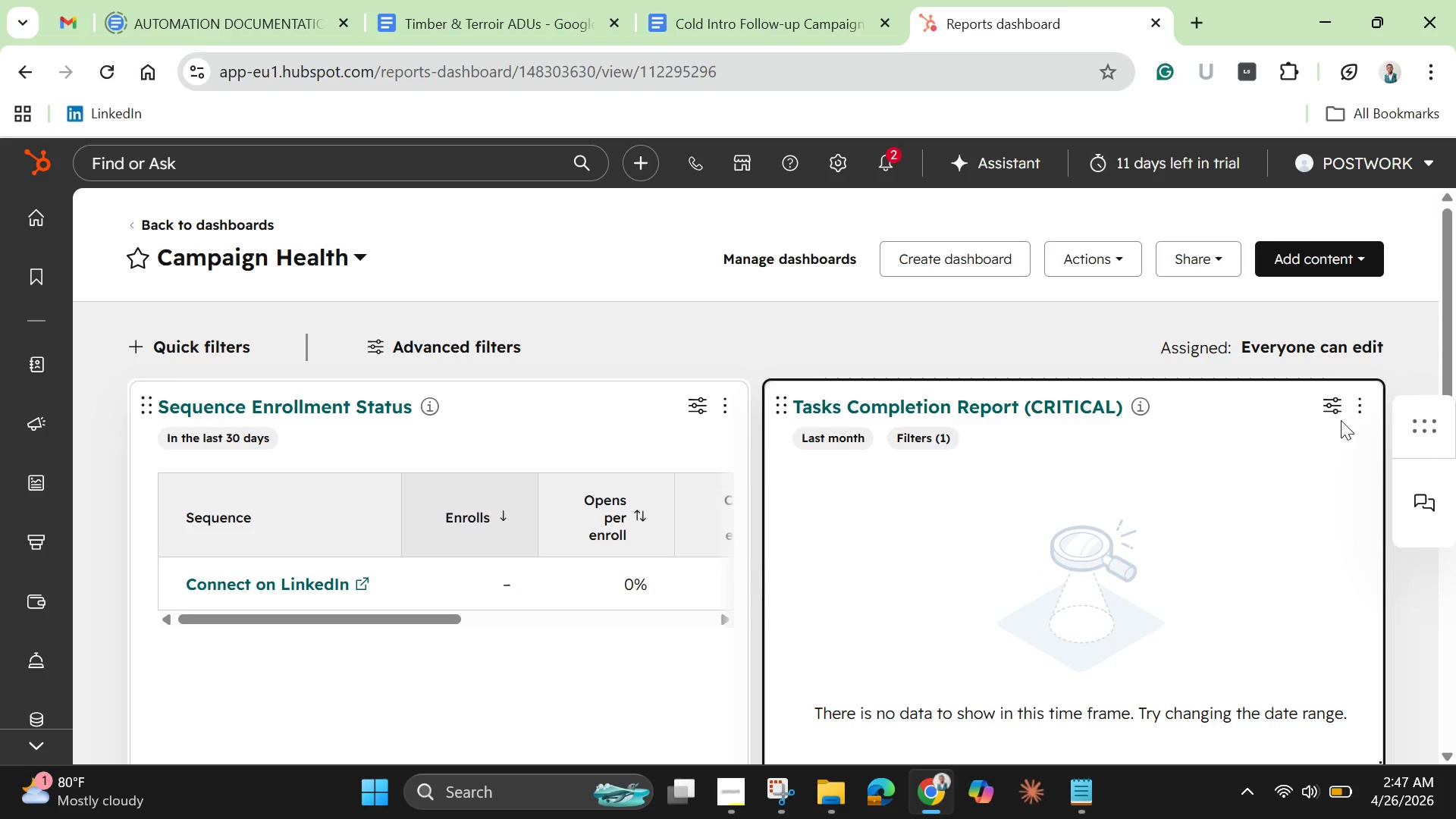 
left_click([1338, 410])
 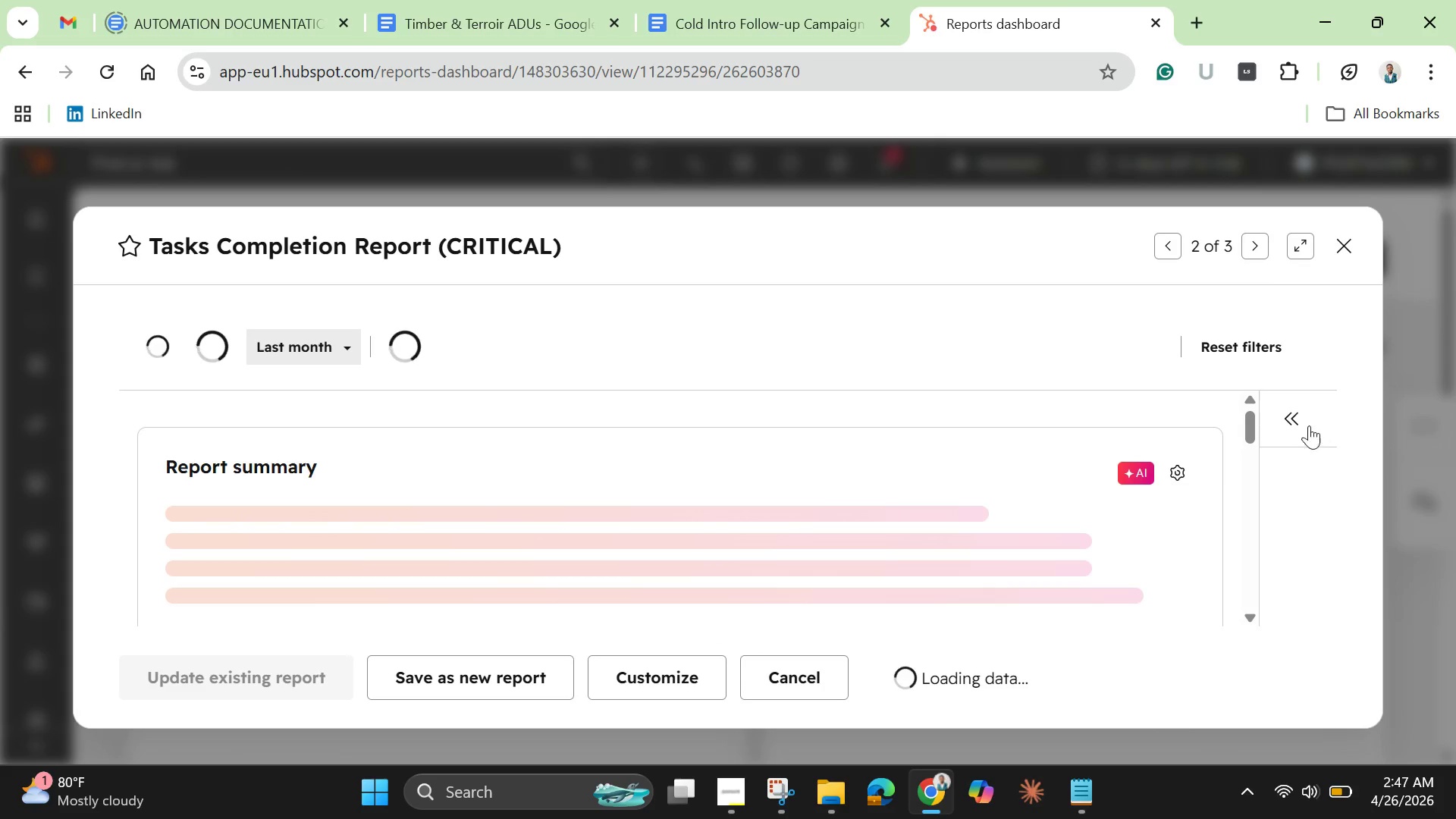 
mouse_move([394, 445])
 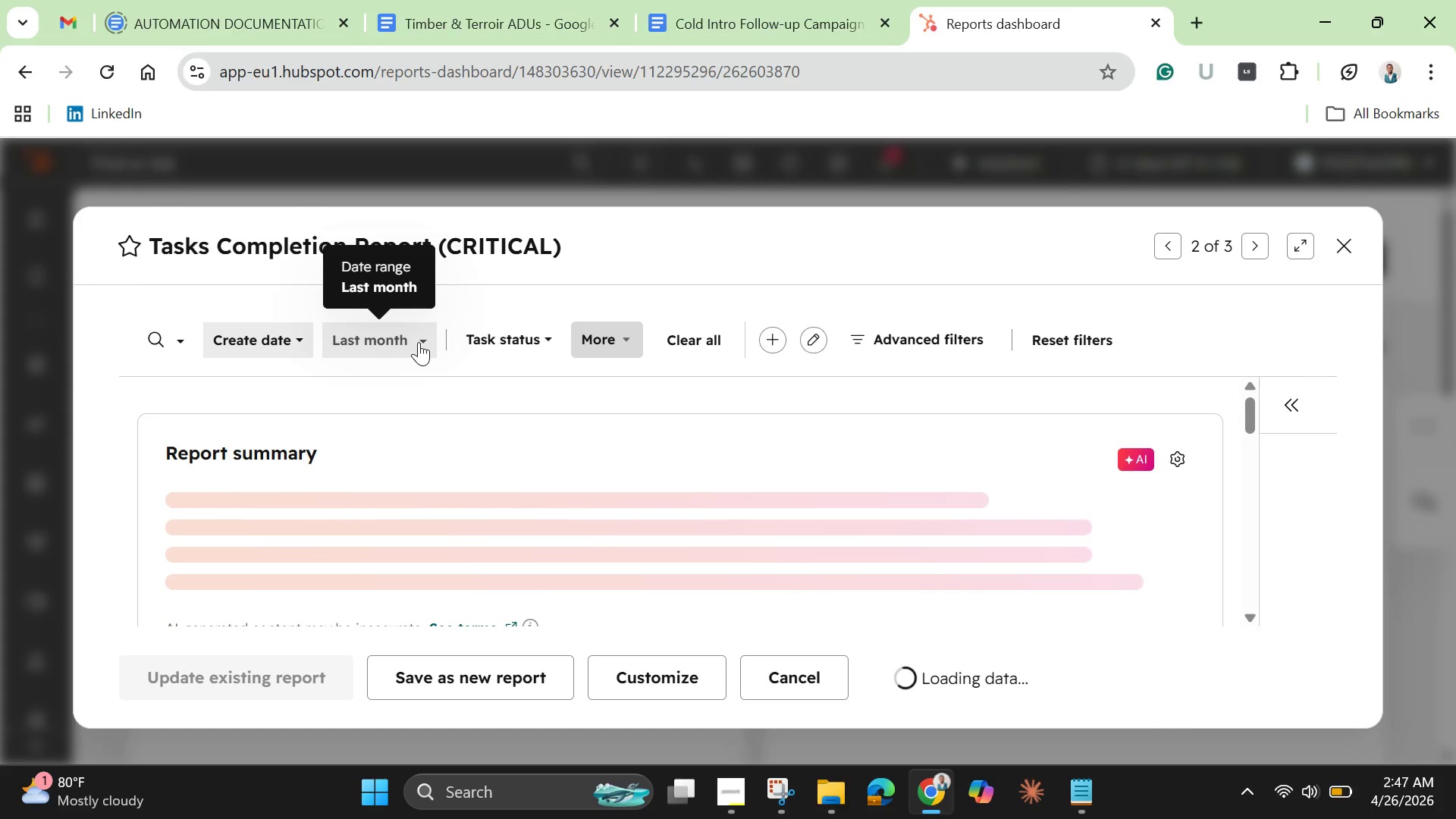 
left_click([416, 338])
 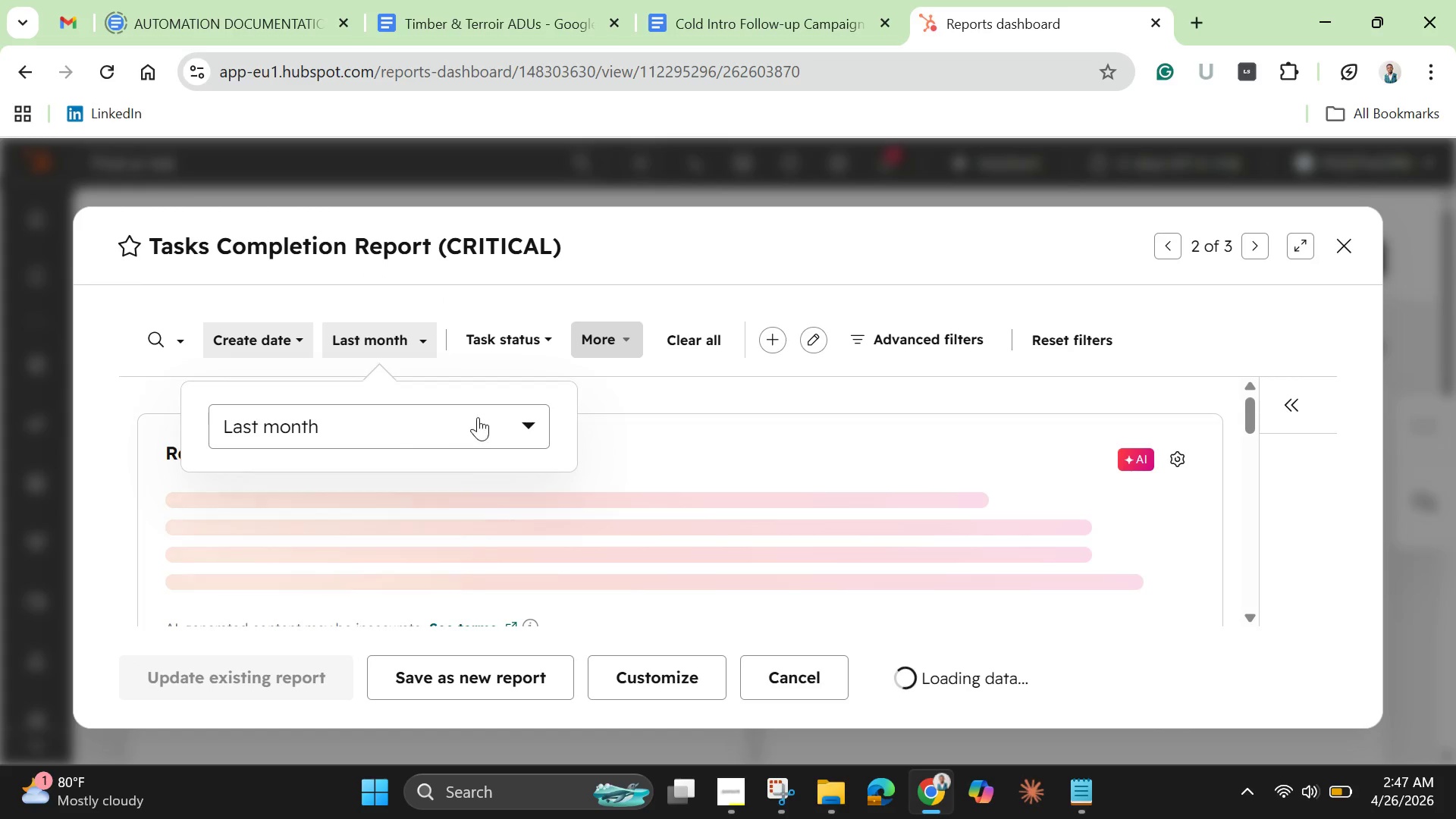 
left_click([506, 423])
 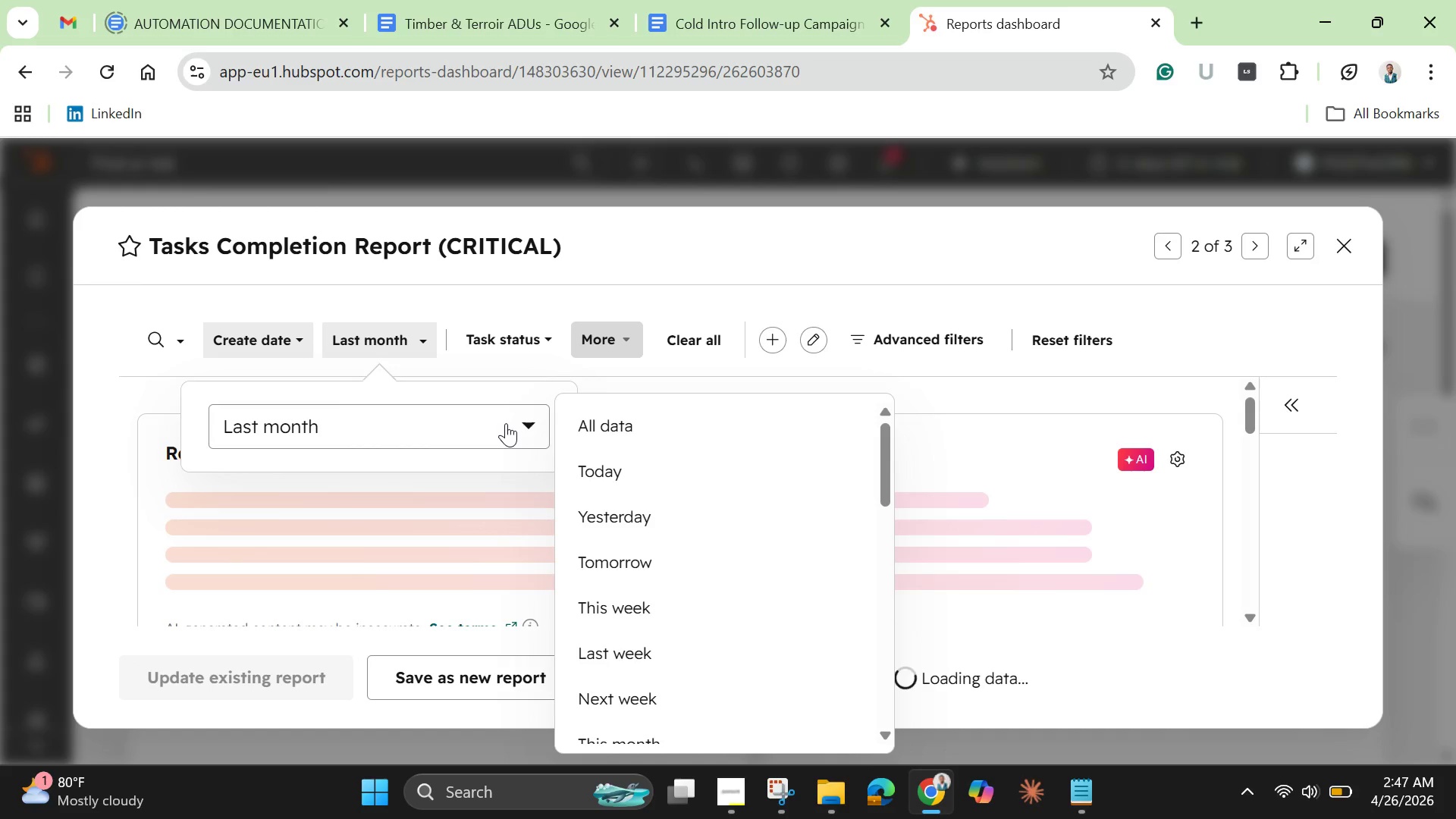 
wait(5.69)
 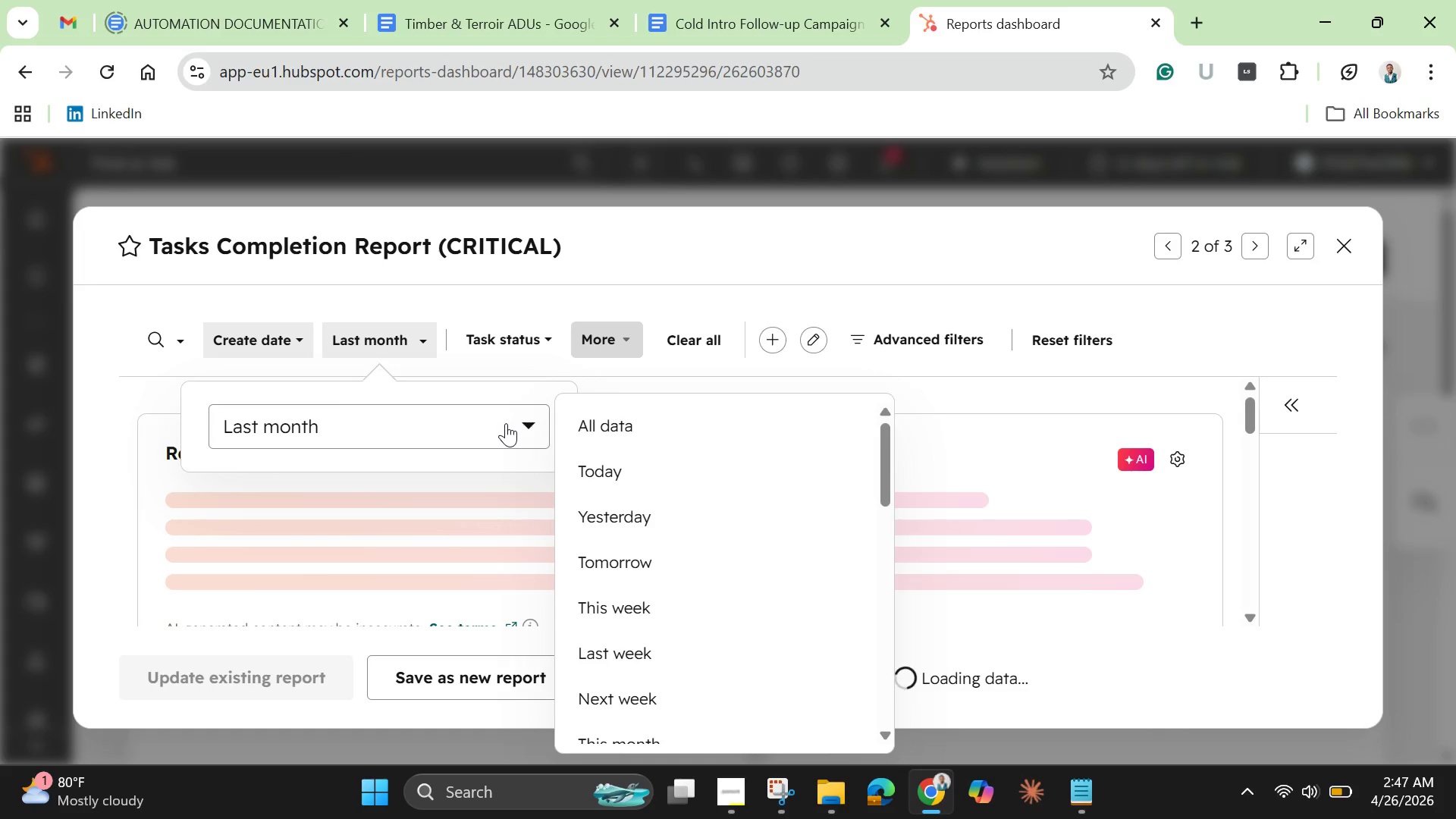 
left_click([598, 425])
 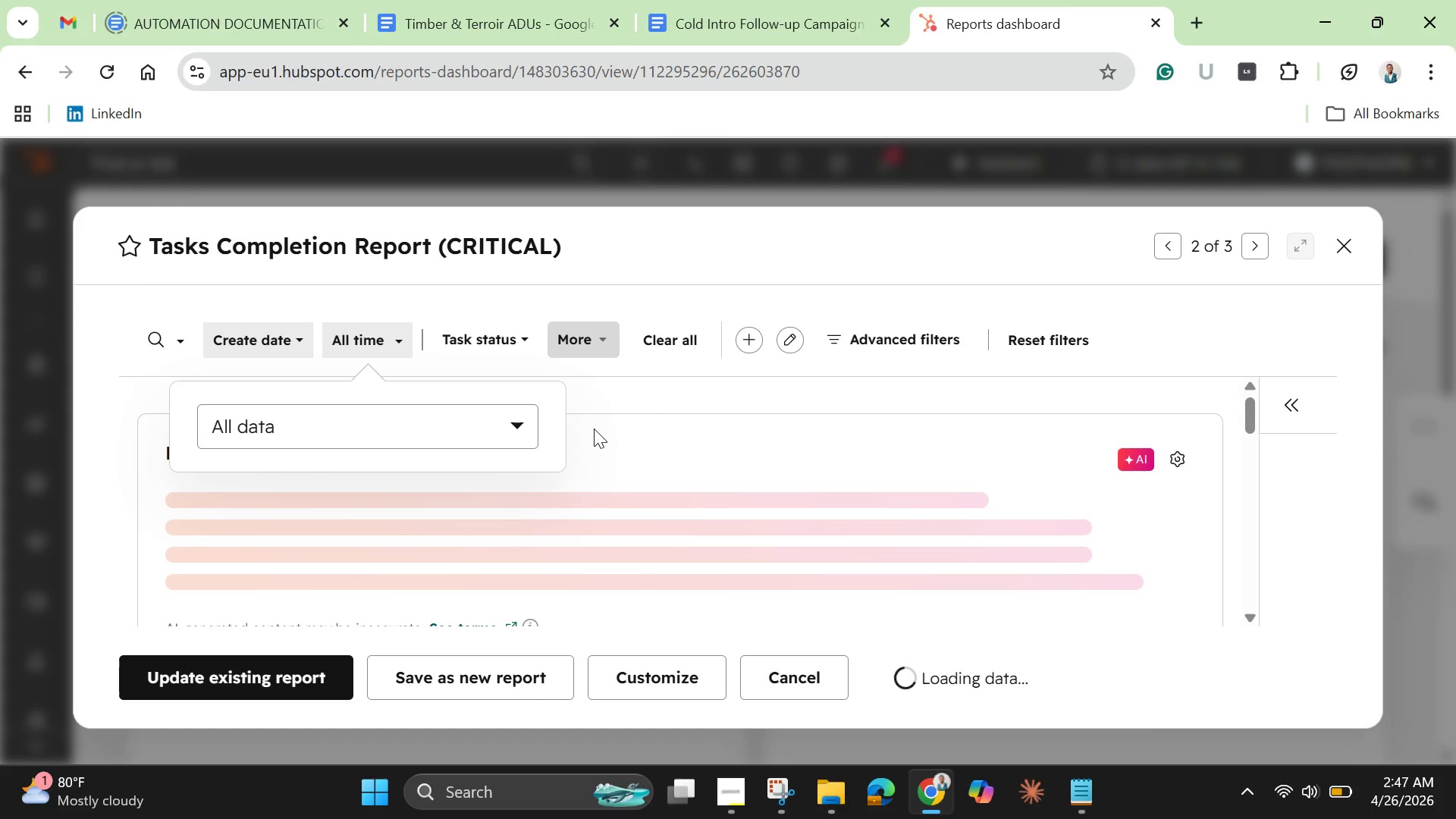 
wait(17.78)
 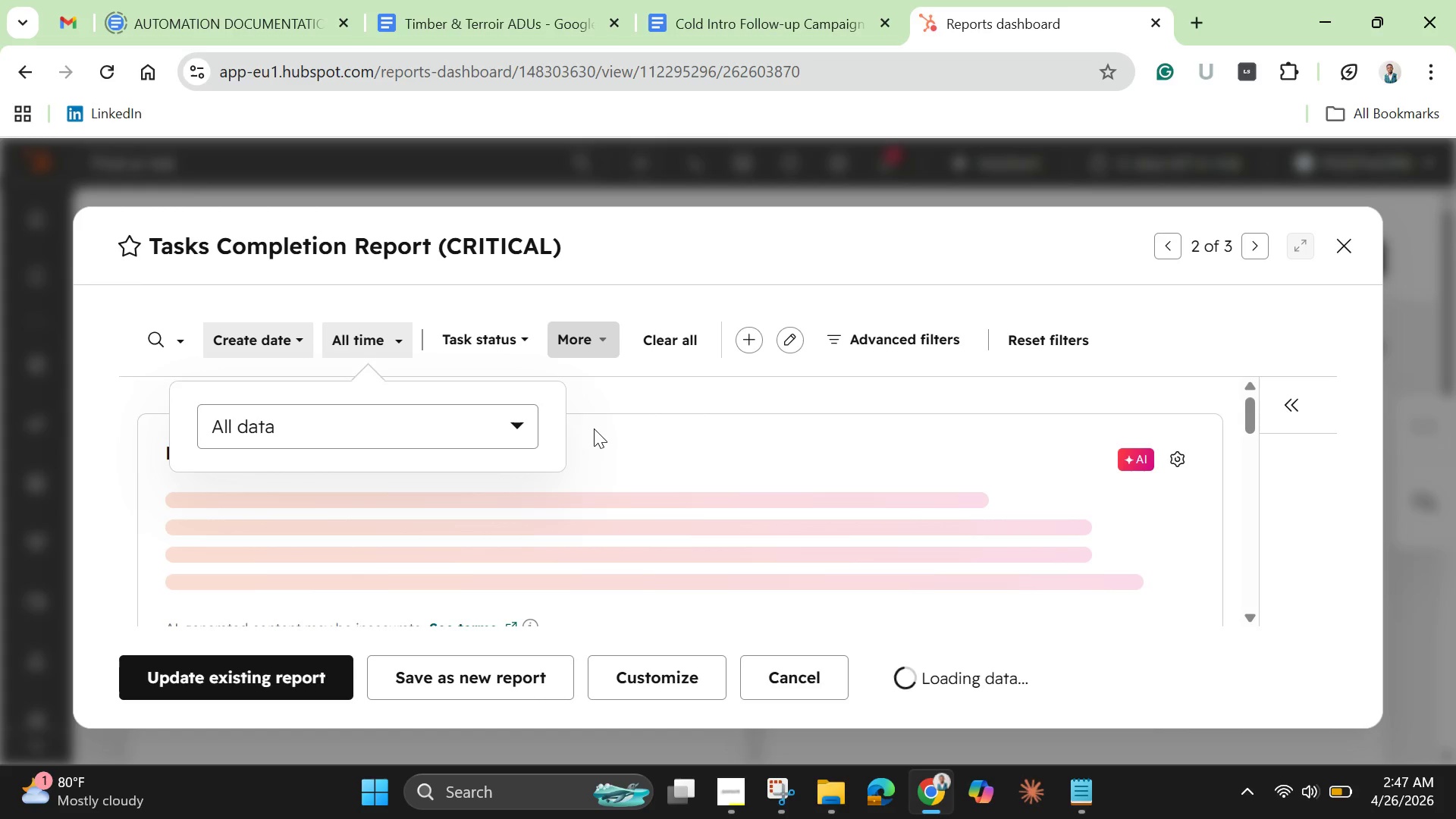 
scroll: coordinate [821, 511], scroll_direction: down, amount: 4.0
 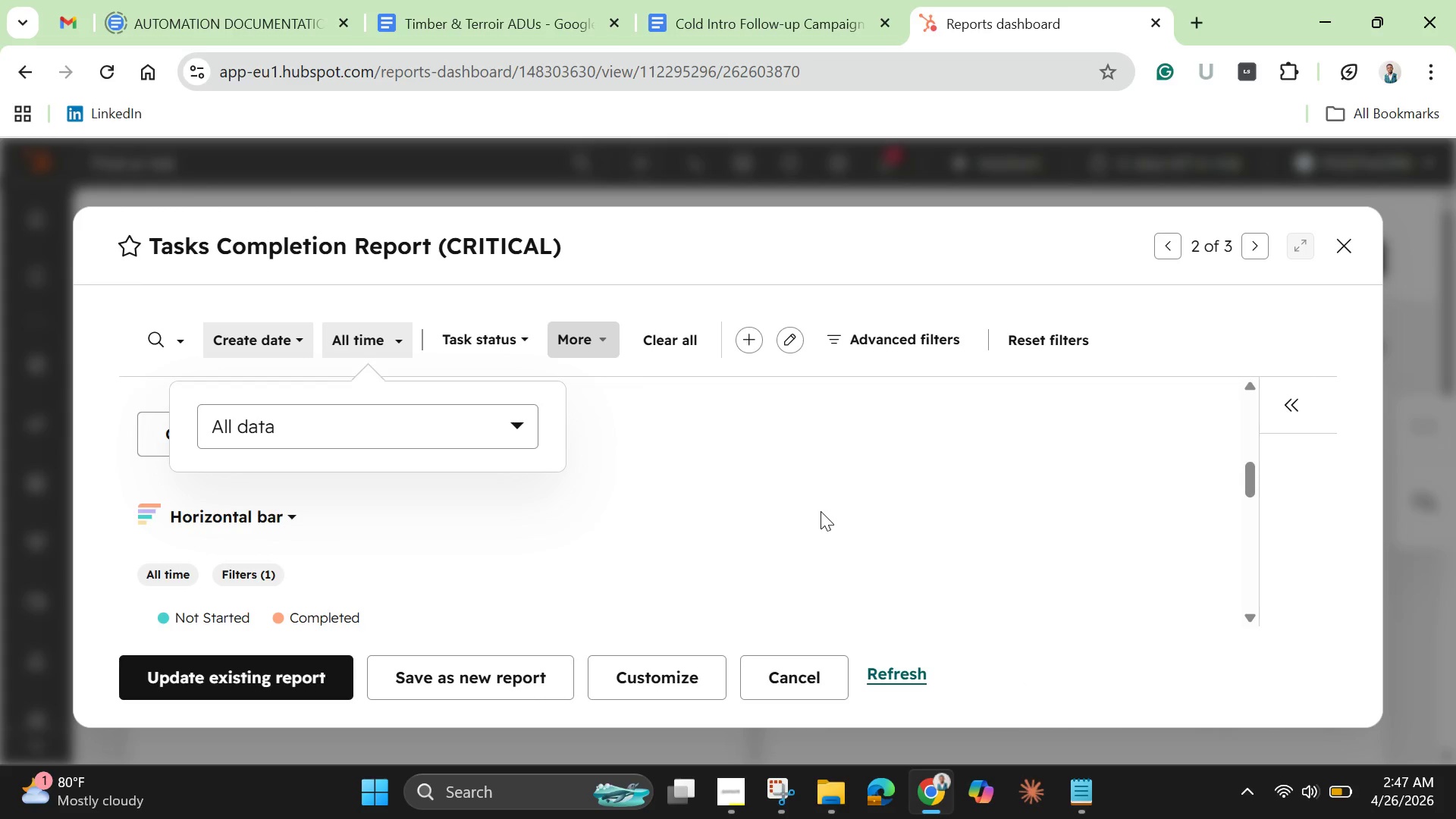 
scroll: coordinate [821, 518], scroll_direction: up, amount: 4.0
 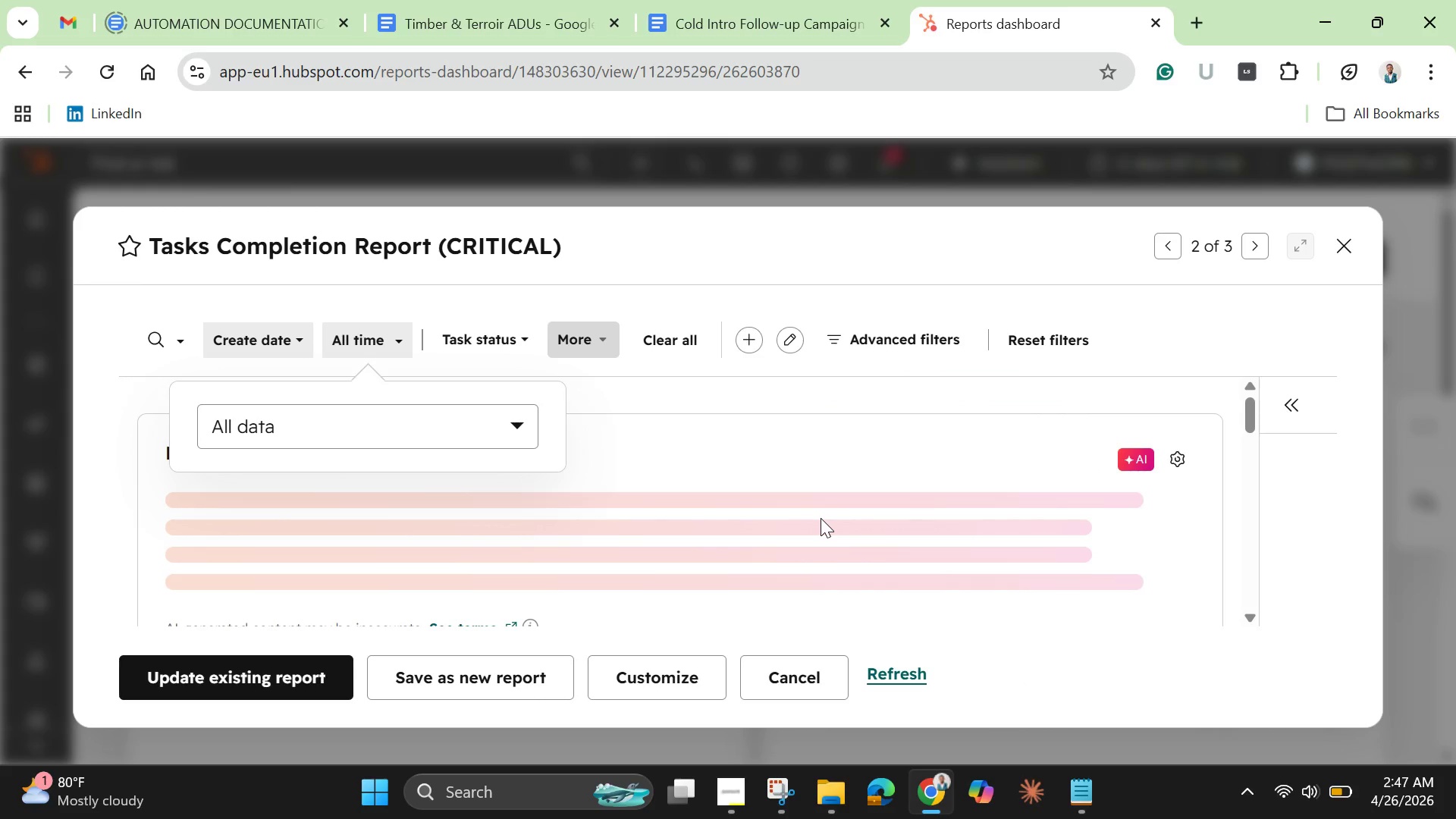 
scroll: coordinate [821, 518], scroll_direction: none, amount: 0.0
 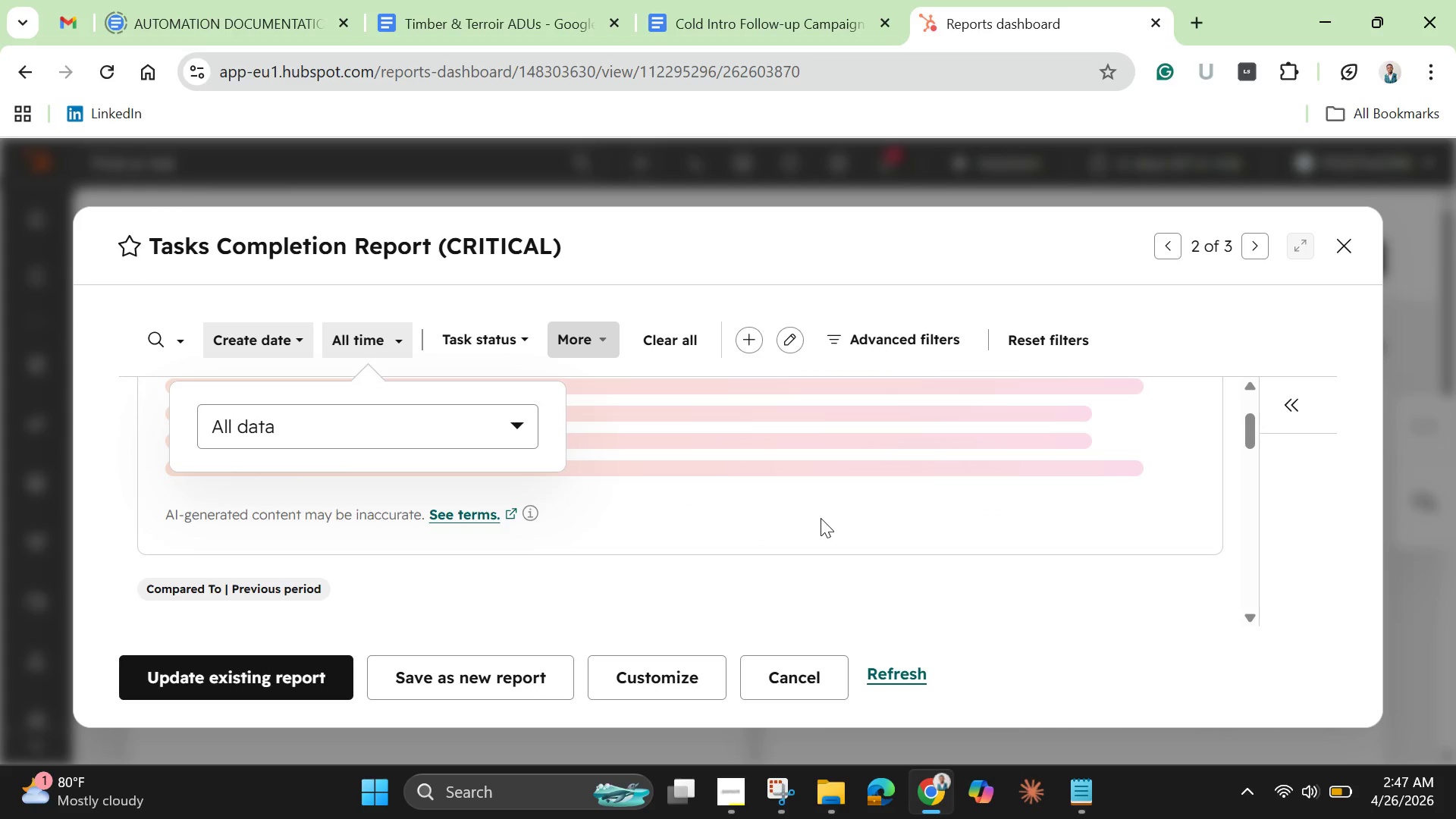 
scroll: coordinate [821, 519], scroll_direction: down, amount: 1.0
 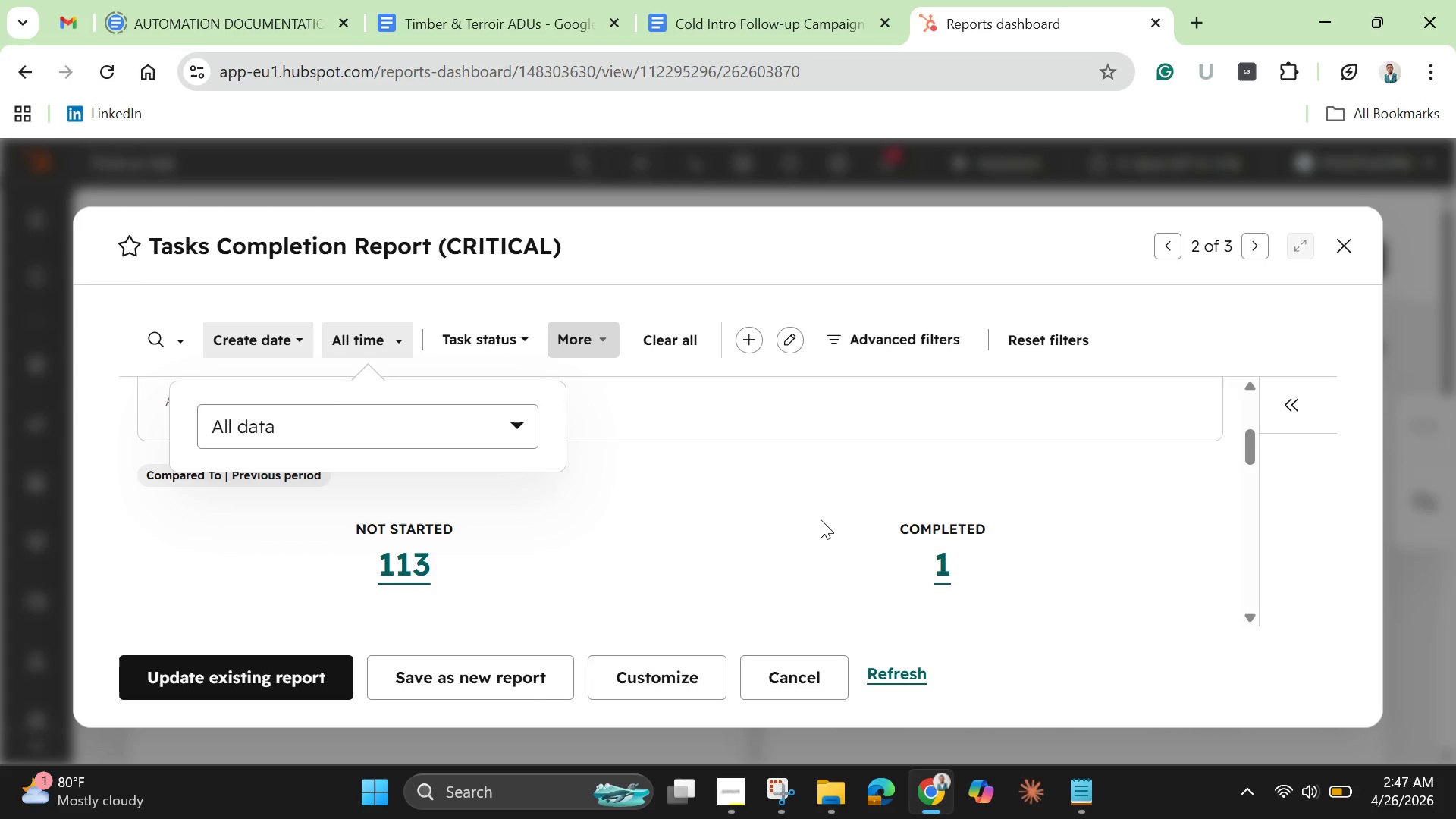 
scroll: coordinate [821, 519], scroll_direction: up, amount: 1.0
 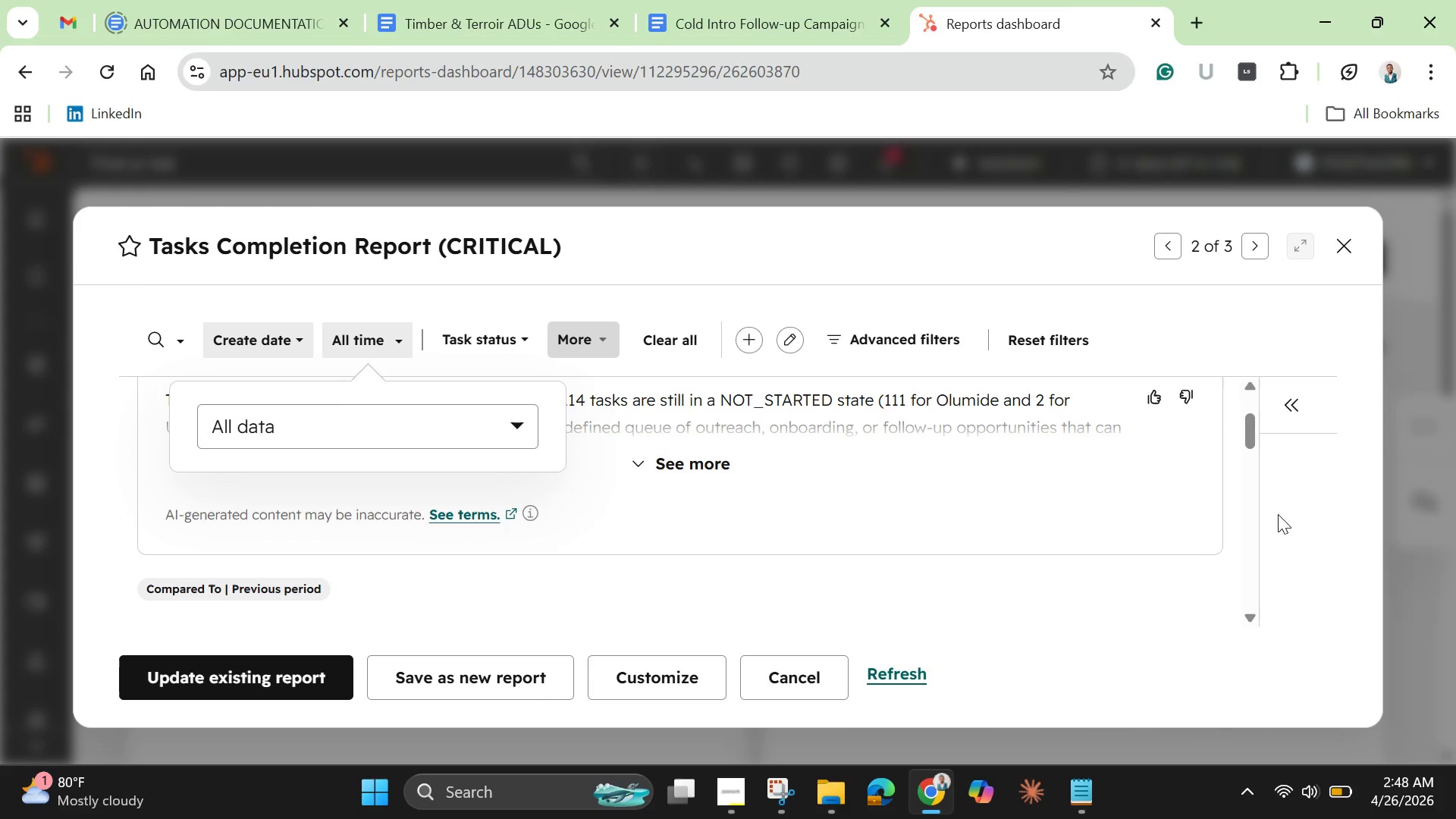 
left_click([1258, 519])
 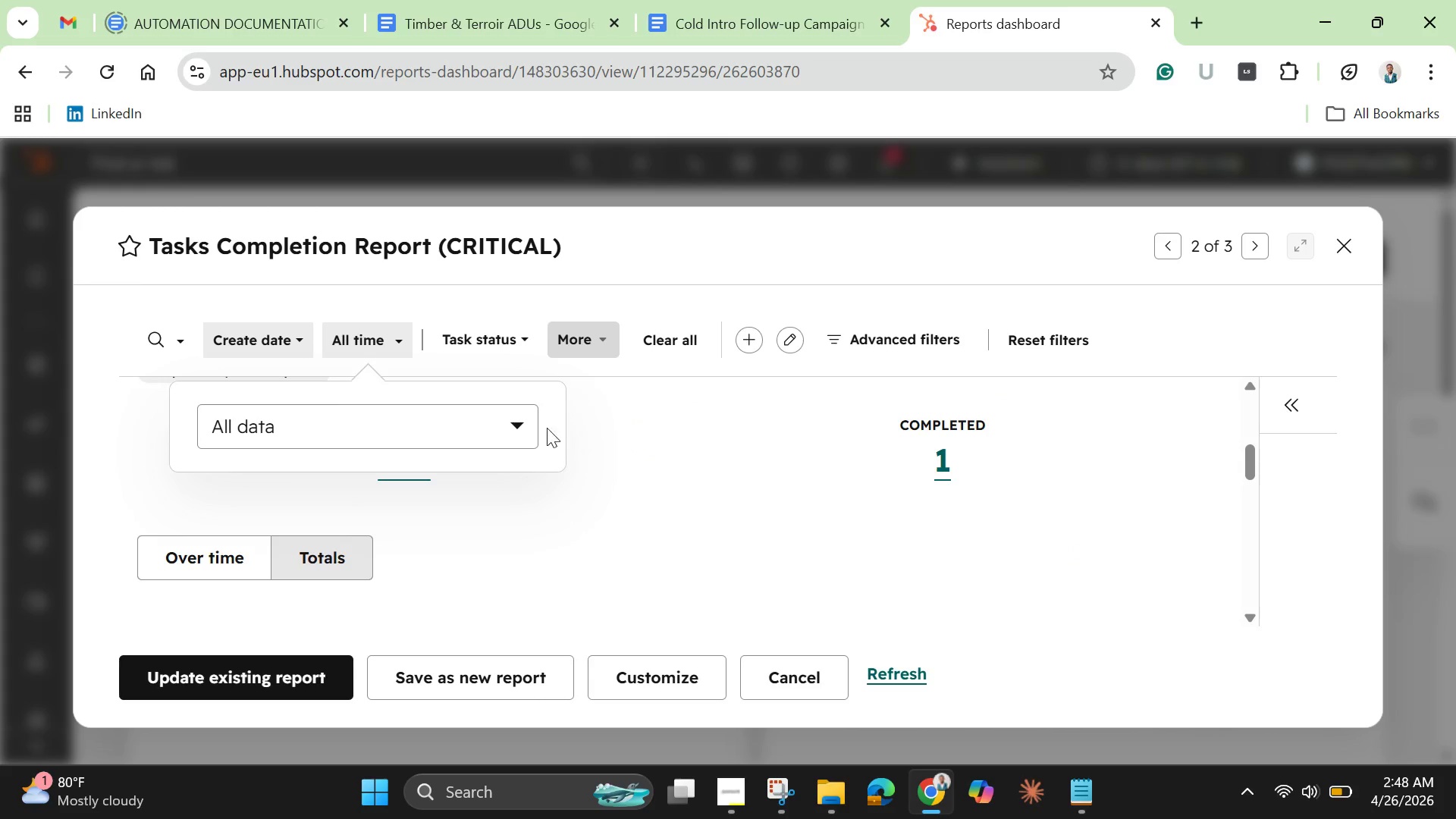 
left_click([522, 426])
 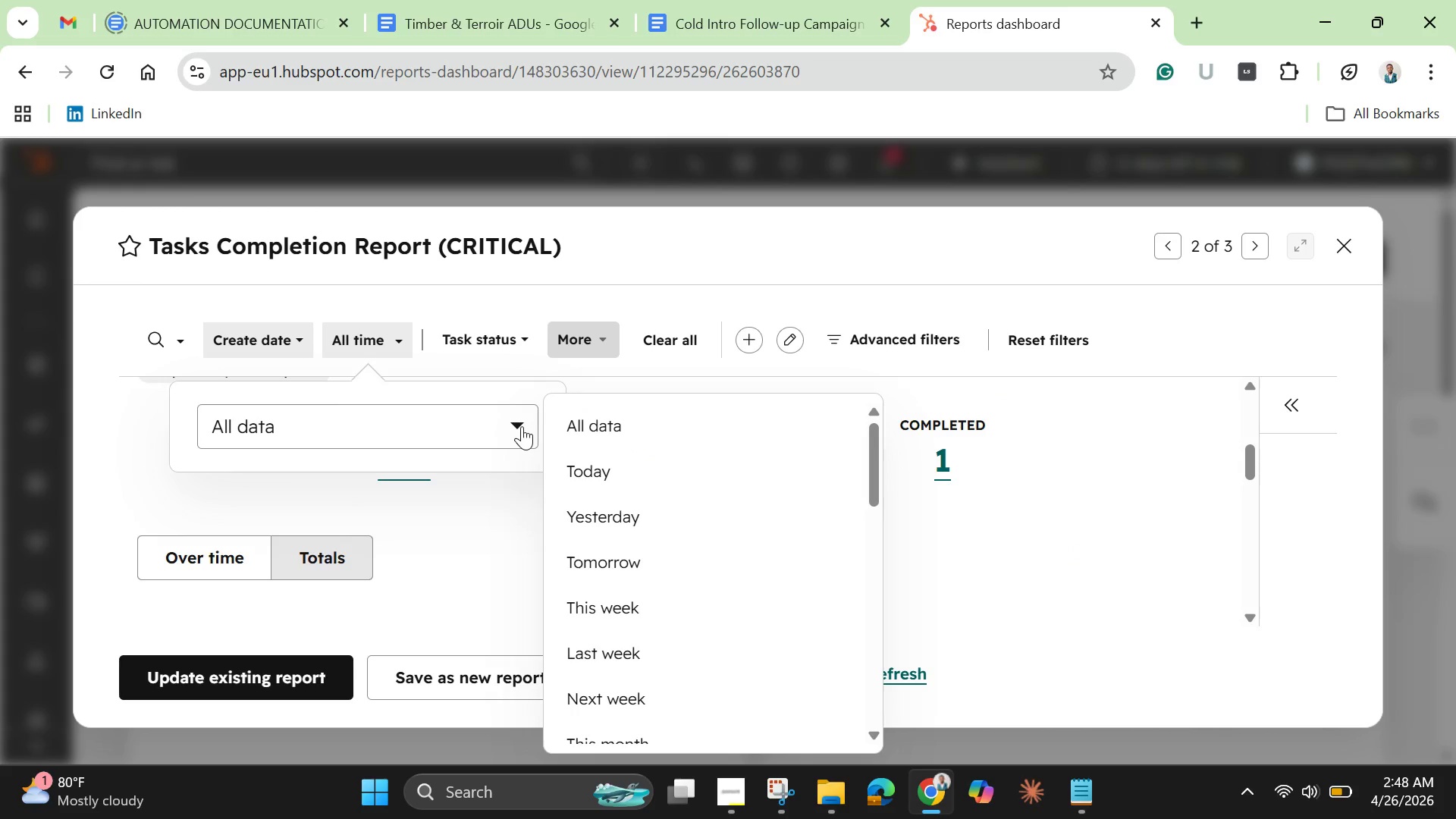 
left_click([522, 426])
 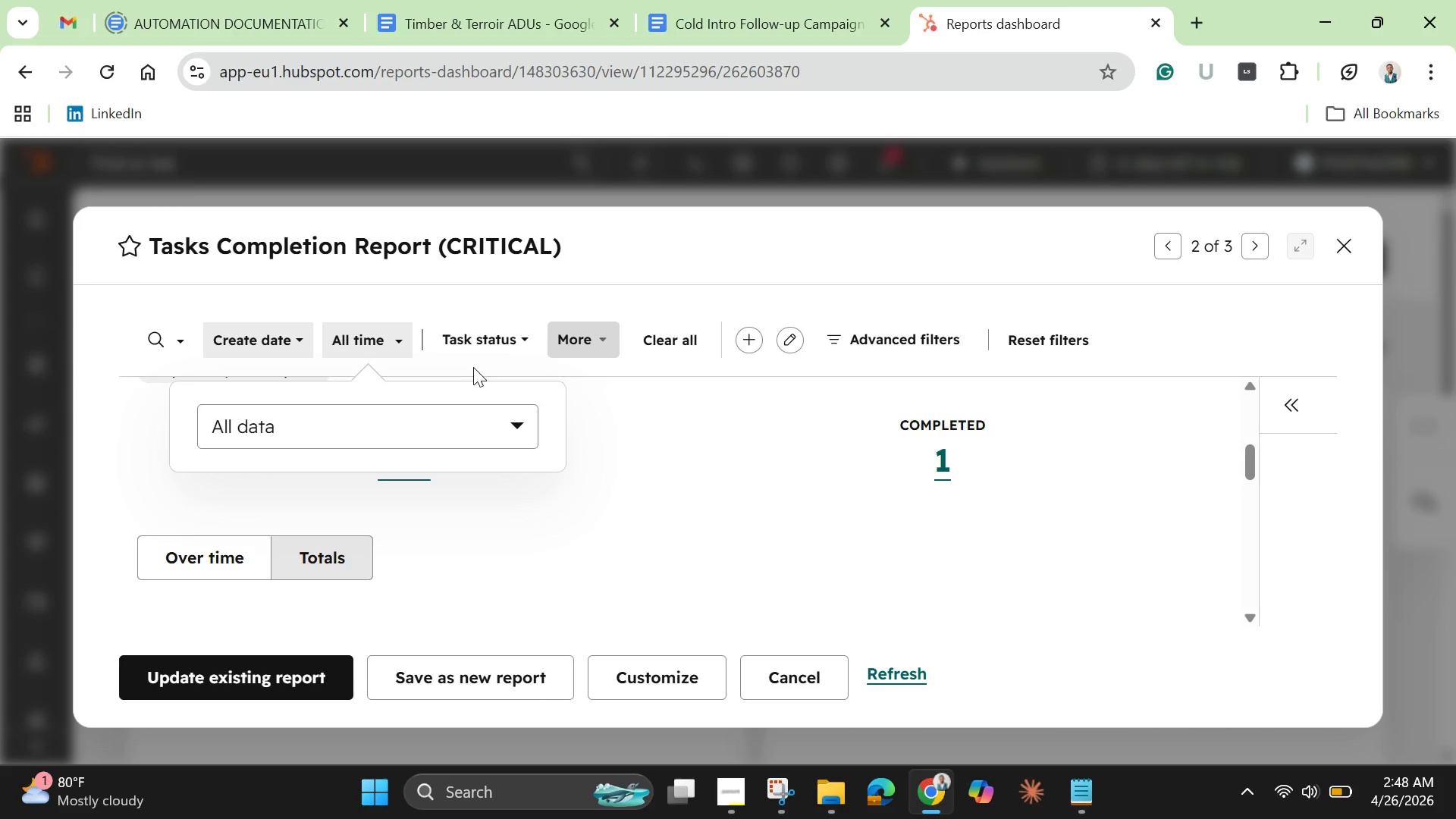 
left_click([463, 366])
 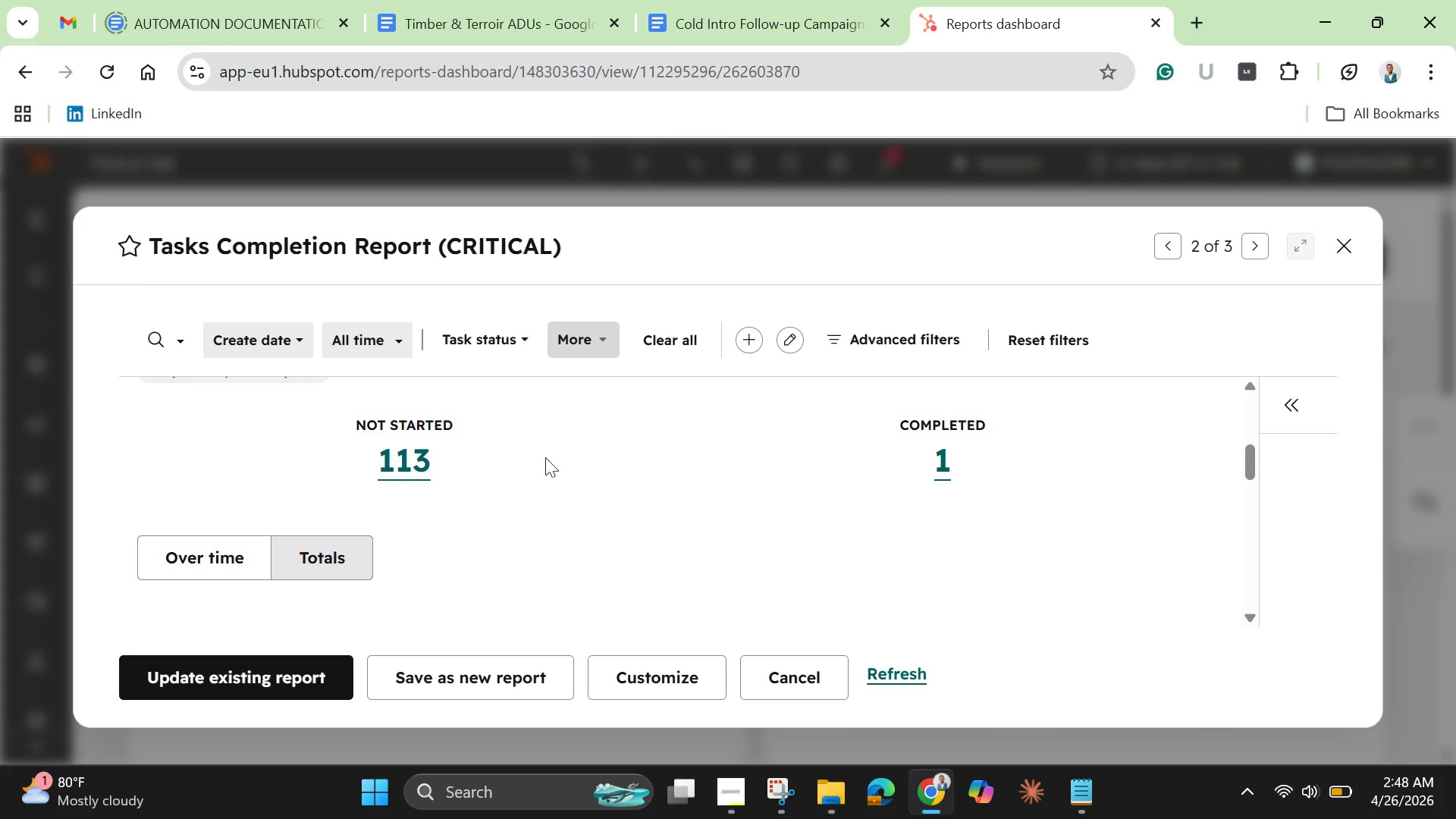 
scroll: coordinate [645, 495], scroll_direction: up, amount: 3.0
 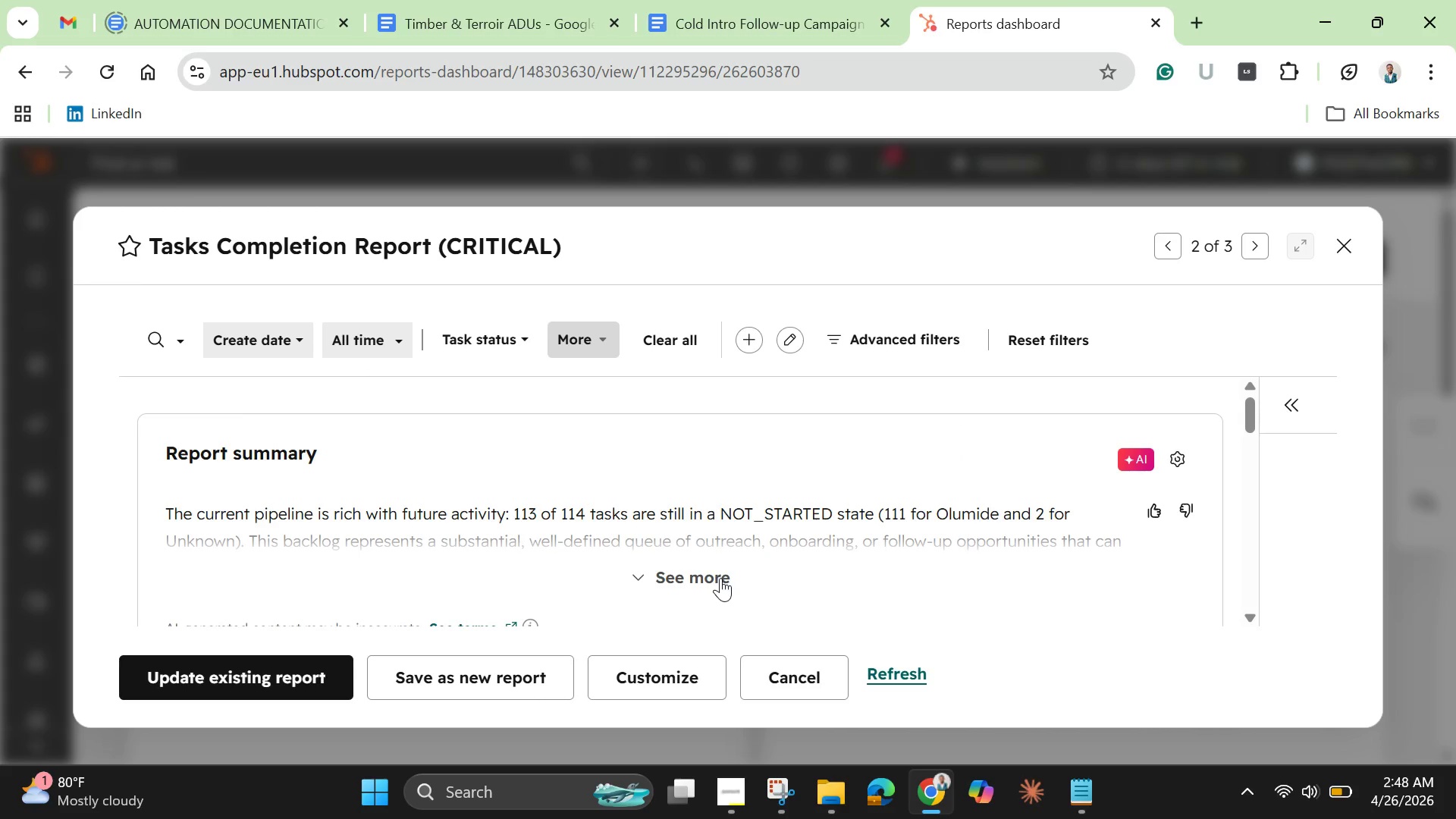 
left_click([720, 578])
 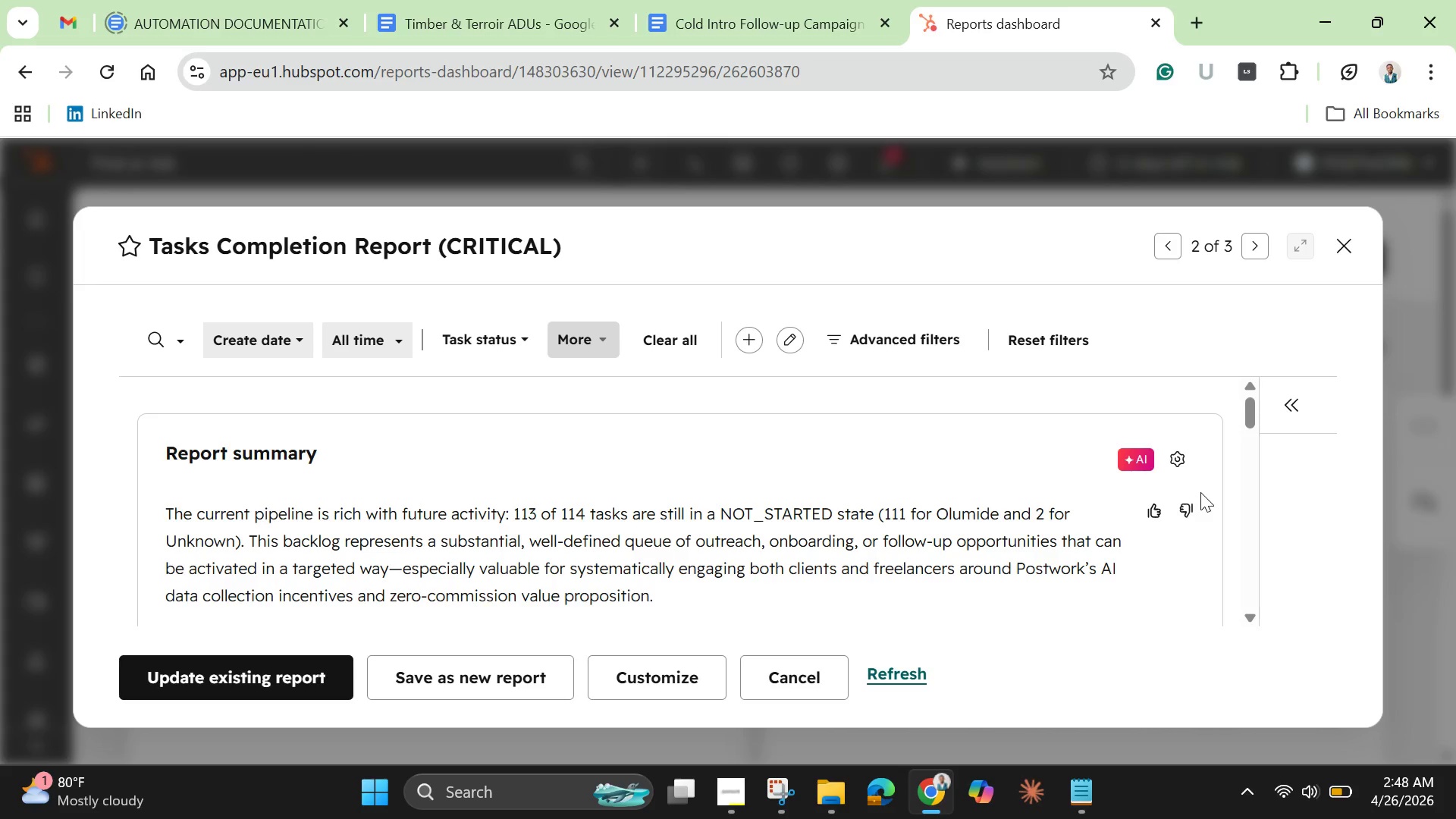 
wait(9.64)
 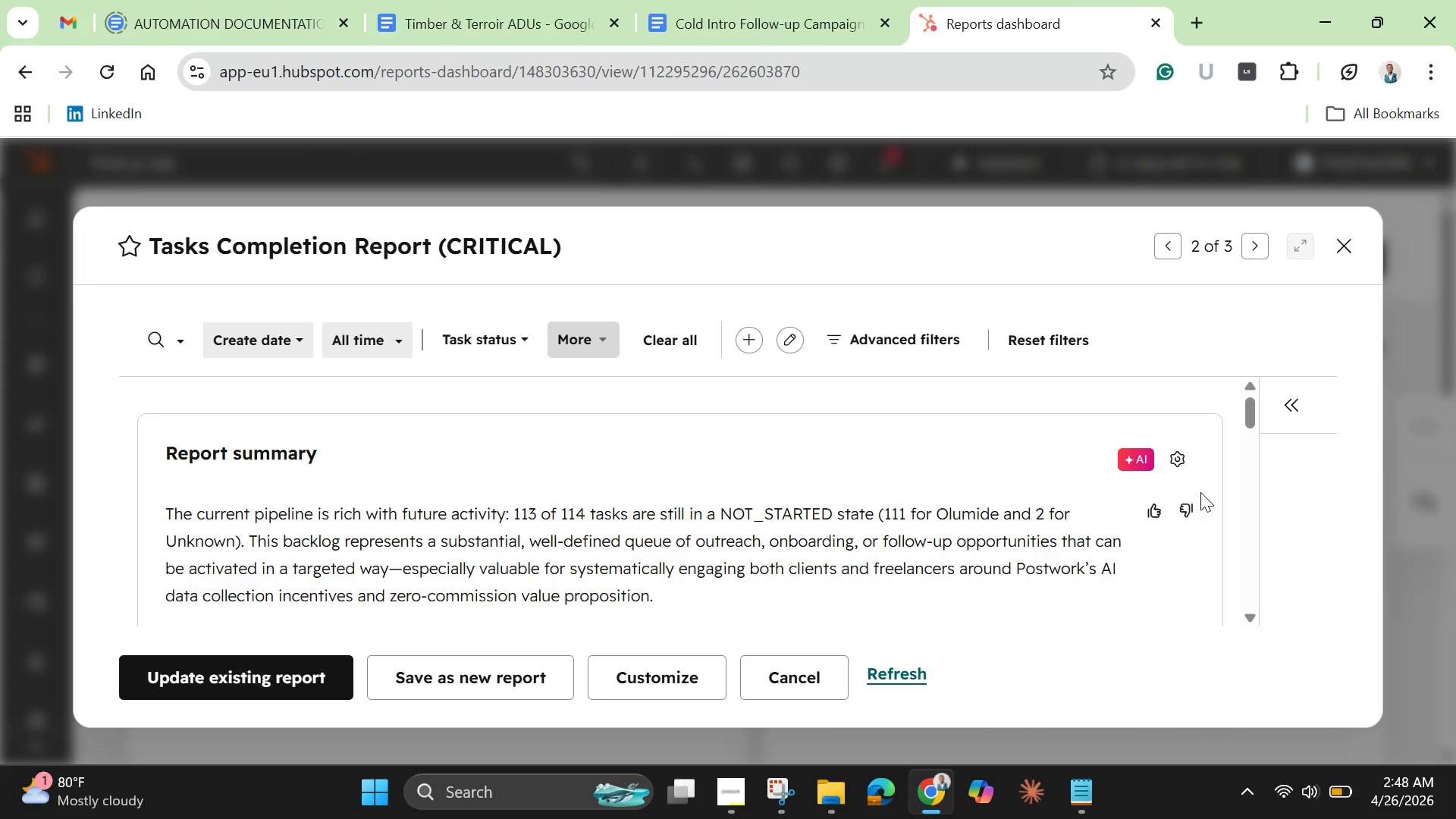 
left_click_drag(start_coordinate=[1250, 417], to_coordinate=[1213, 444])
 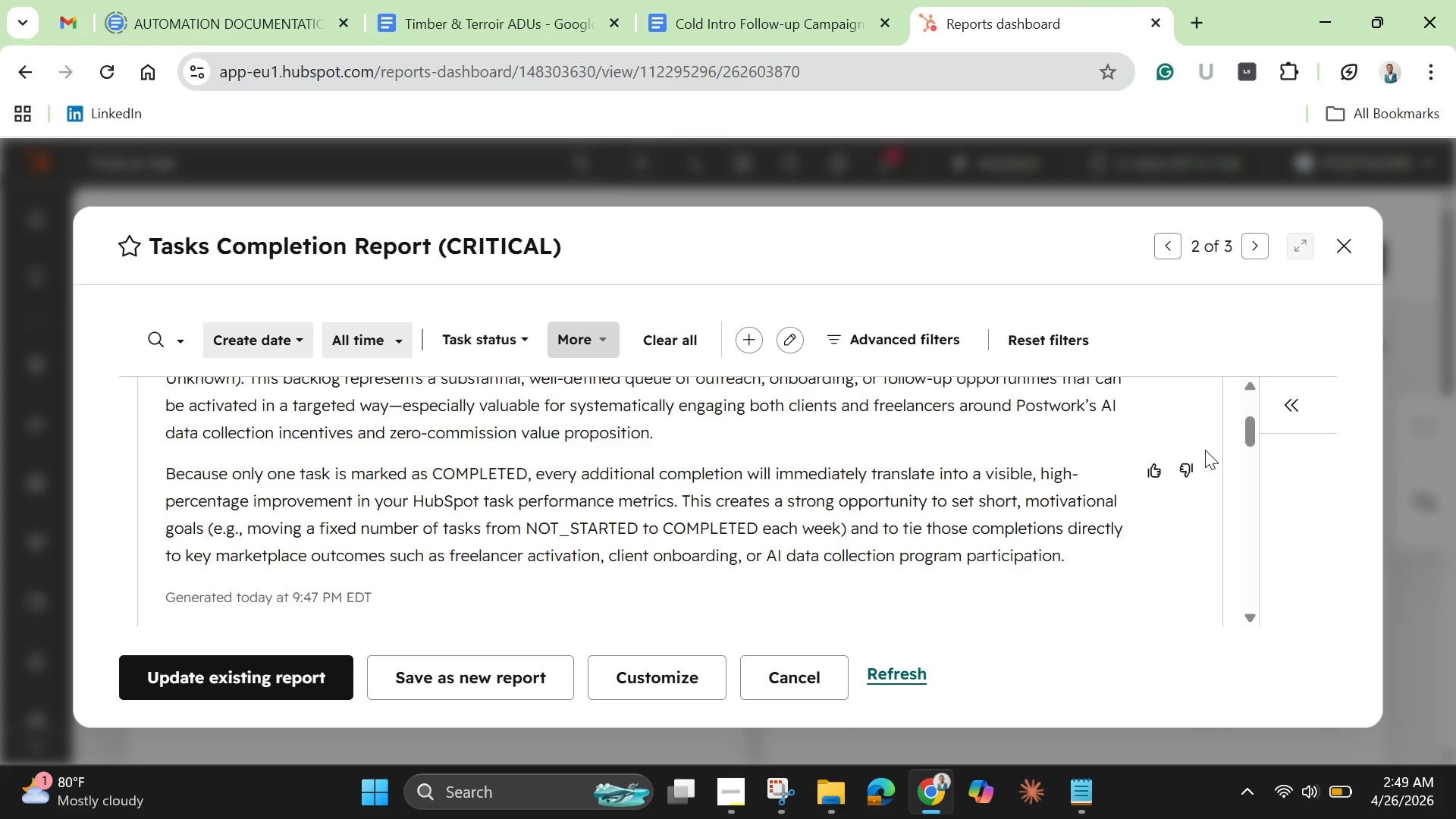 
wait(10.69)
 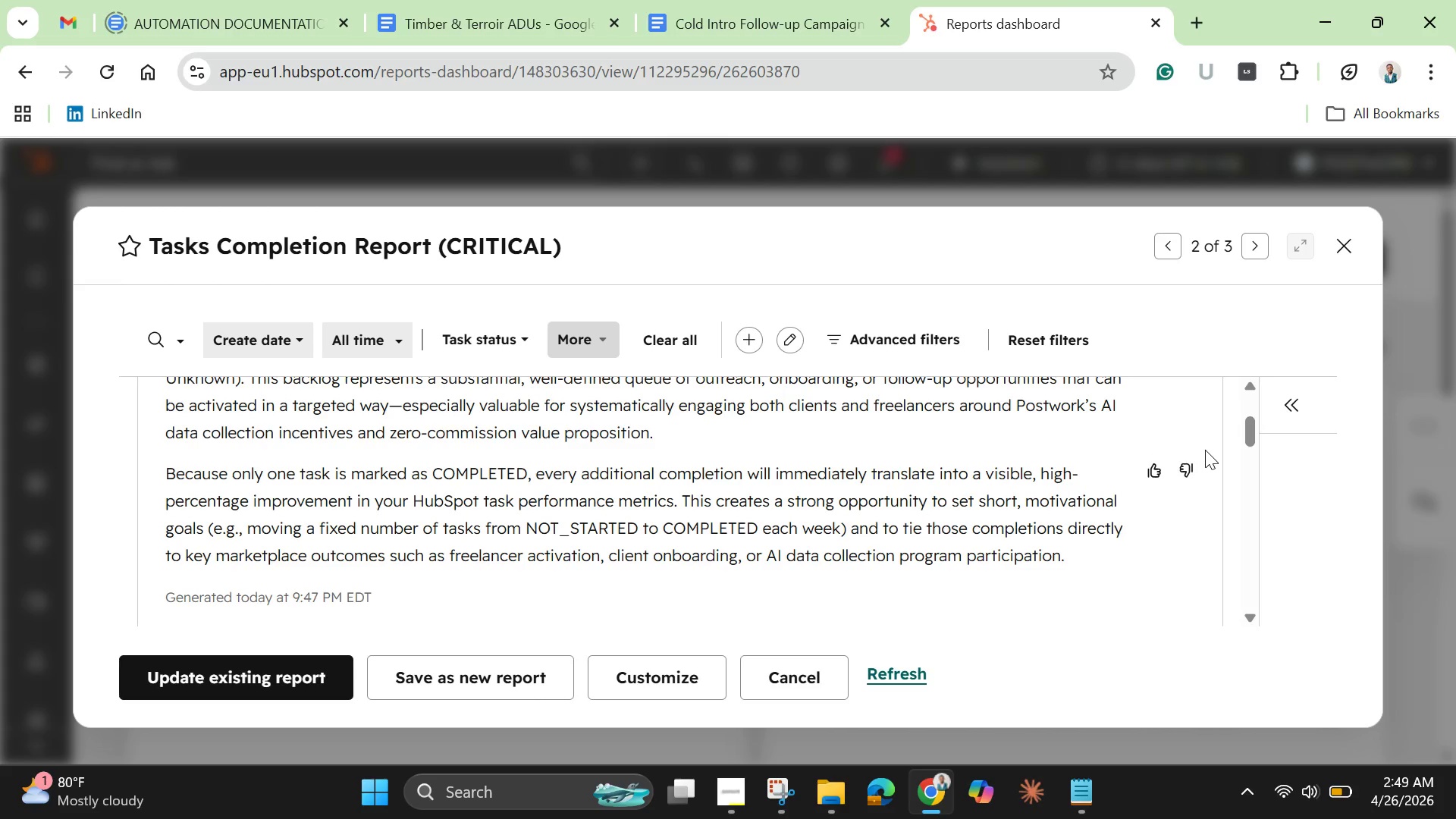 
left_click_drag(start_coordinate=[1249, 430], to_coordinate=[1261, 472])
 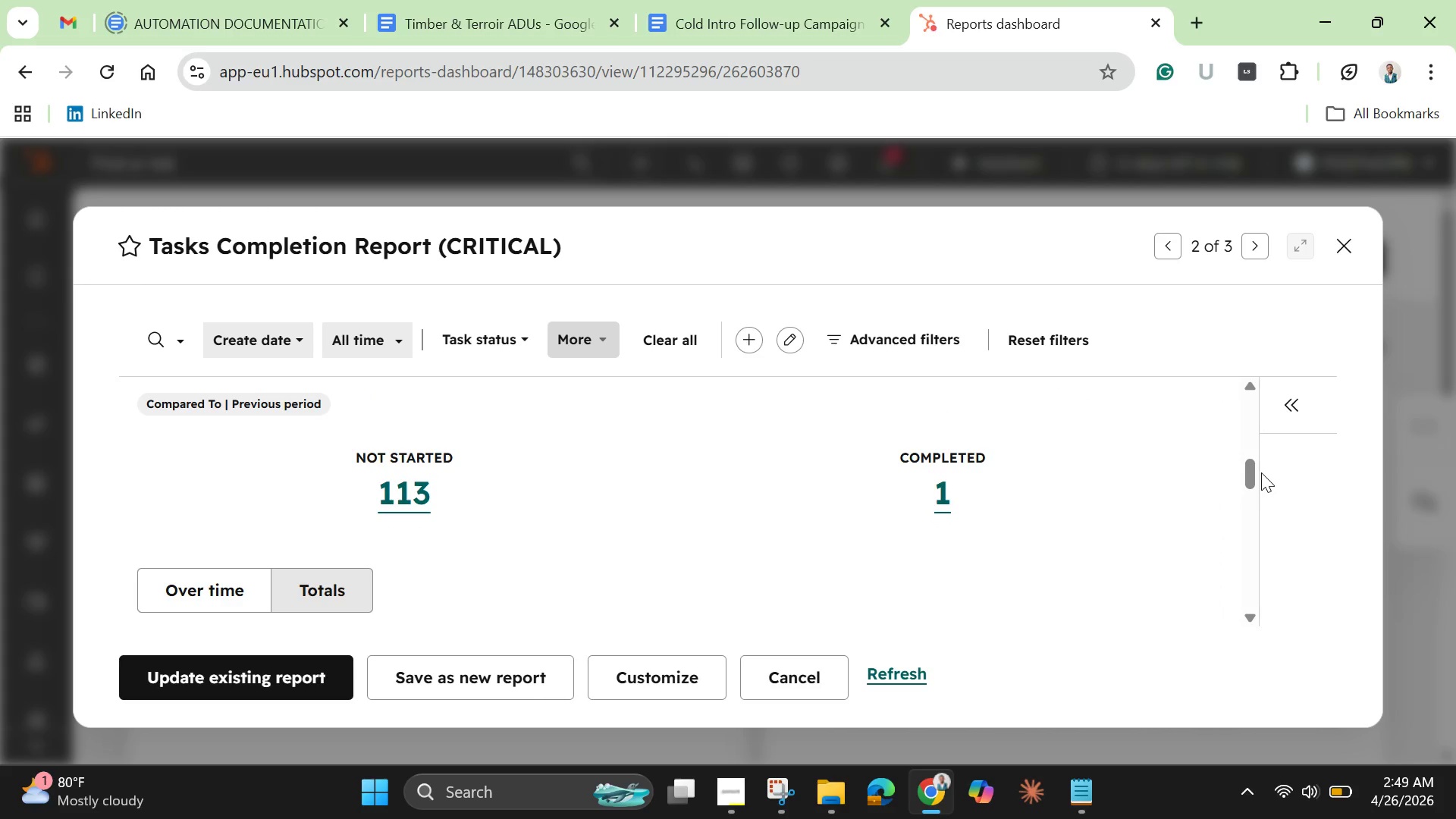 
wait(8.24)
 